 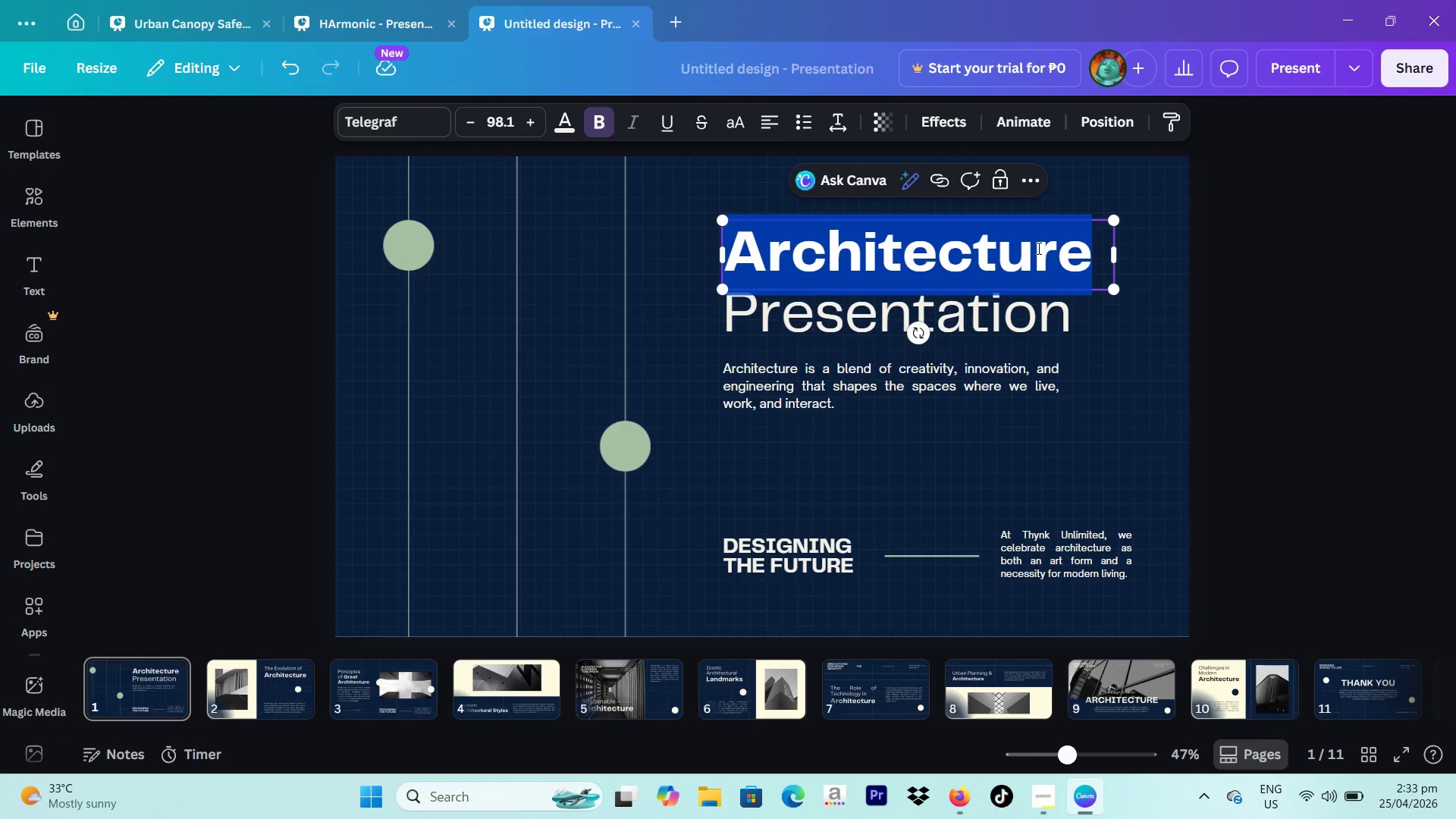 
left_click([377, 123])
 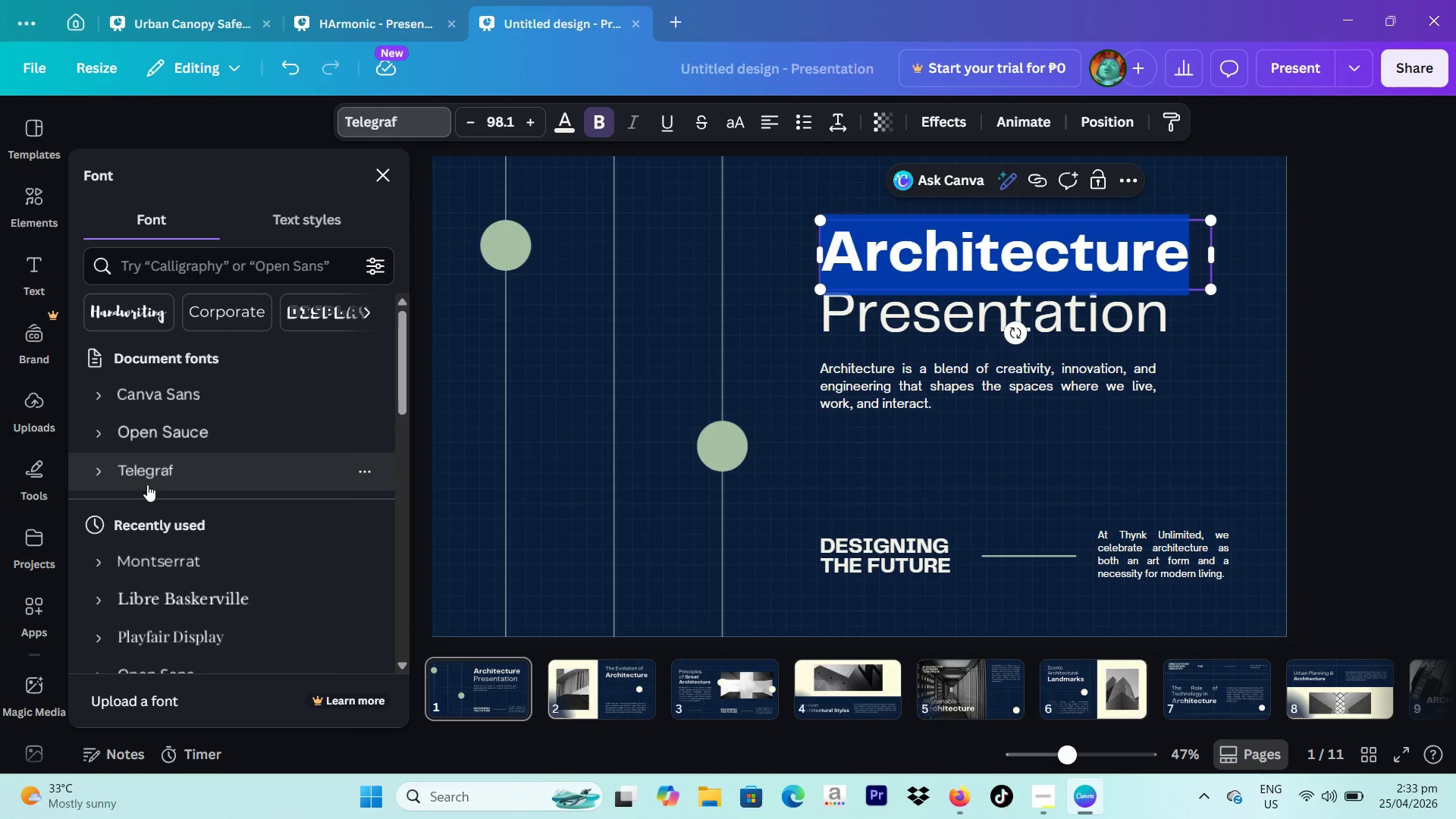 
scroll: coordinate [215, 507], scroll_direction: down, amount: 5.0
 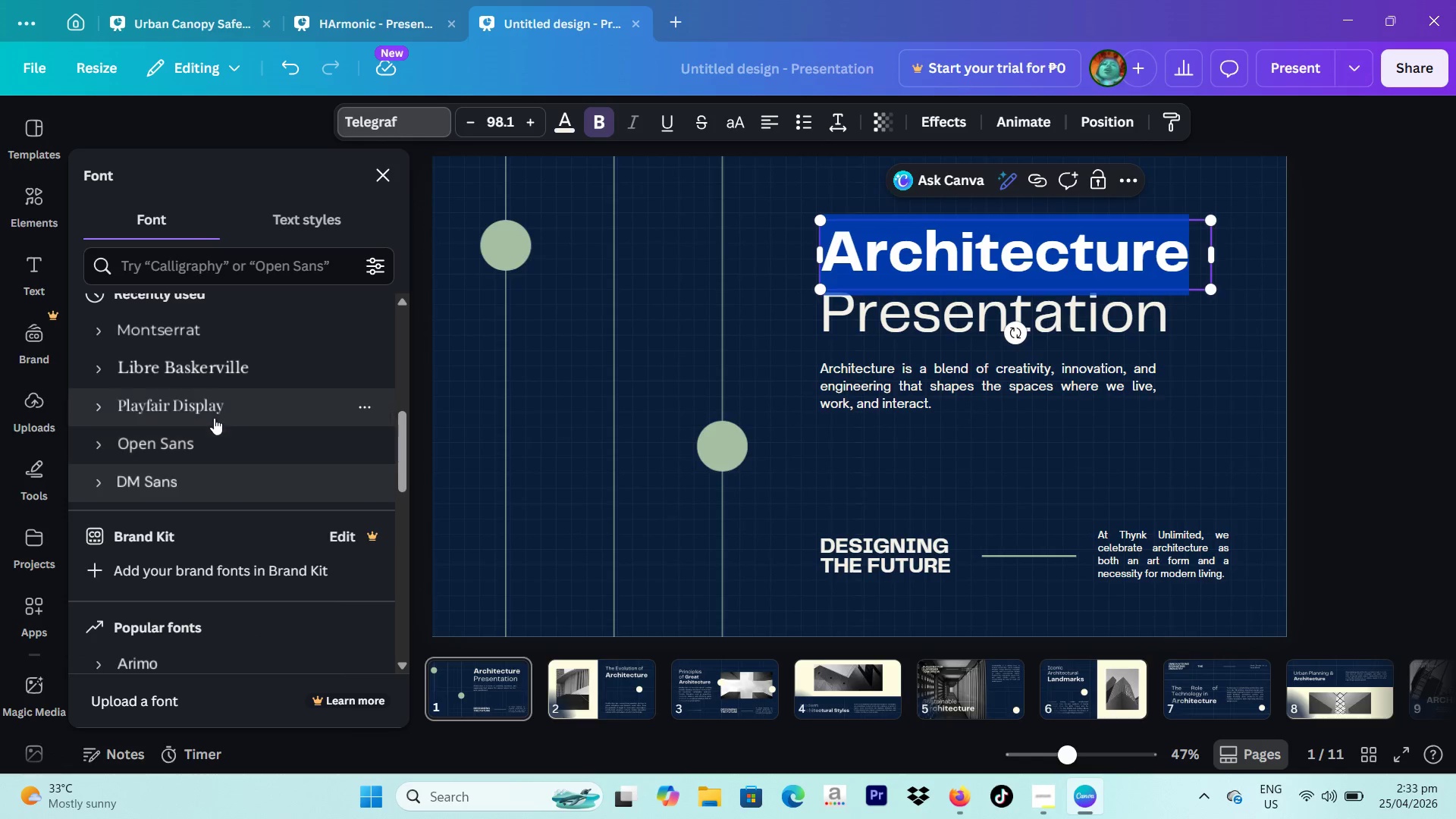 
scroll: coordinate [212, 411], scroll_direction: up, amount: 1.0
 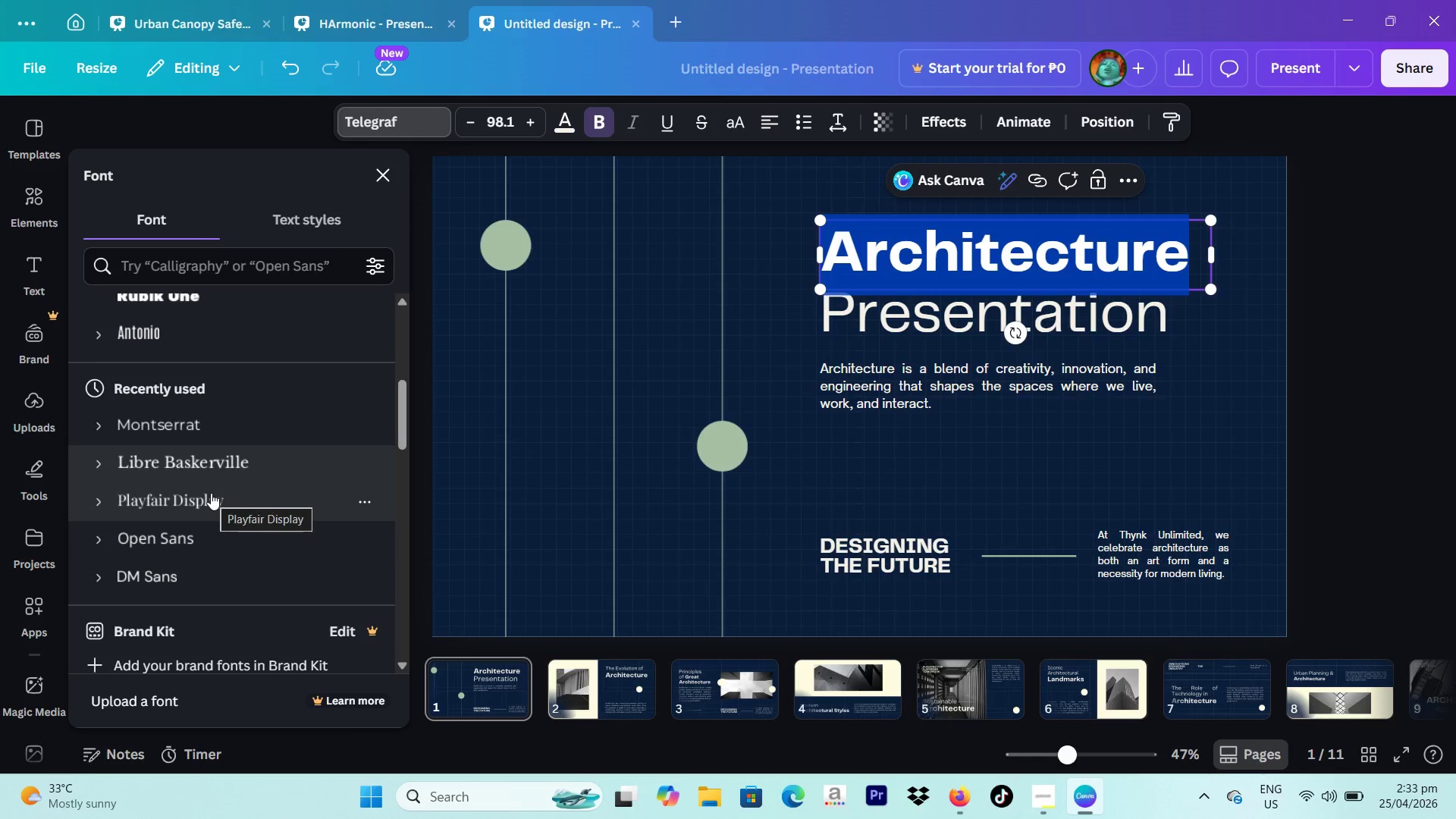 
left_click([211, 493])
 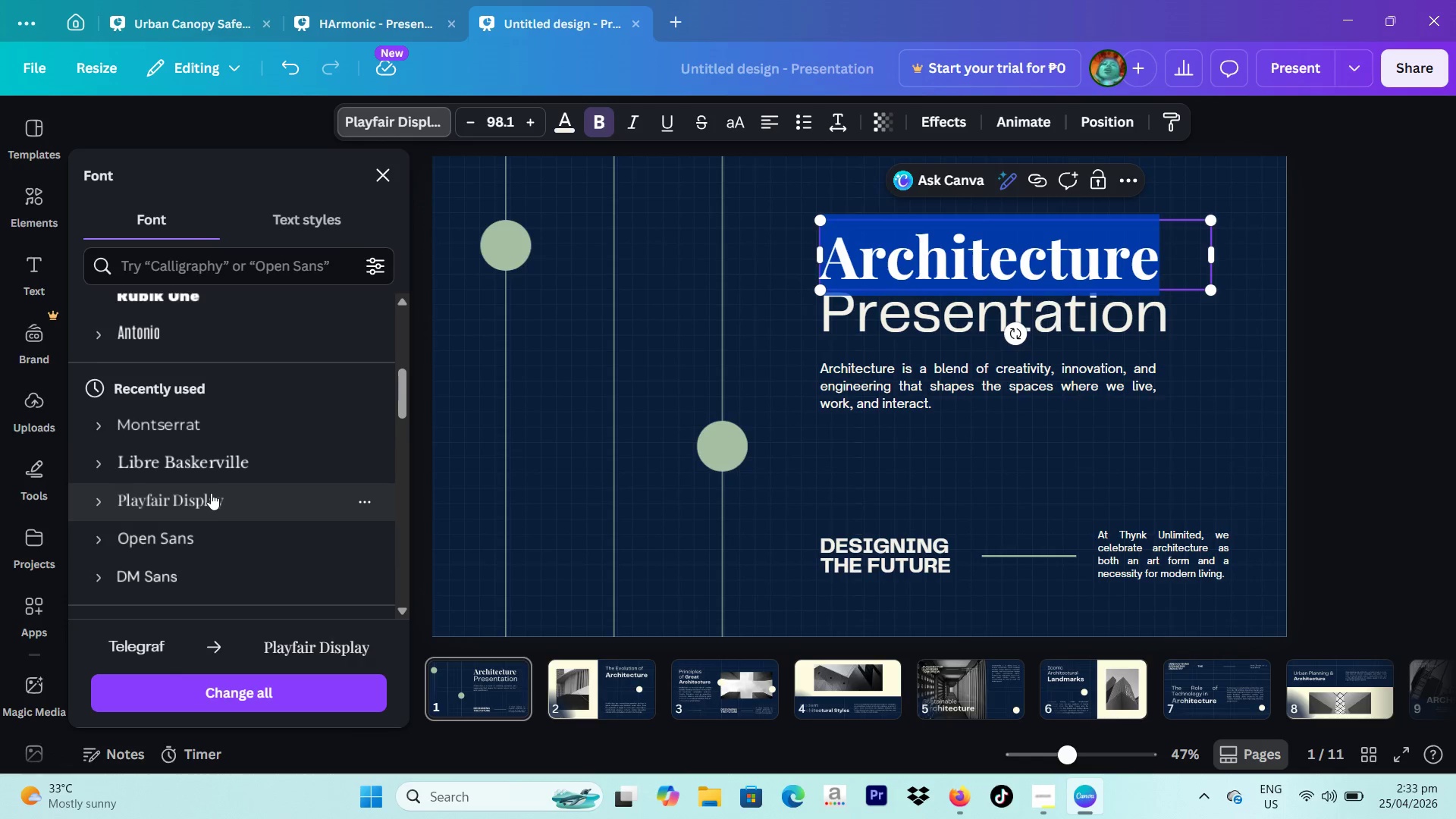 
left_click([217, 466])
 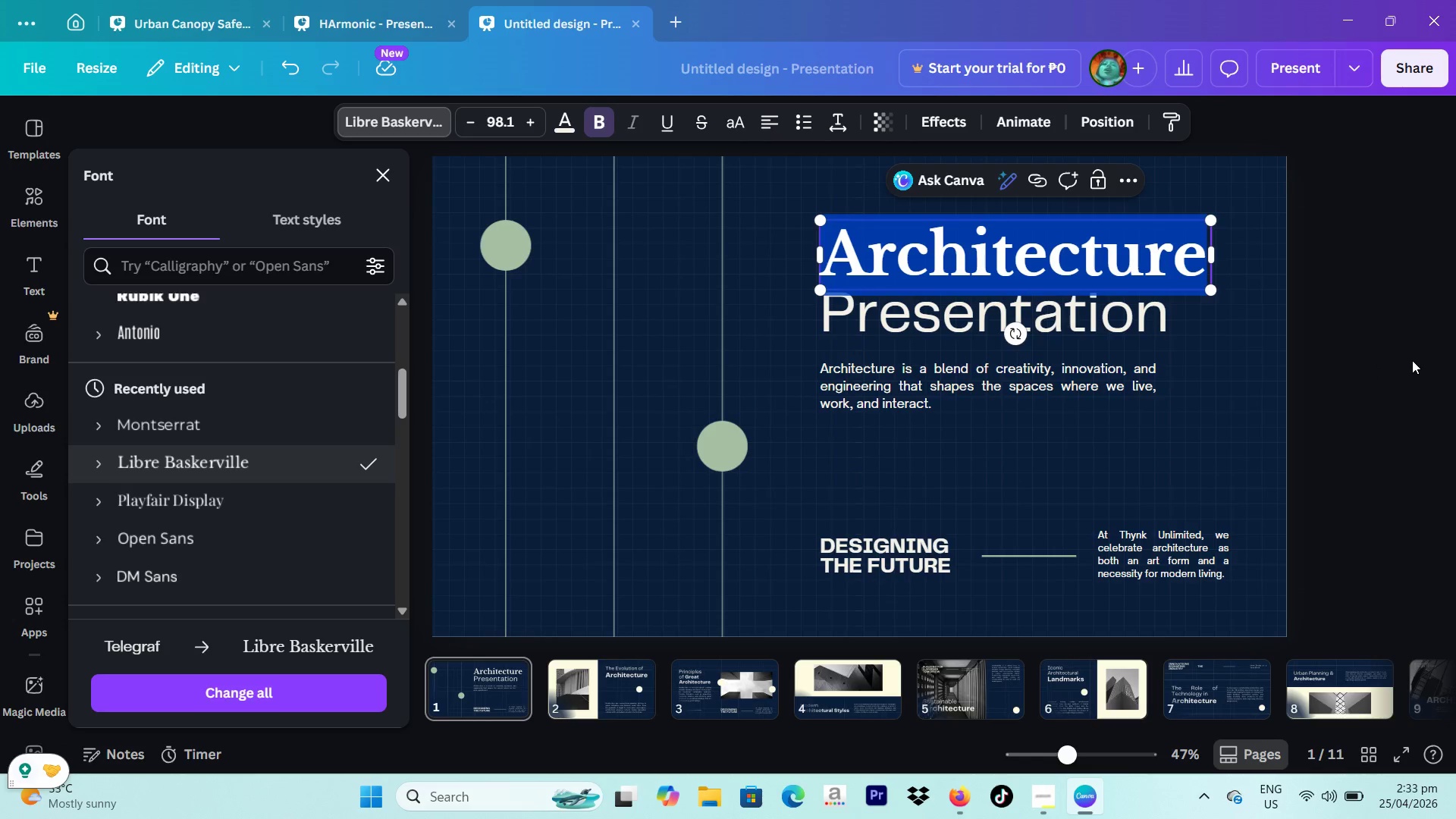 
left_click([917, 316])
 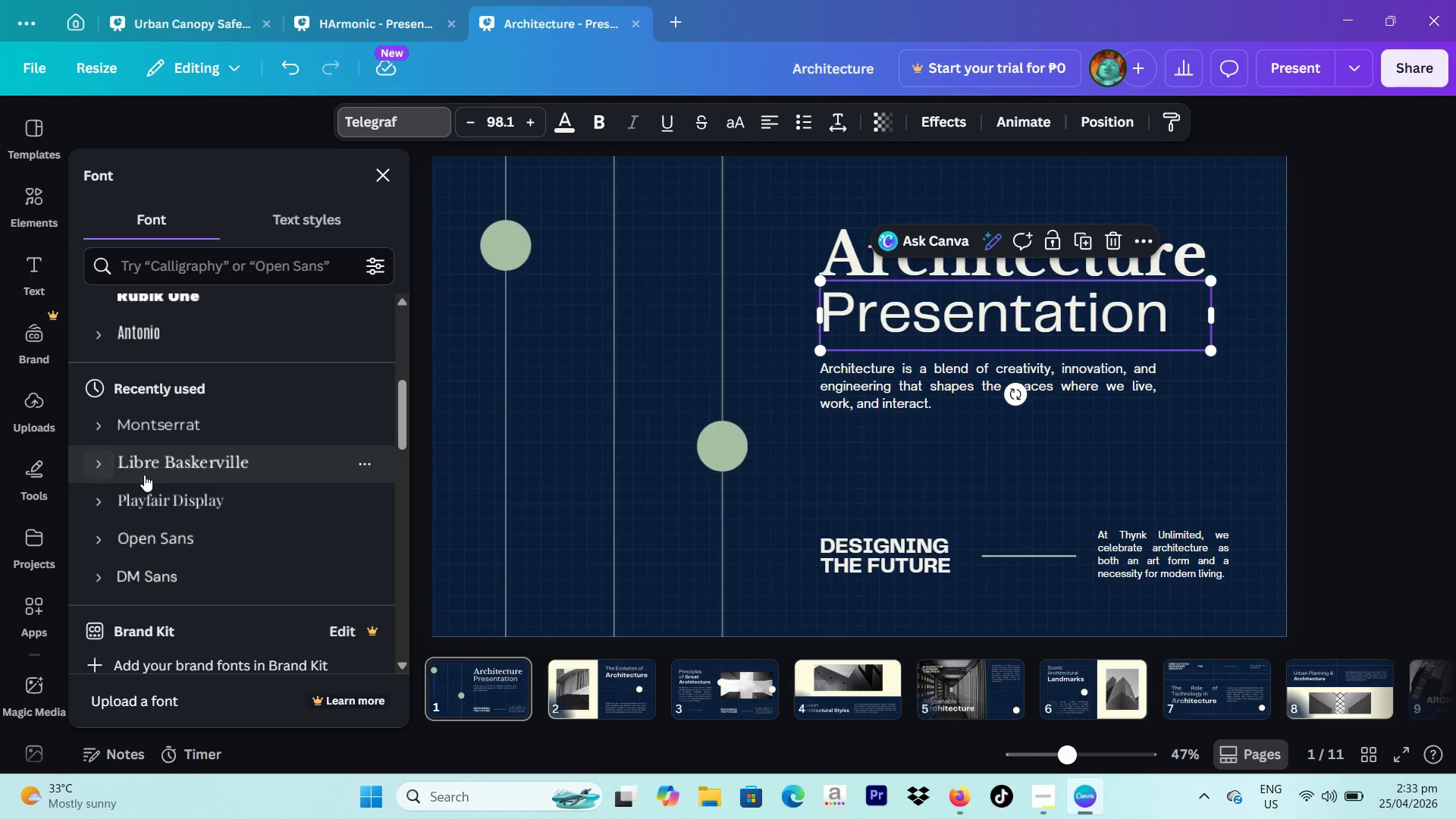 
left_click([149, 473])
 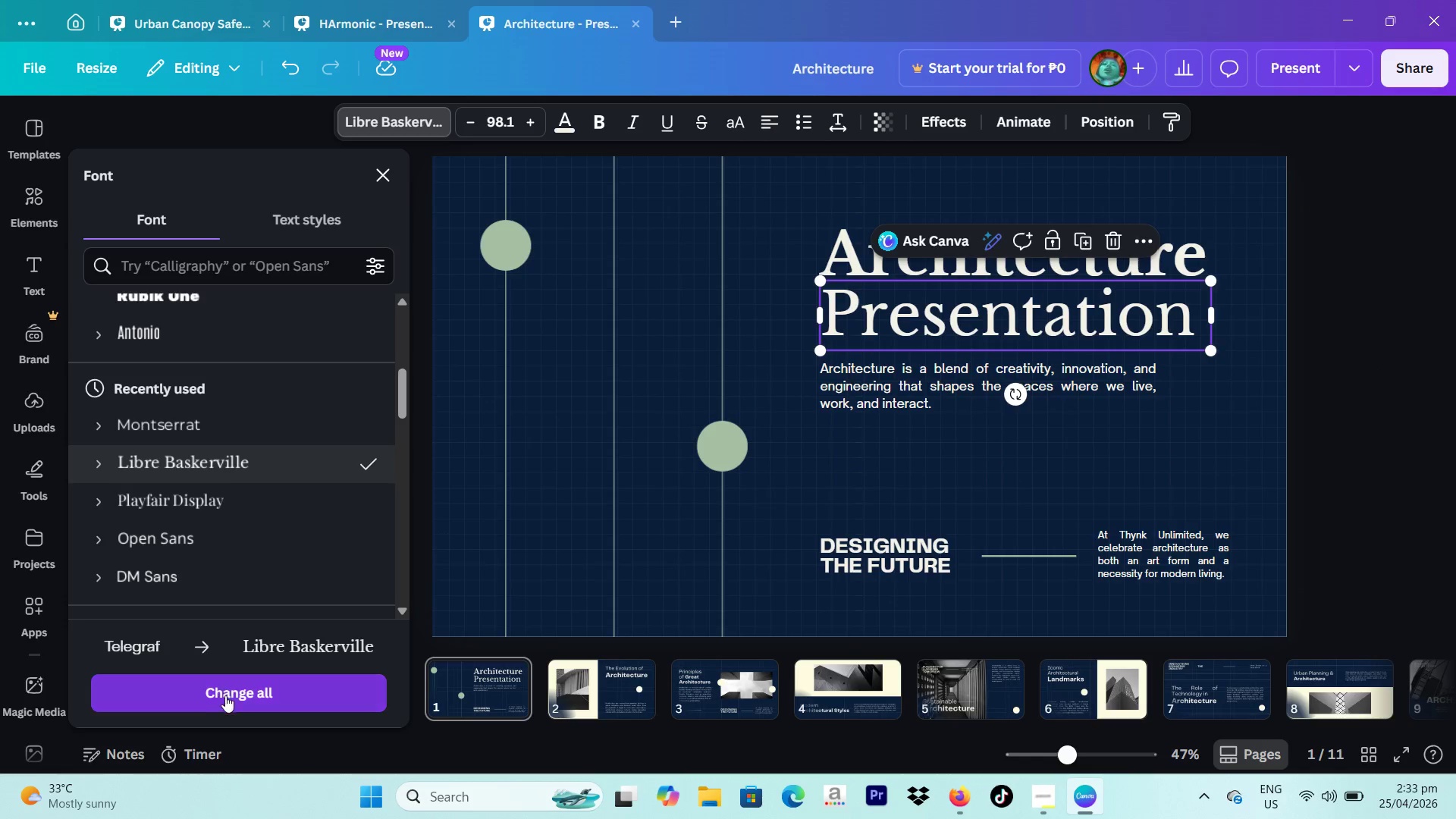 
left_click([225, 695])
 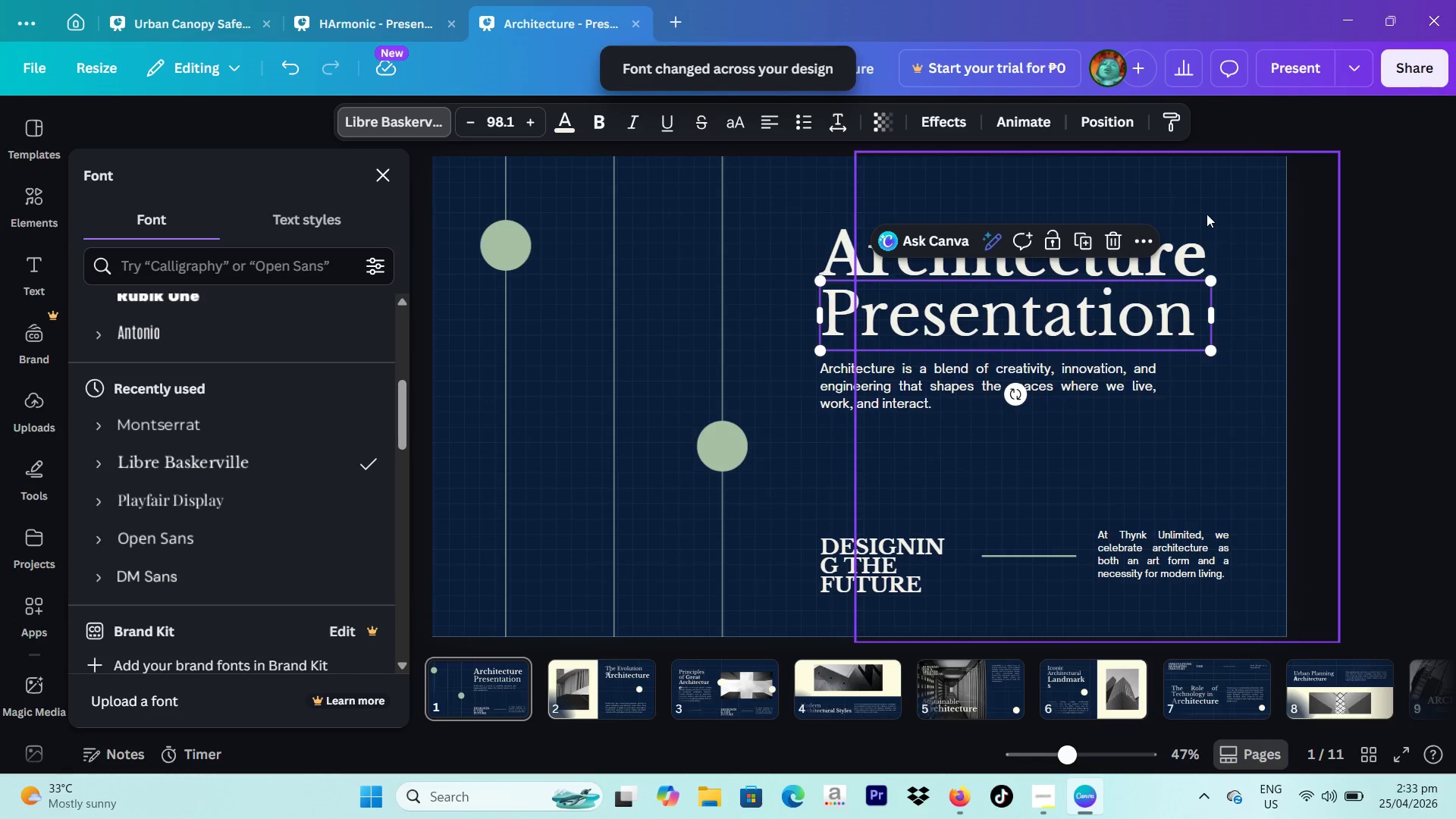 
left_click([1318, 263])
 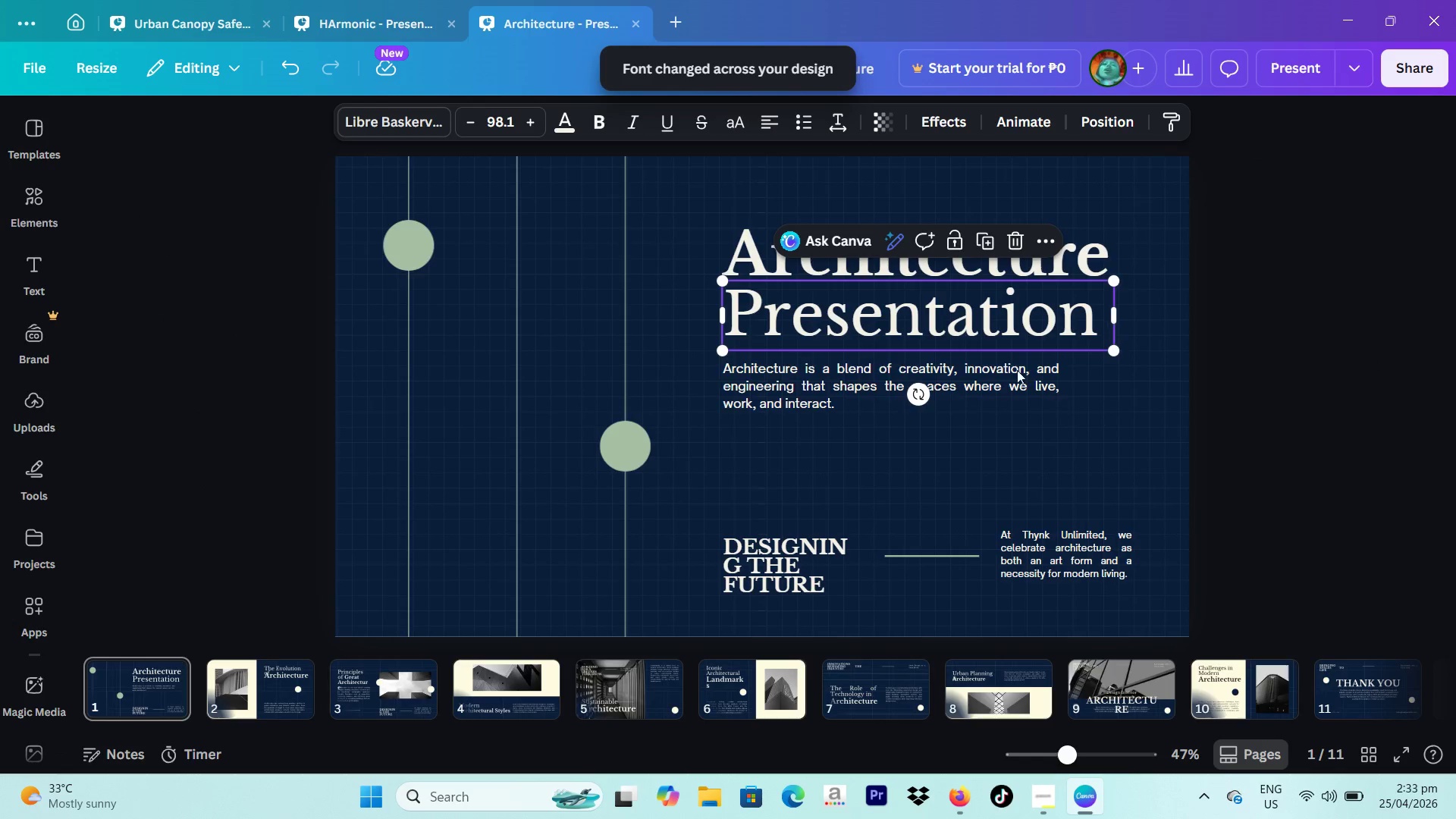 
left_click_drag(start_coordinate=[859, 396], to_coordinate=[858, 389])
 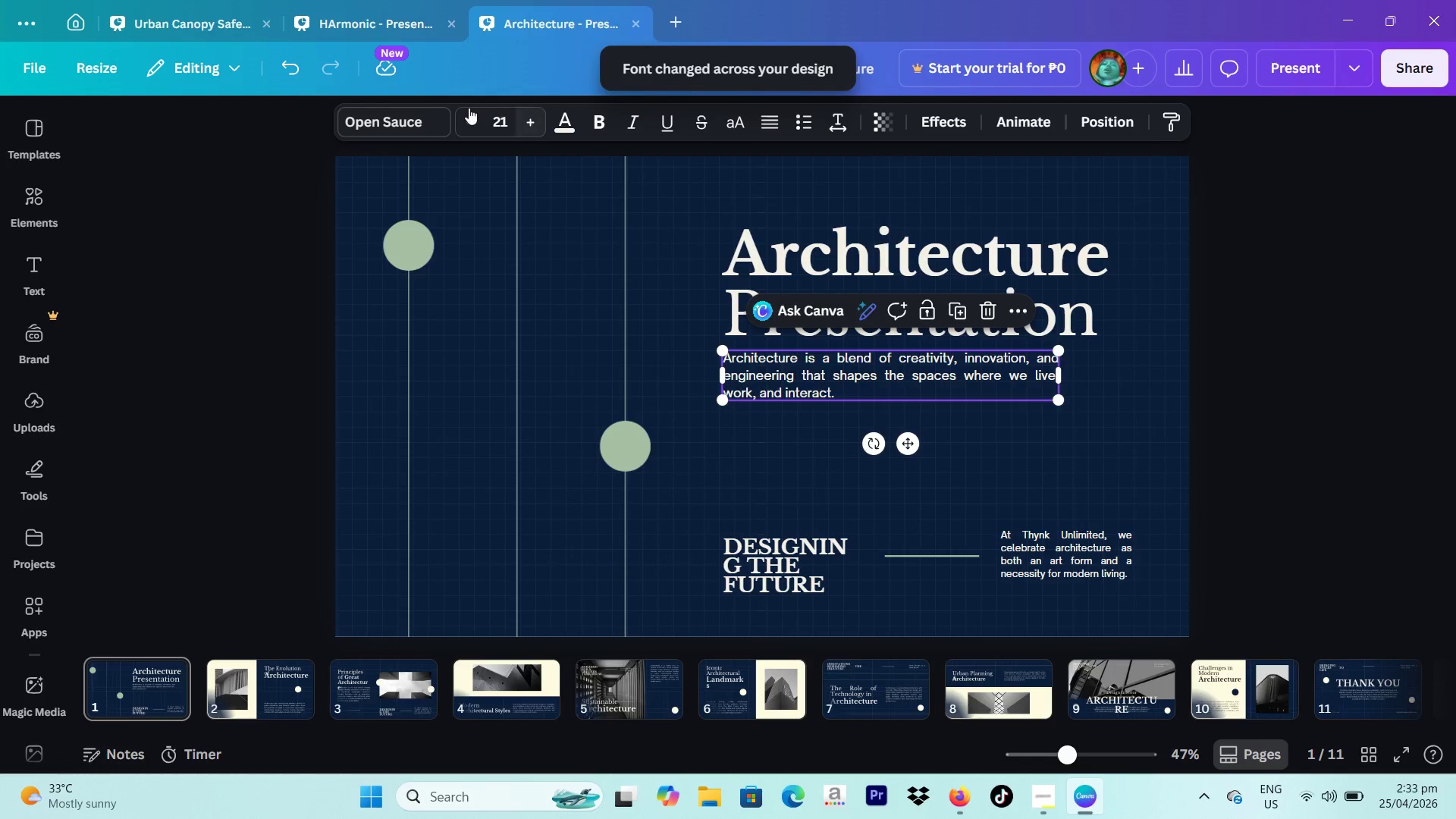 
left_click([394, 120])
 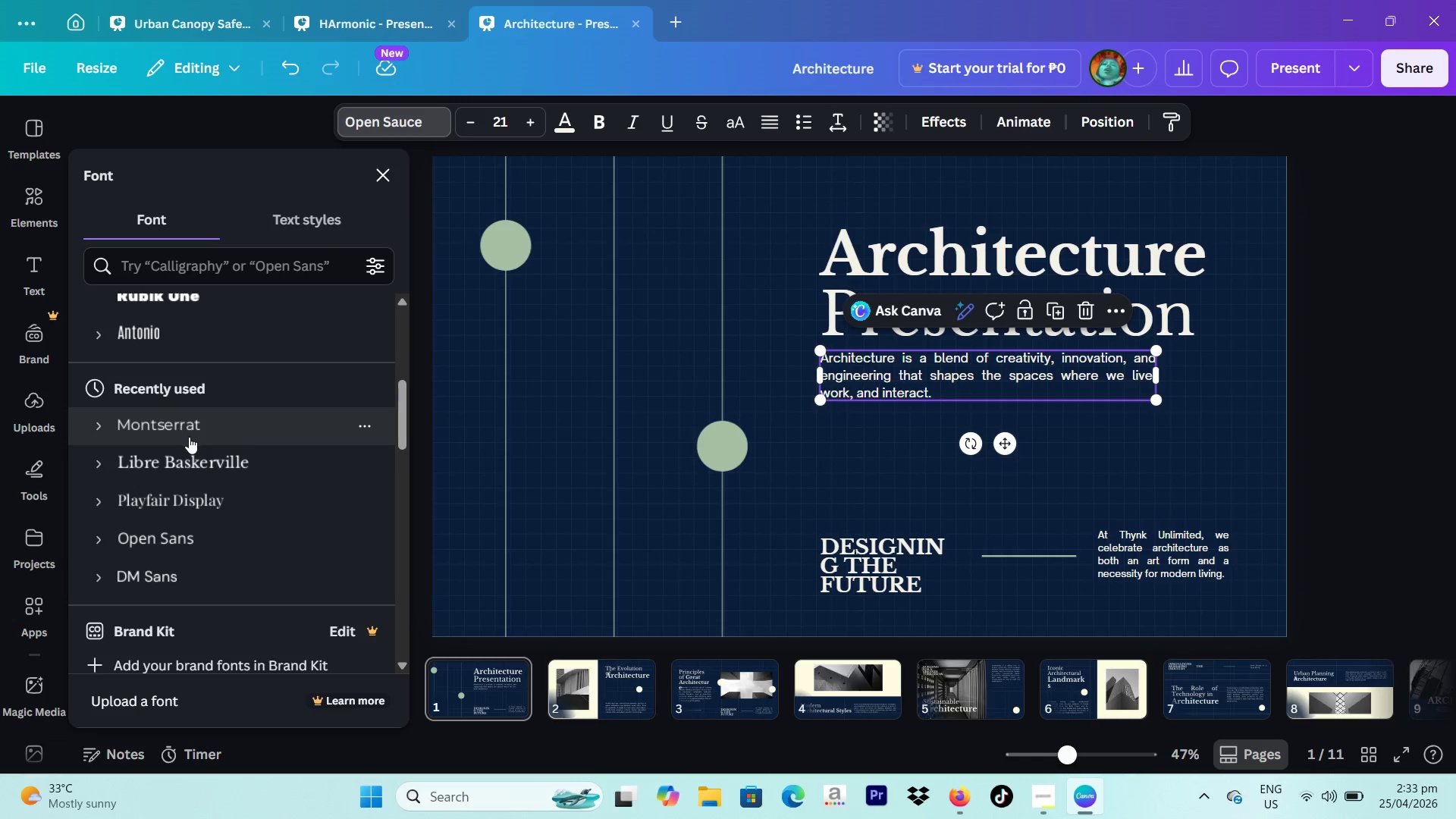 
scroll: coordinate [189, 441], scroll_direction: down, amount: 4.0
 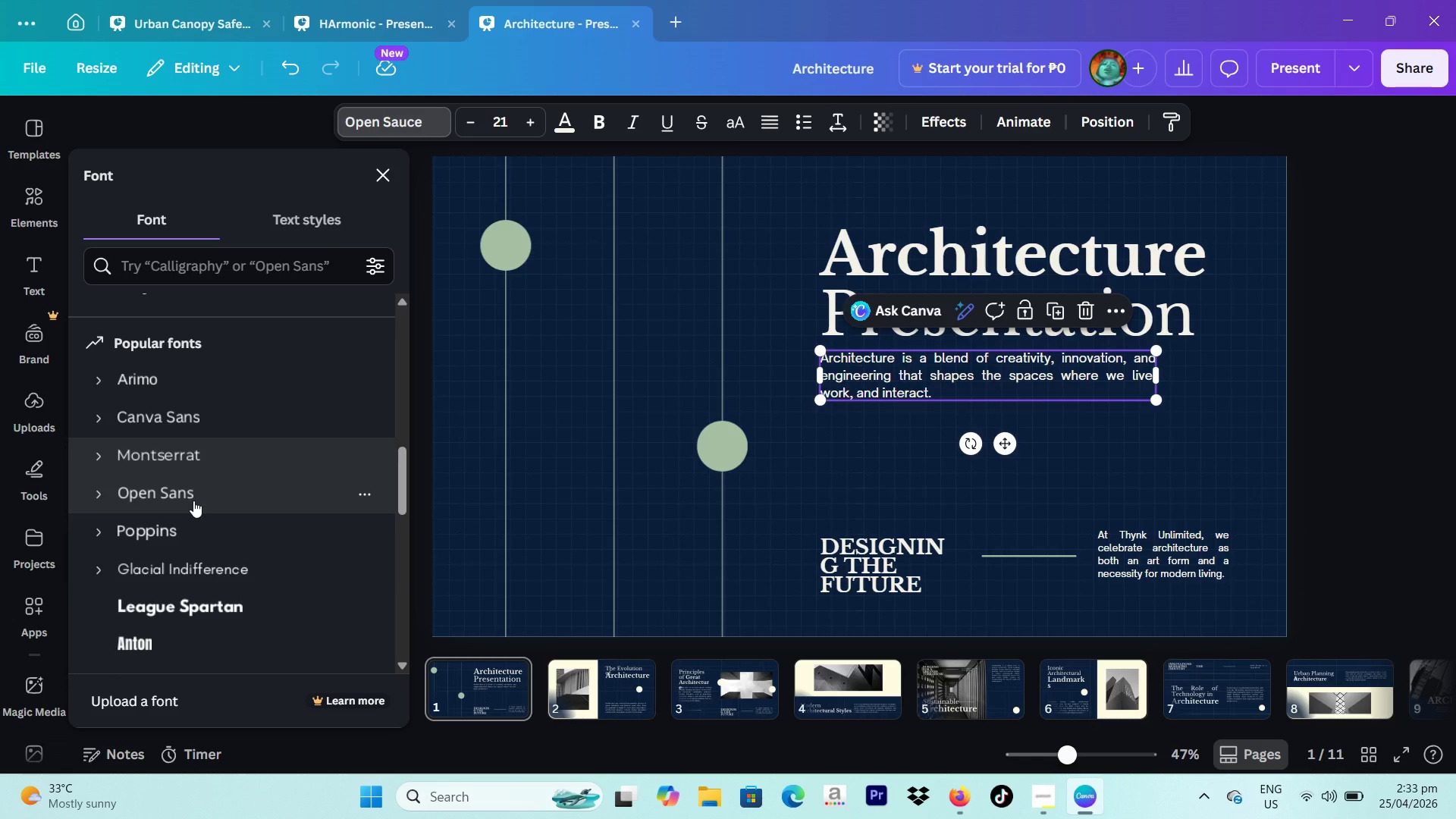 
left_click([193, 500])
 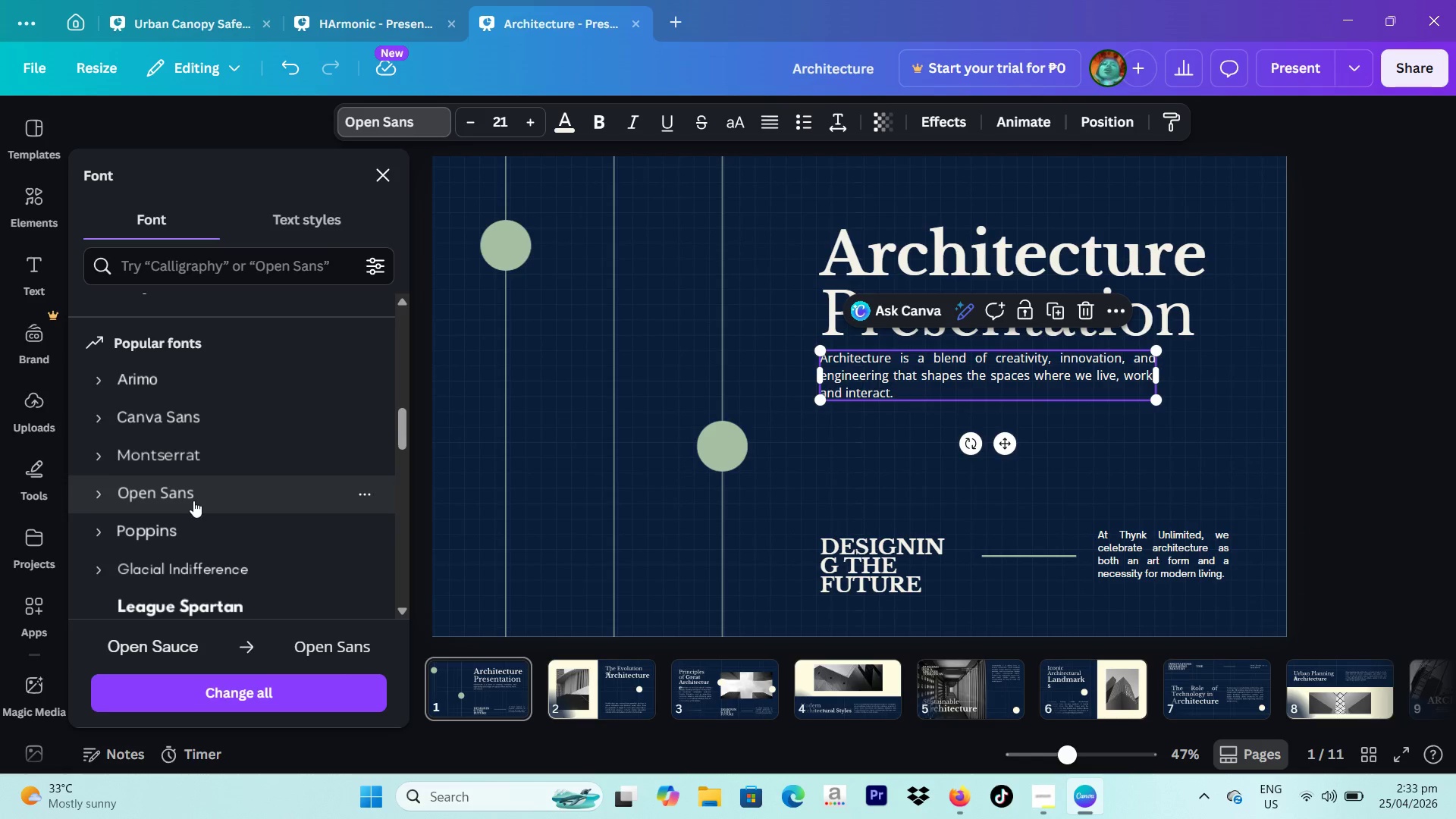 
left_click([165, 686])
 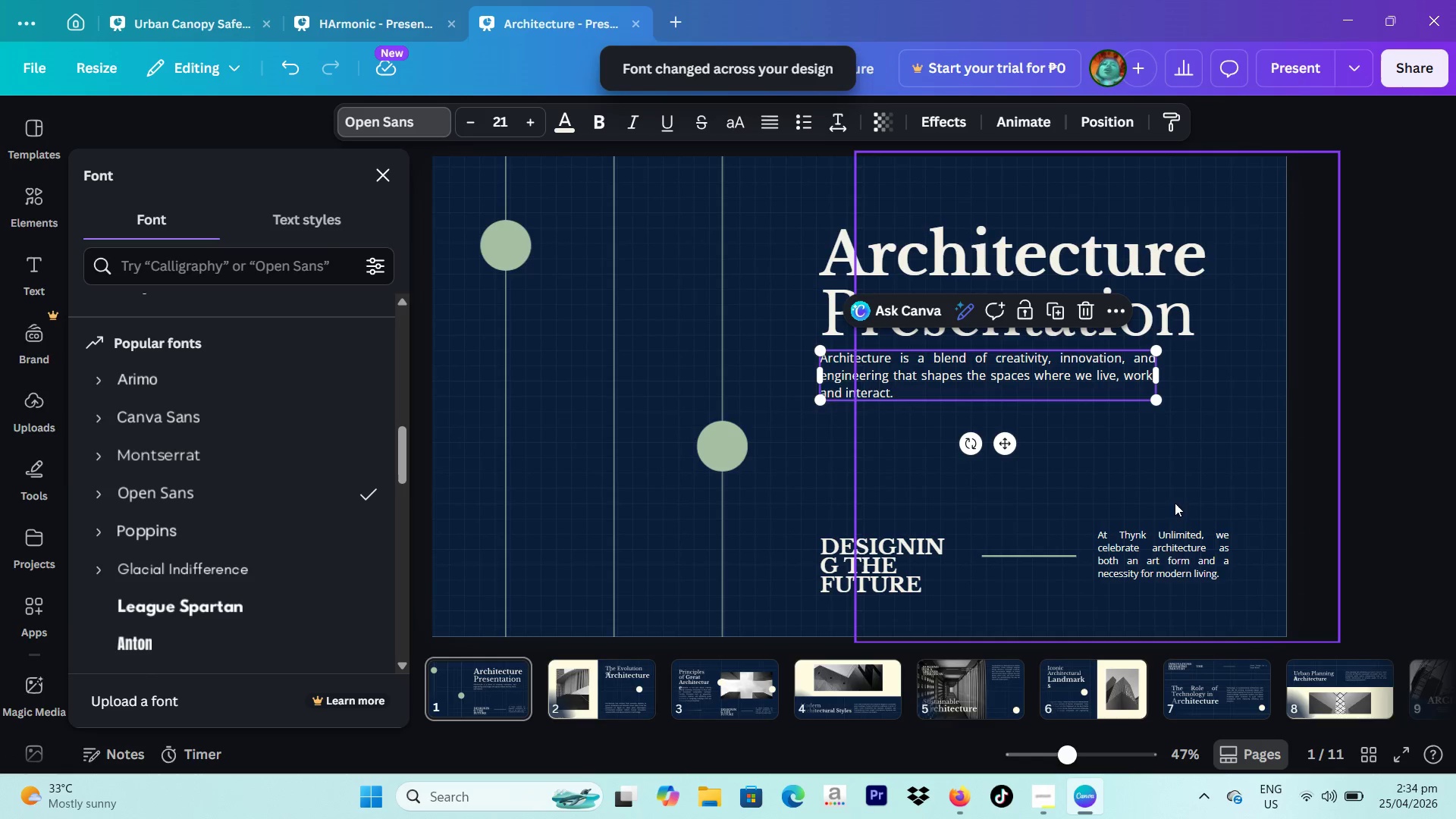 
left_click([1316, 284])
 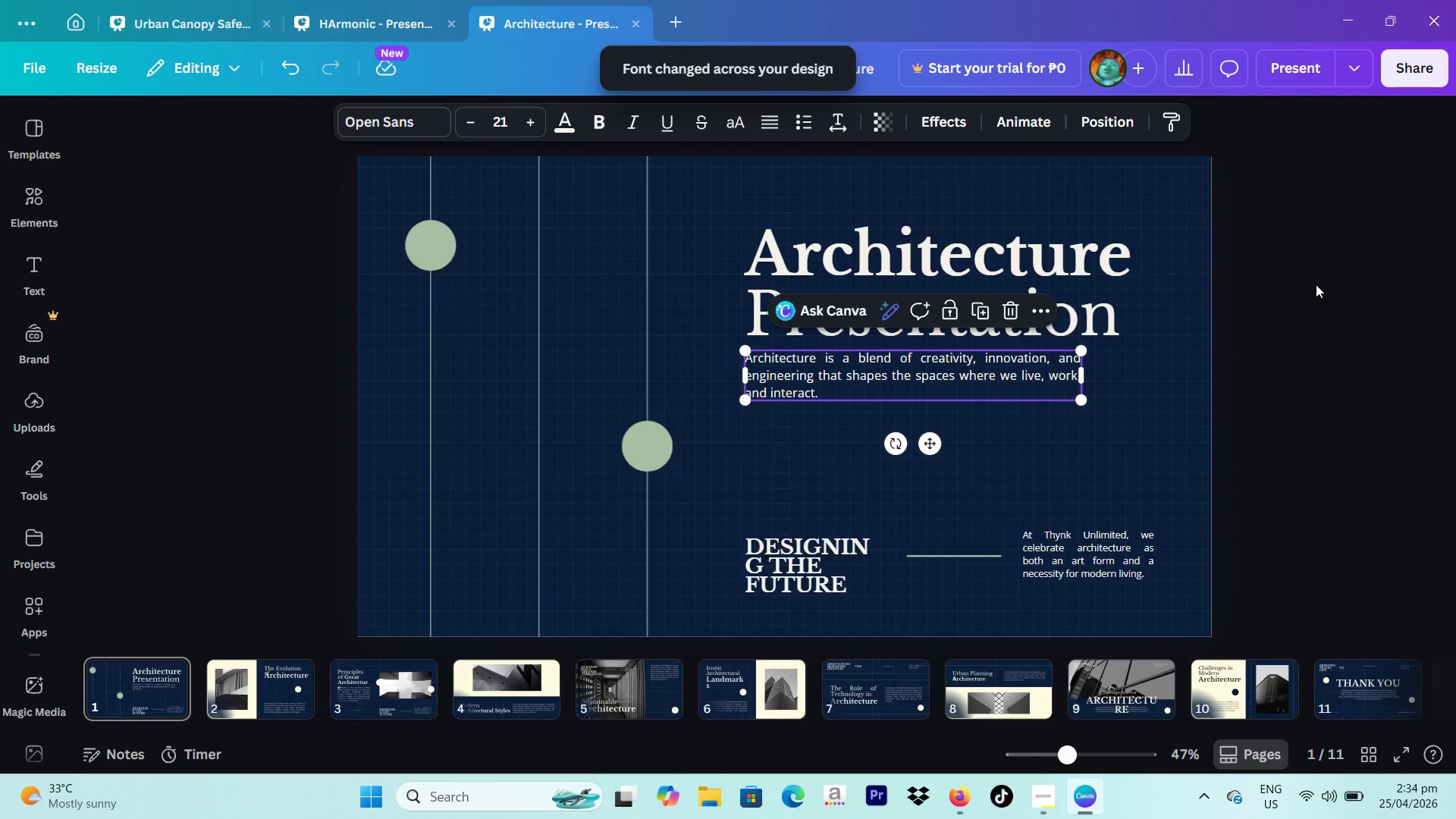 
left_click([1316, 284])
 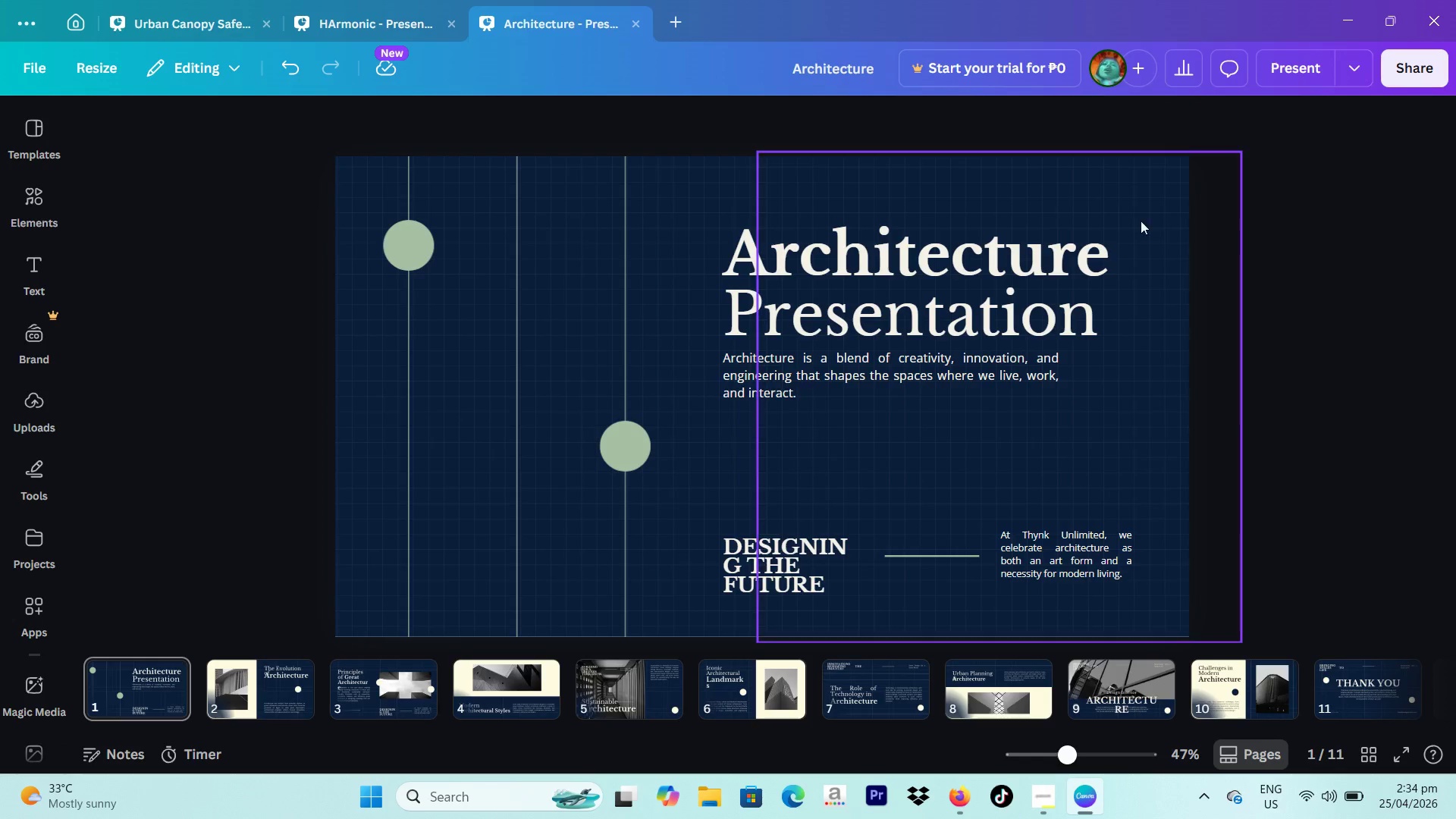 
wait(60.97)
 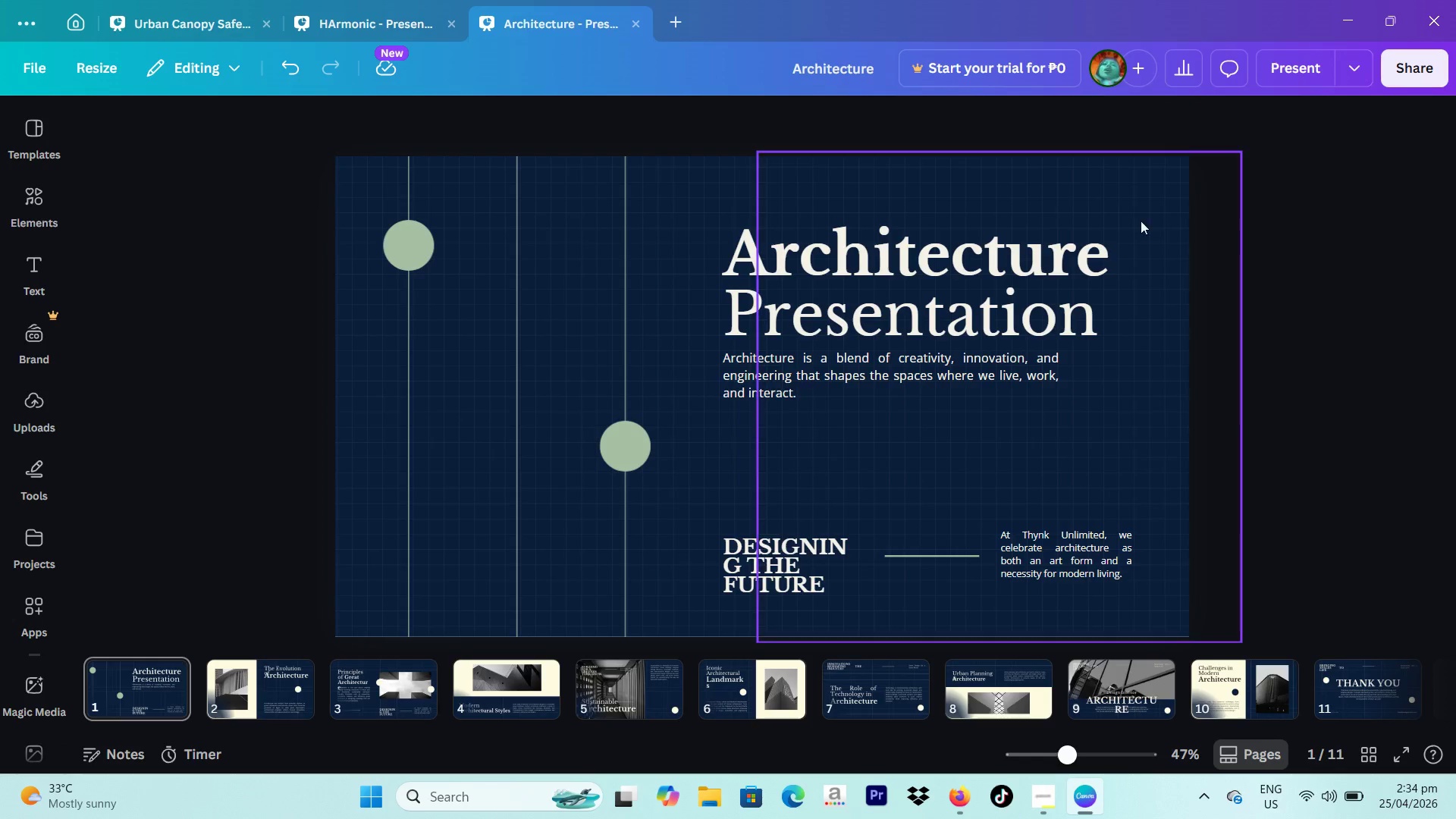 
double_click([838, 273])
 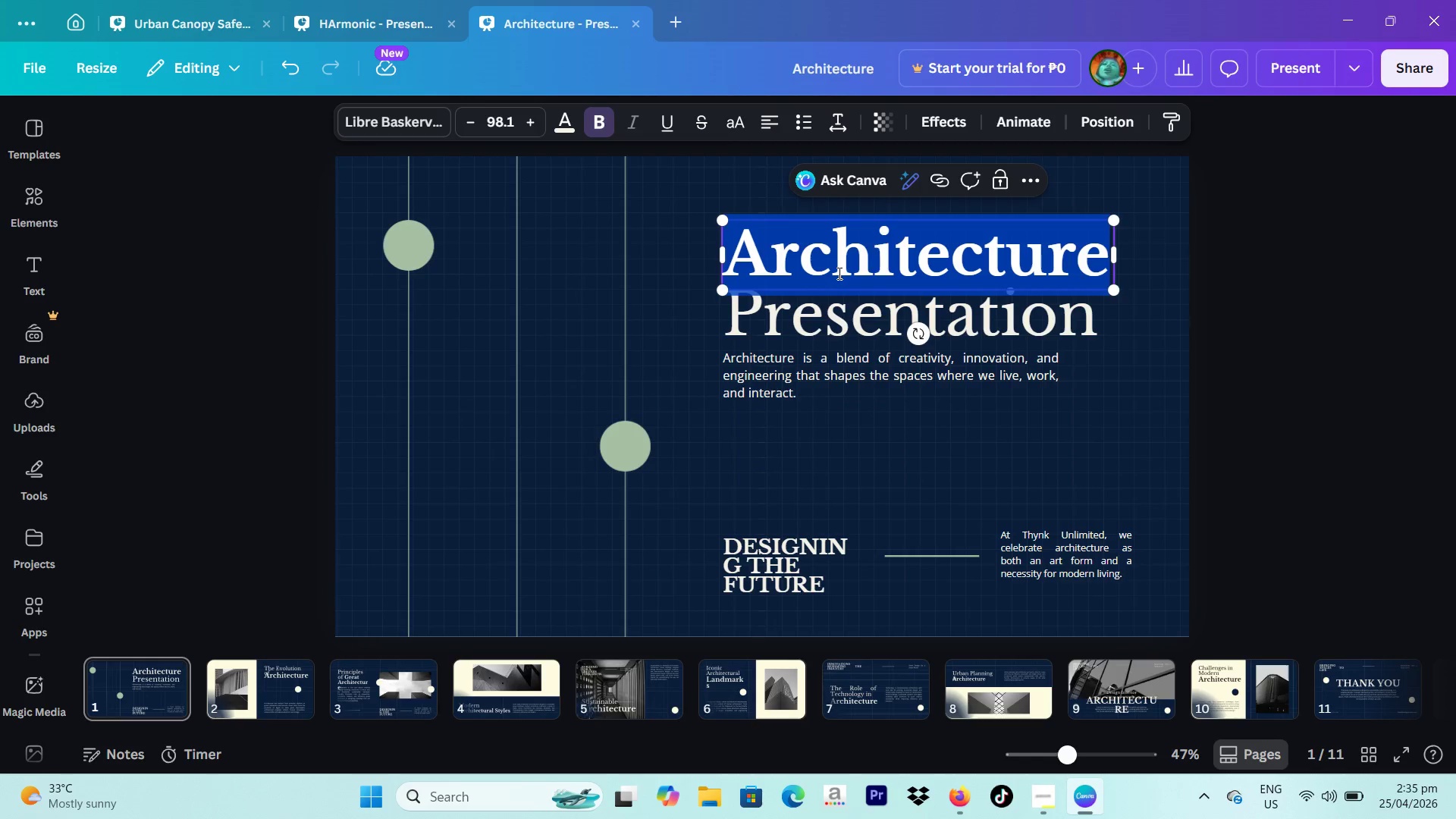 
type(Lumi)
 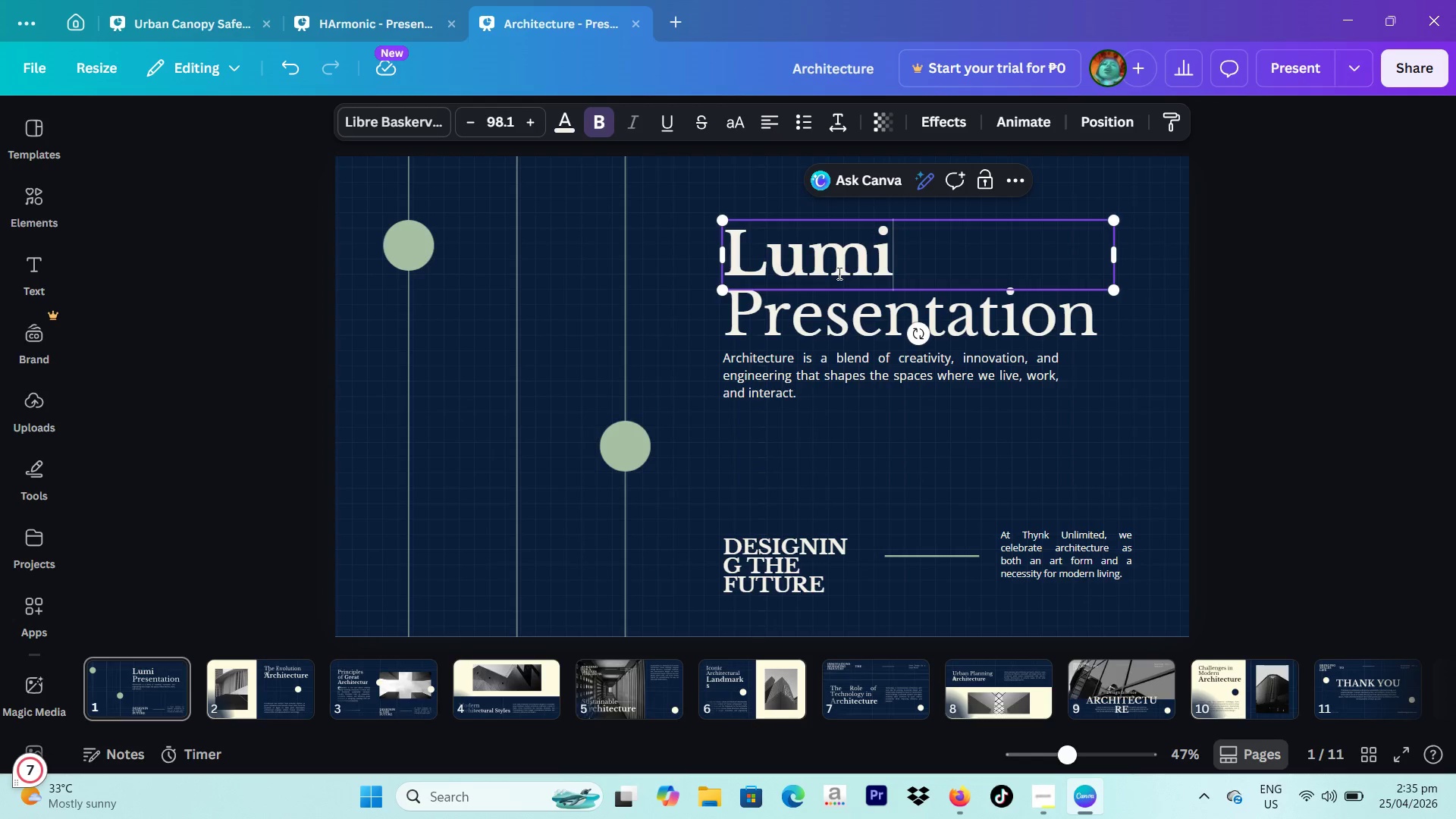 
wait(10.7)
 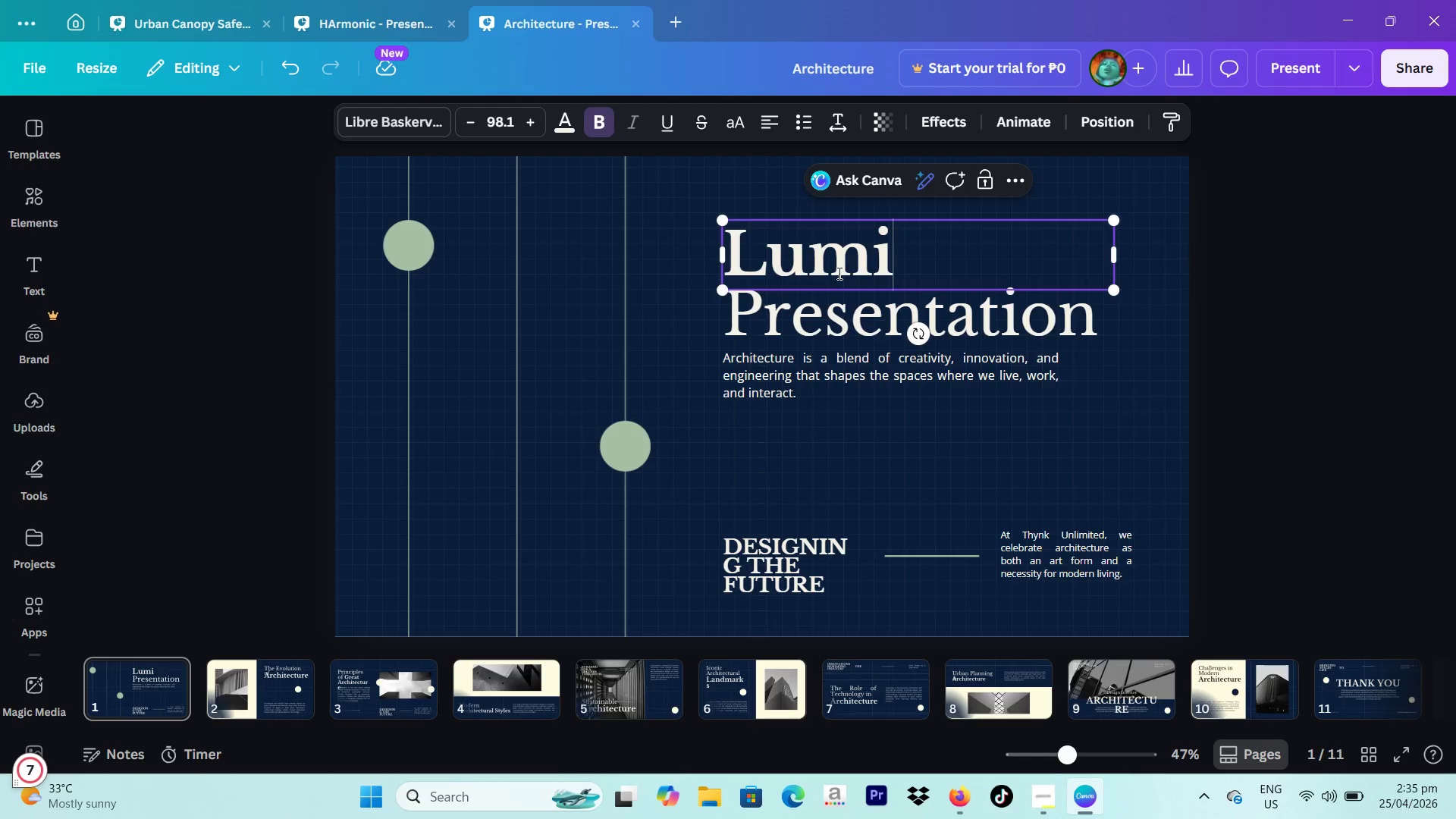 
key(E)
 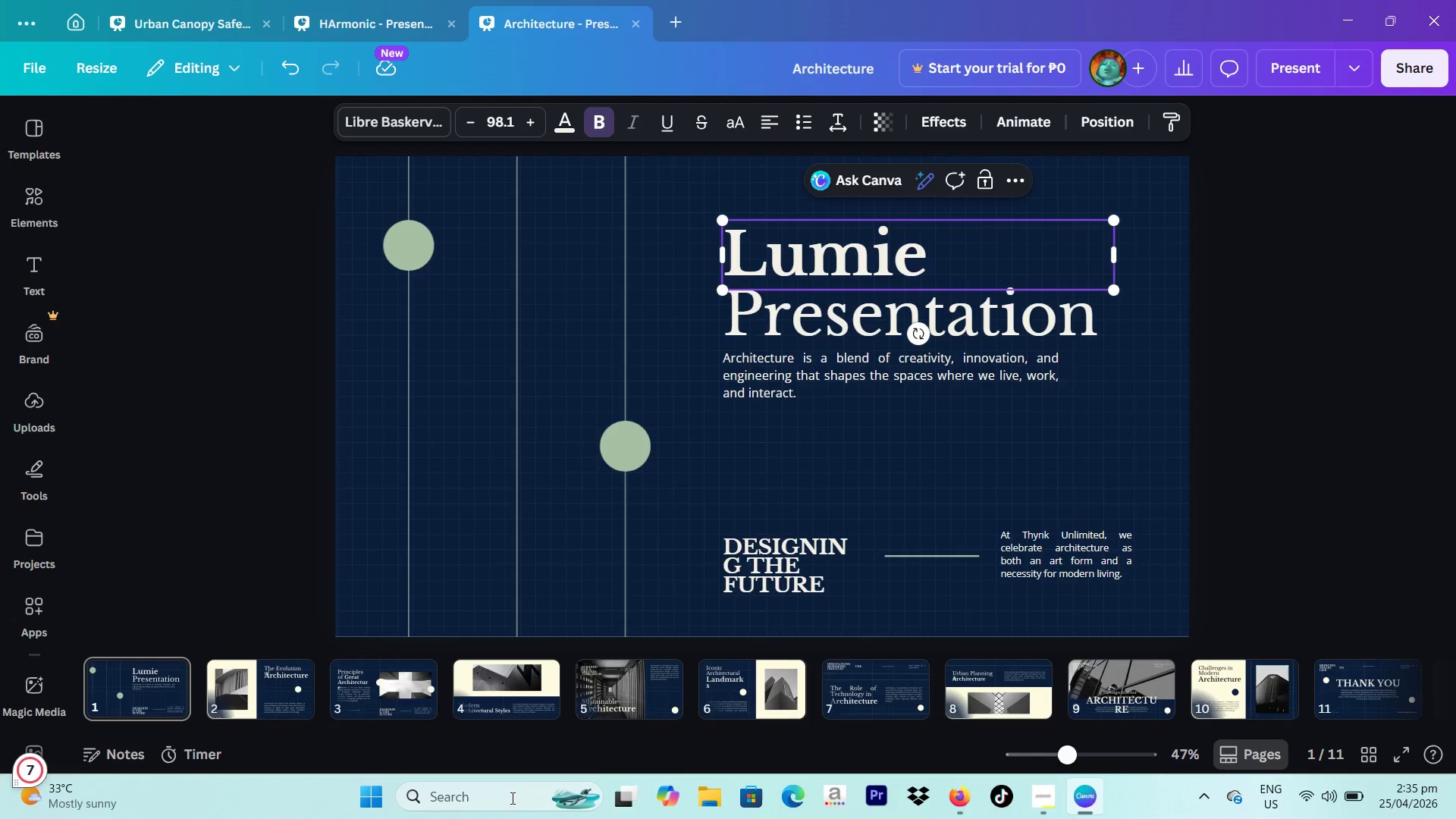 
wait(5.22)
 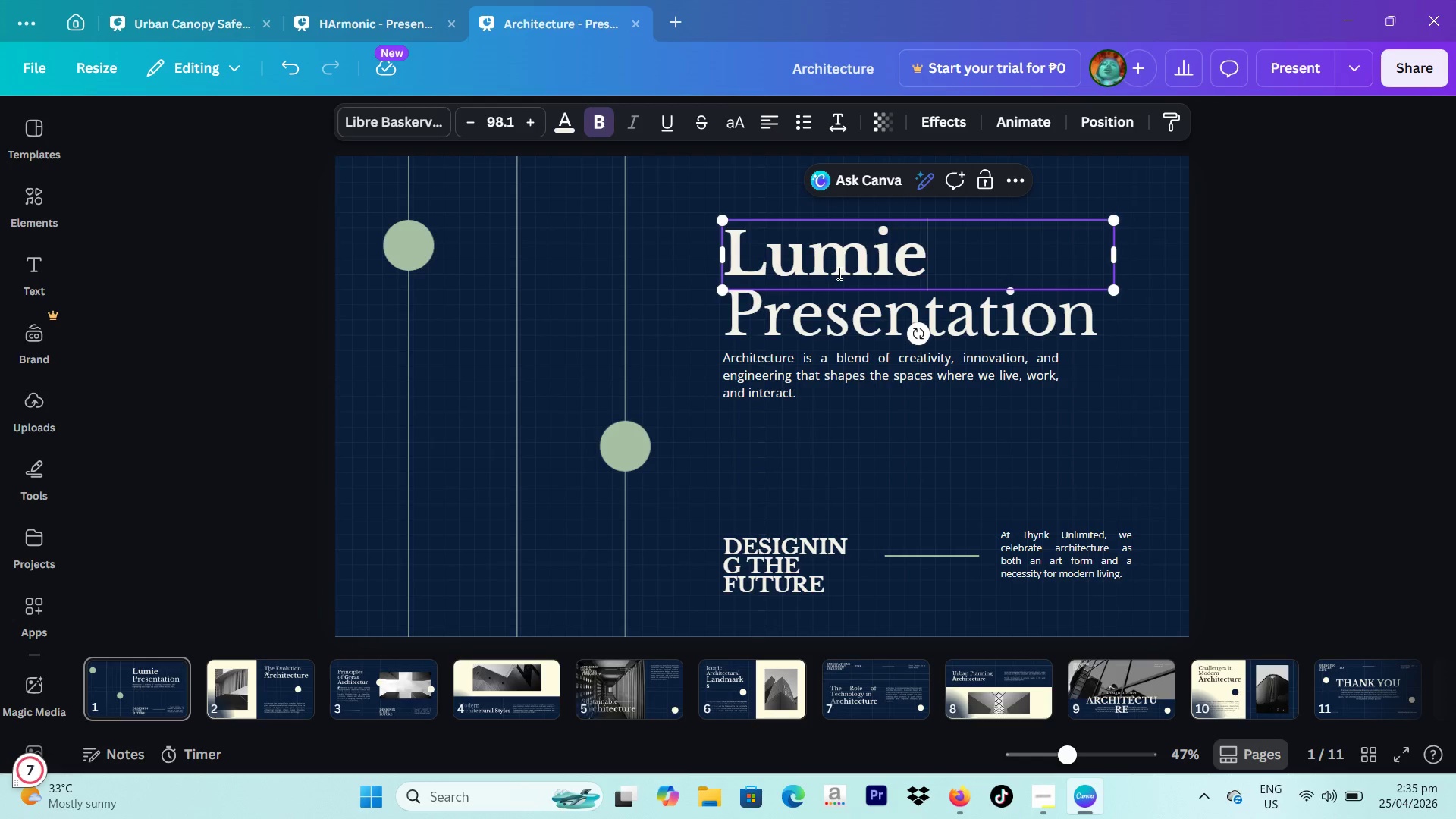 
type(lumiere)
 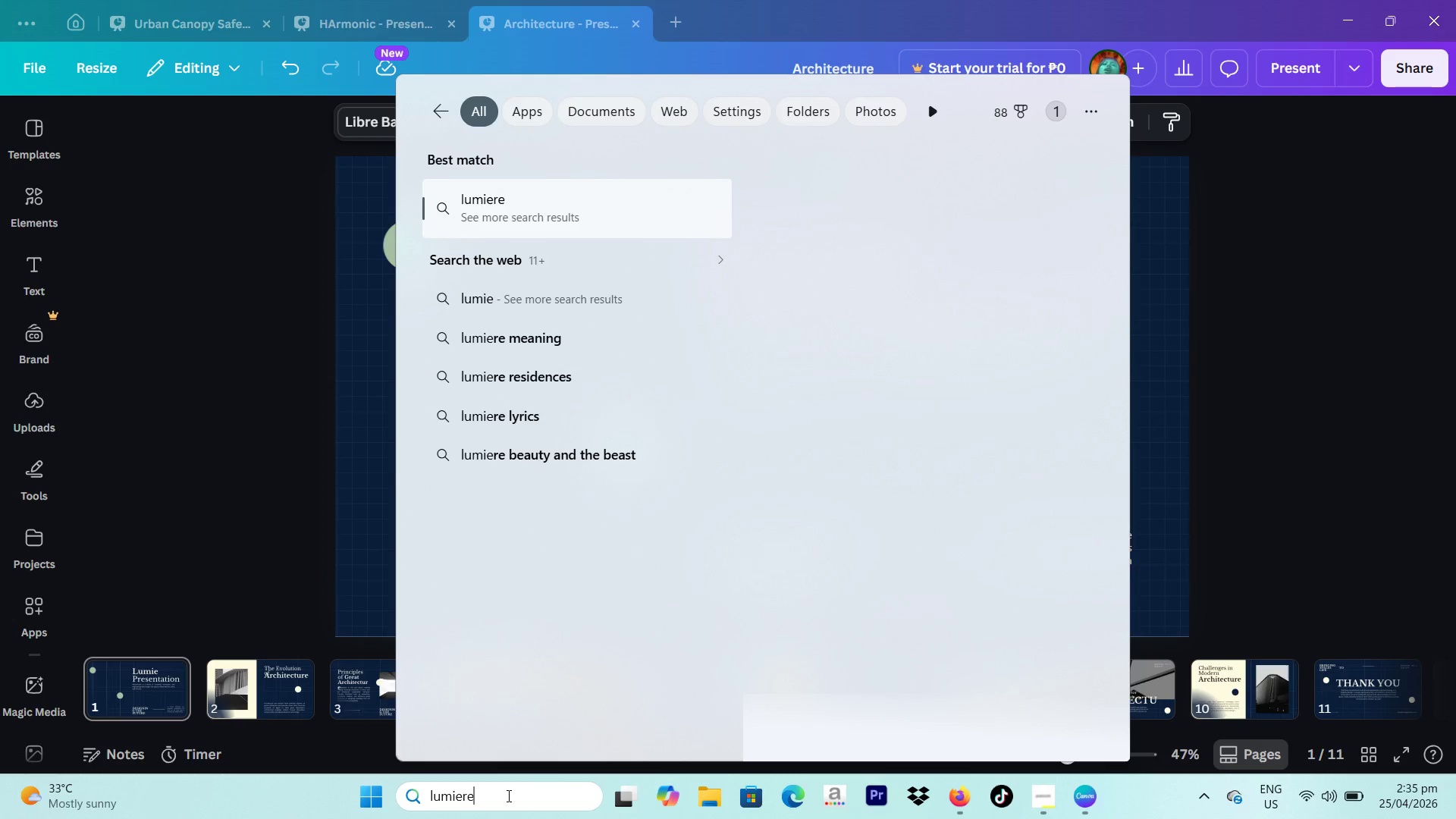 
key(Enter)
 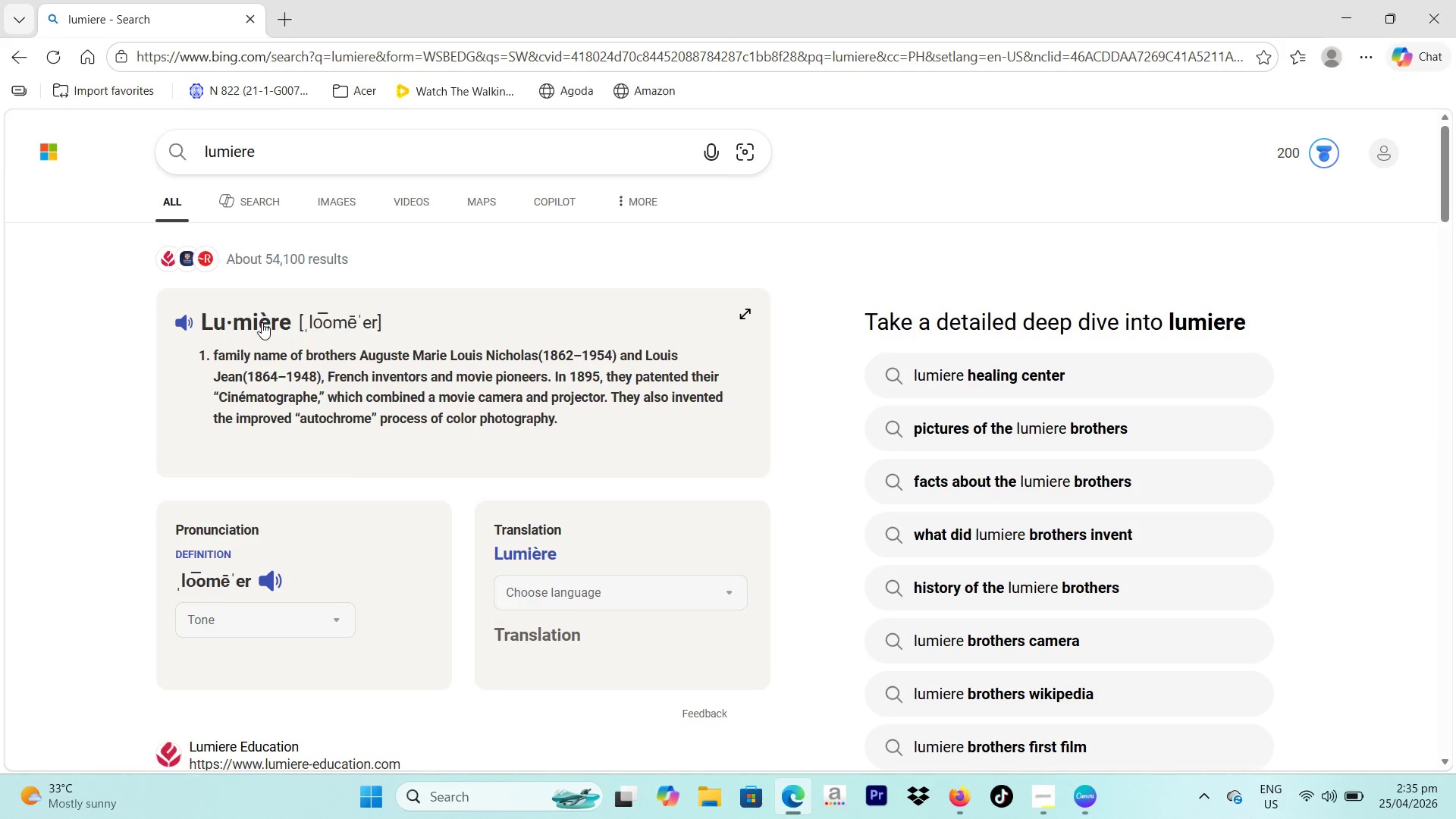 
left_click([354, 321])
 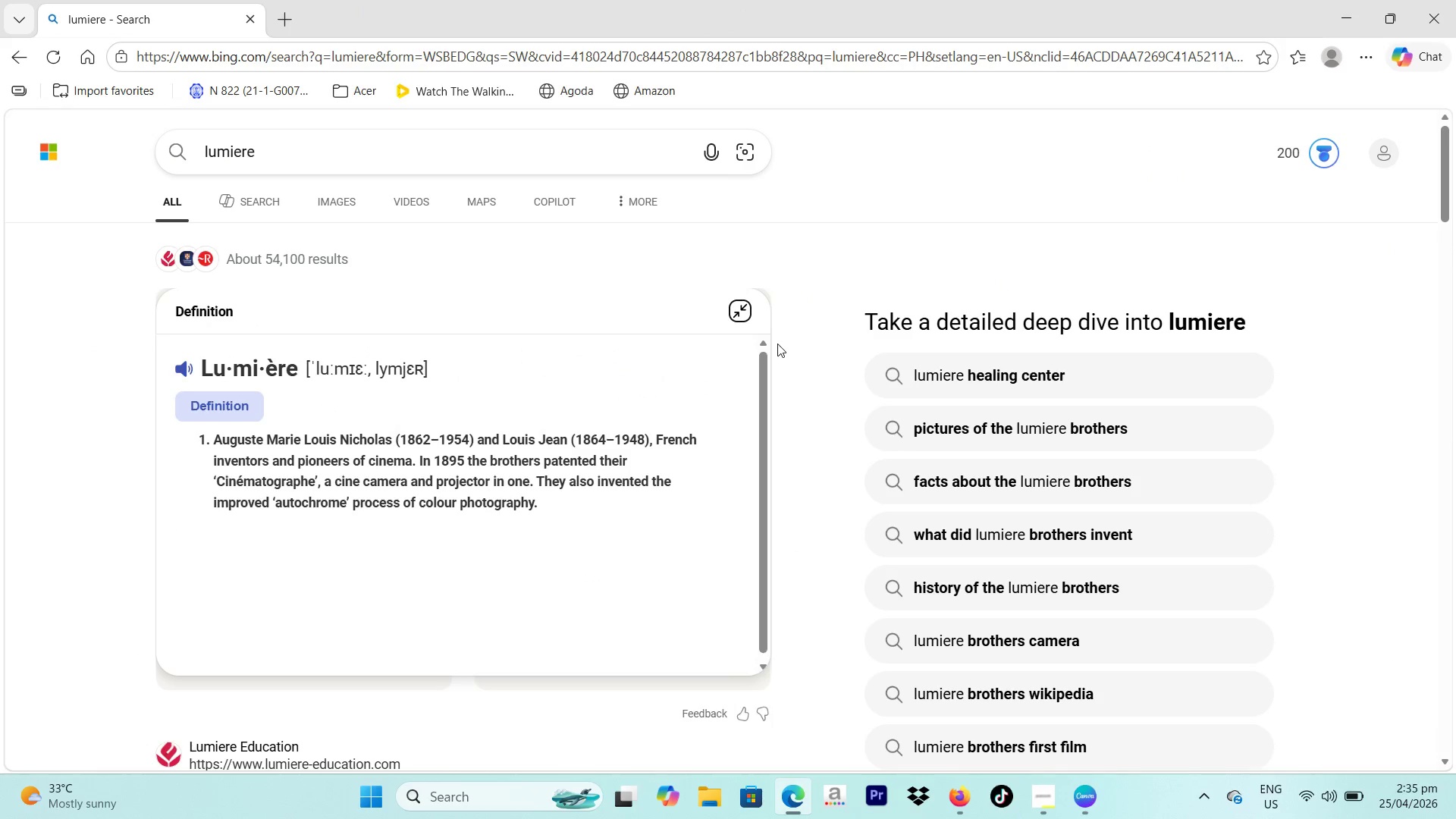 
scroll: coordinate [708, 438], scroll_direction: down, amount: 9.0
 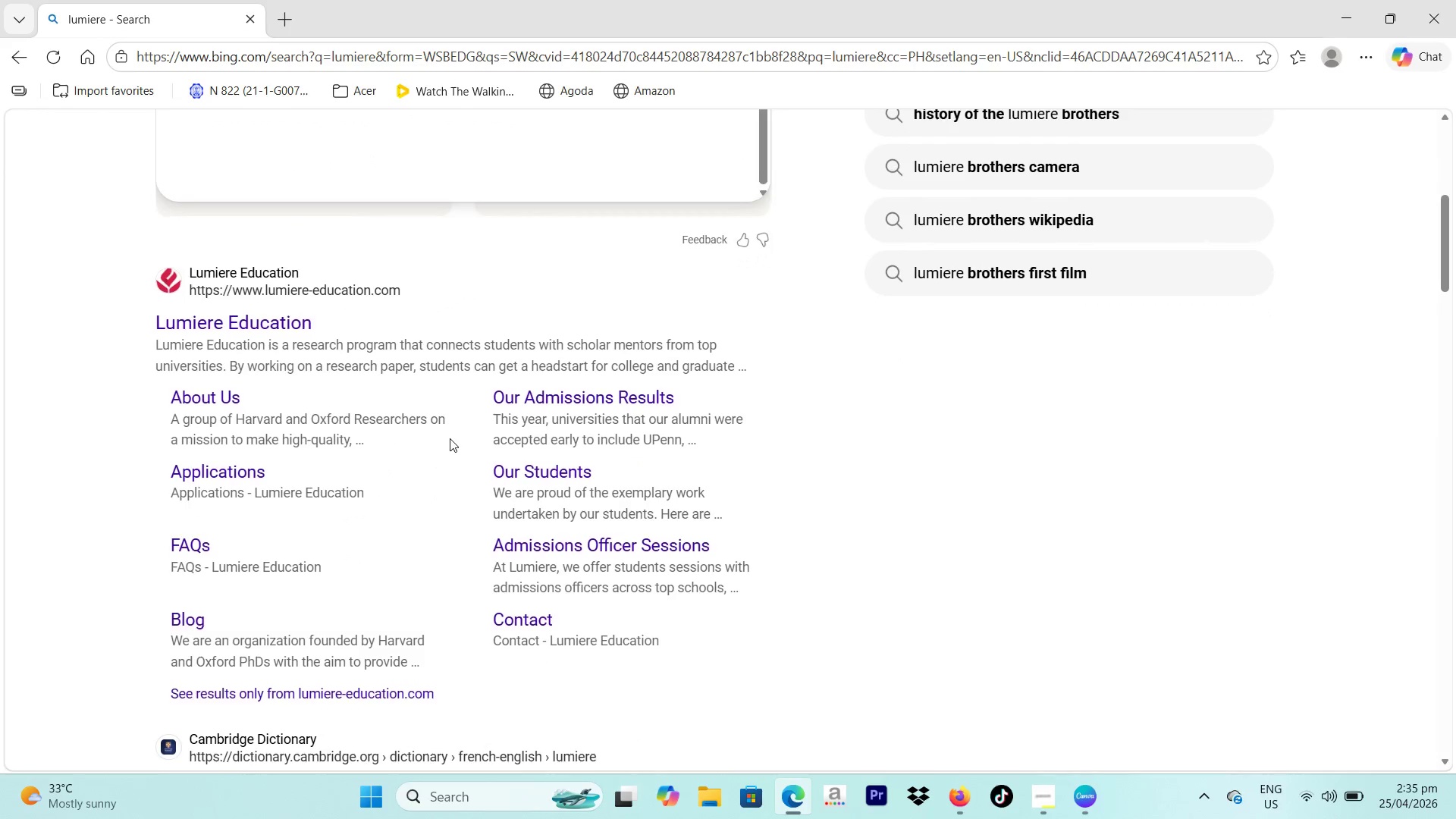 
scroll: coordinate [446, 432], scroll_direction: up, amount: 4.0
 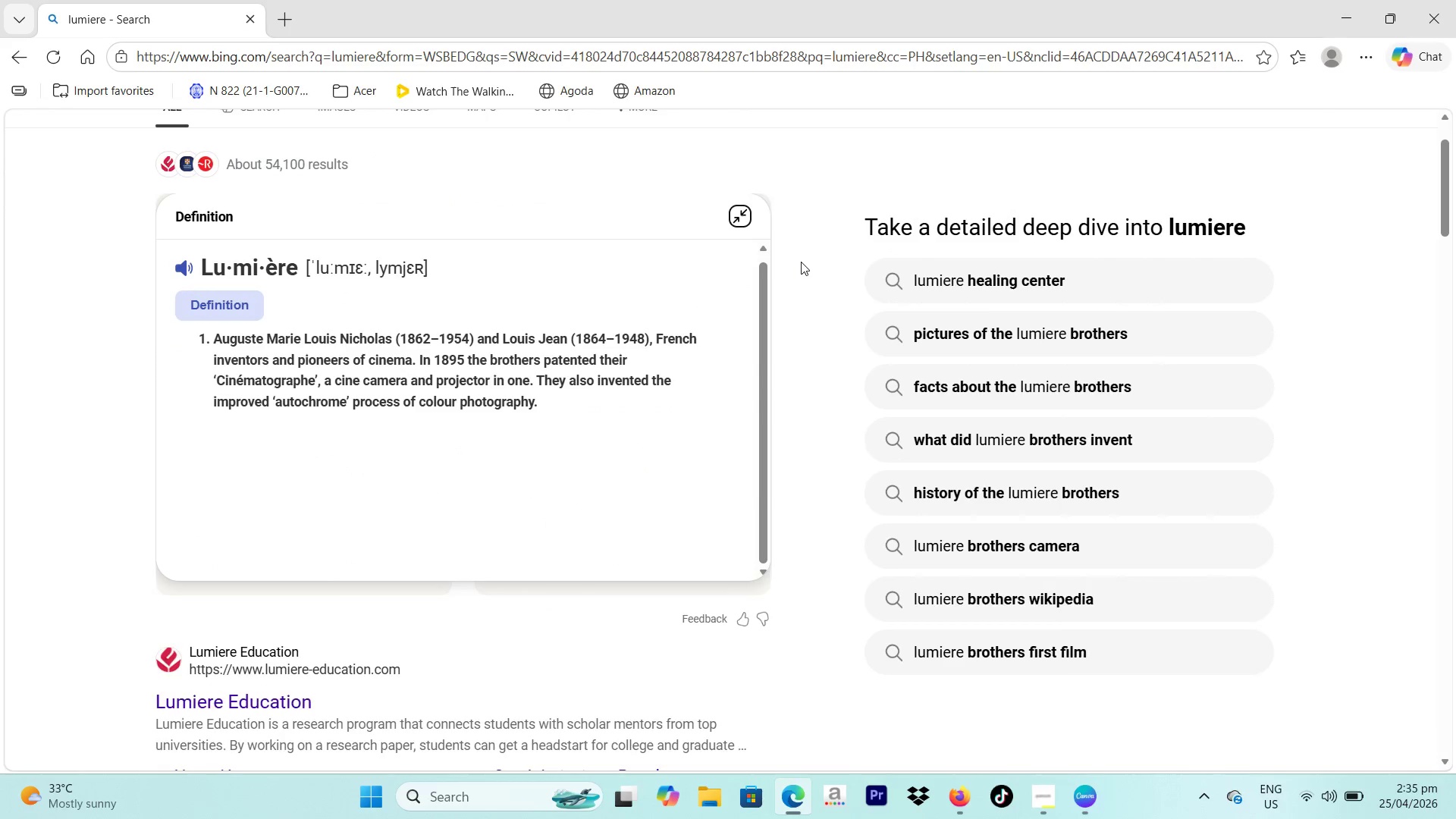 
left_click([801, 262])
 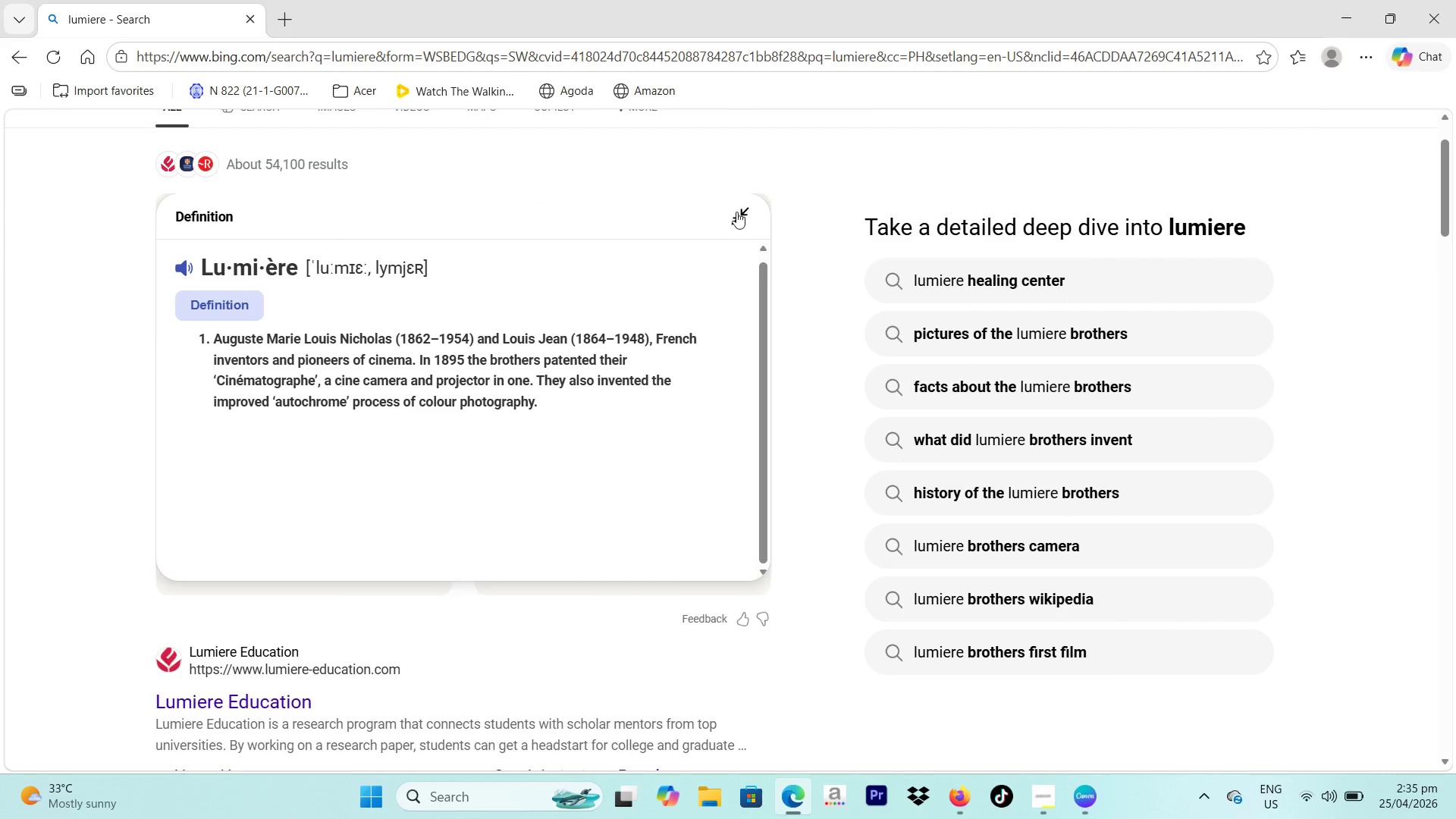 
double_click([737, 215])
 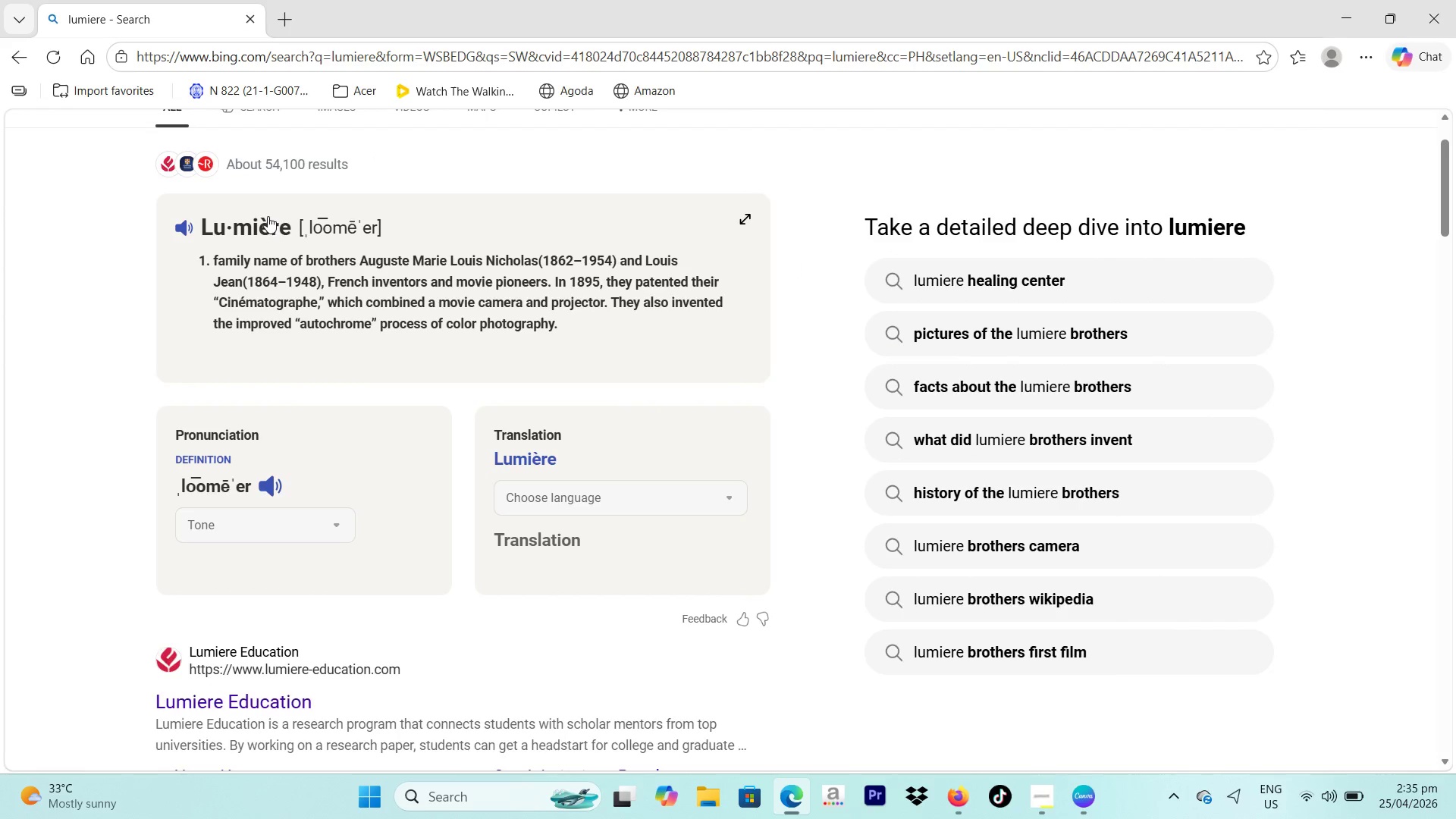 
left_click_drag(start_coordinate=[281, 223], to_coordinate=[258, 231])
 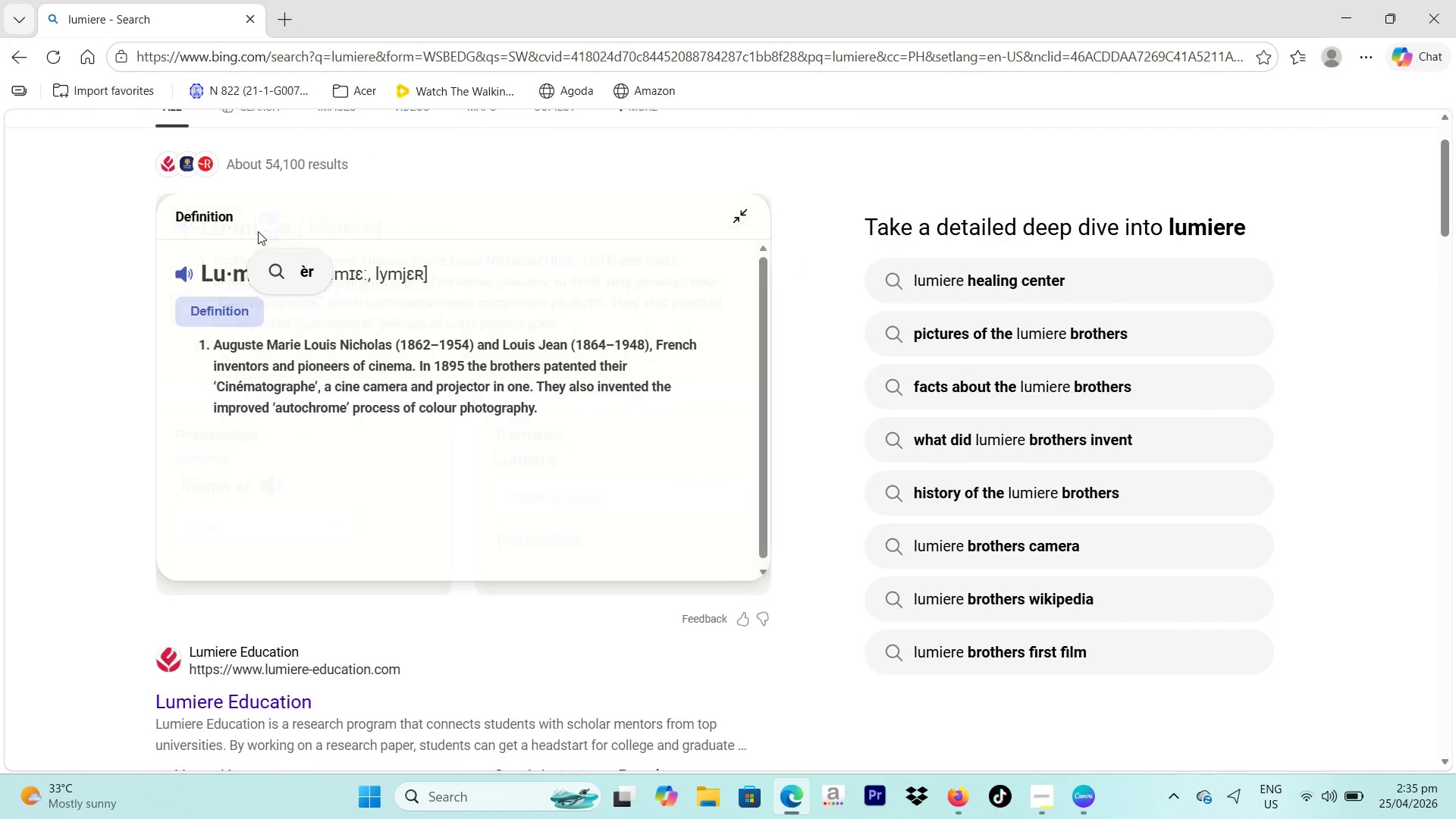 
left_click([258, 231])
 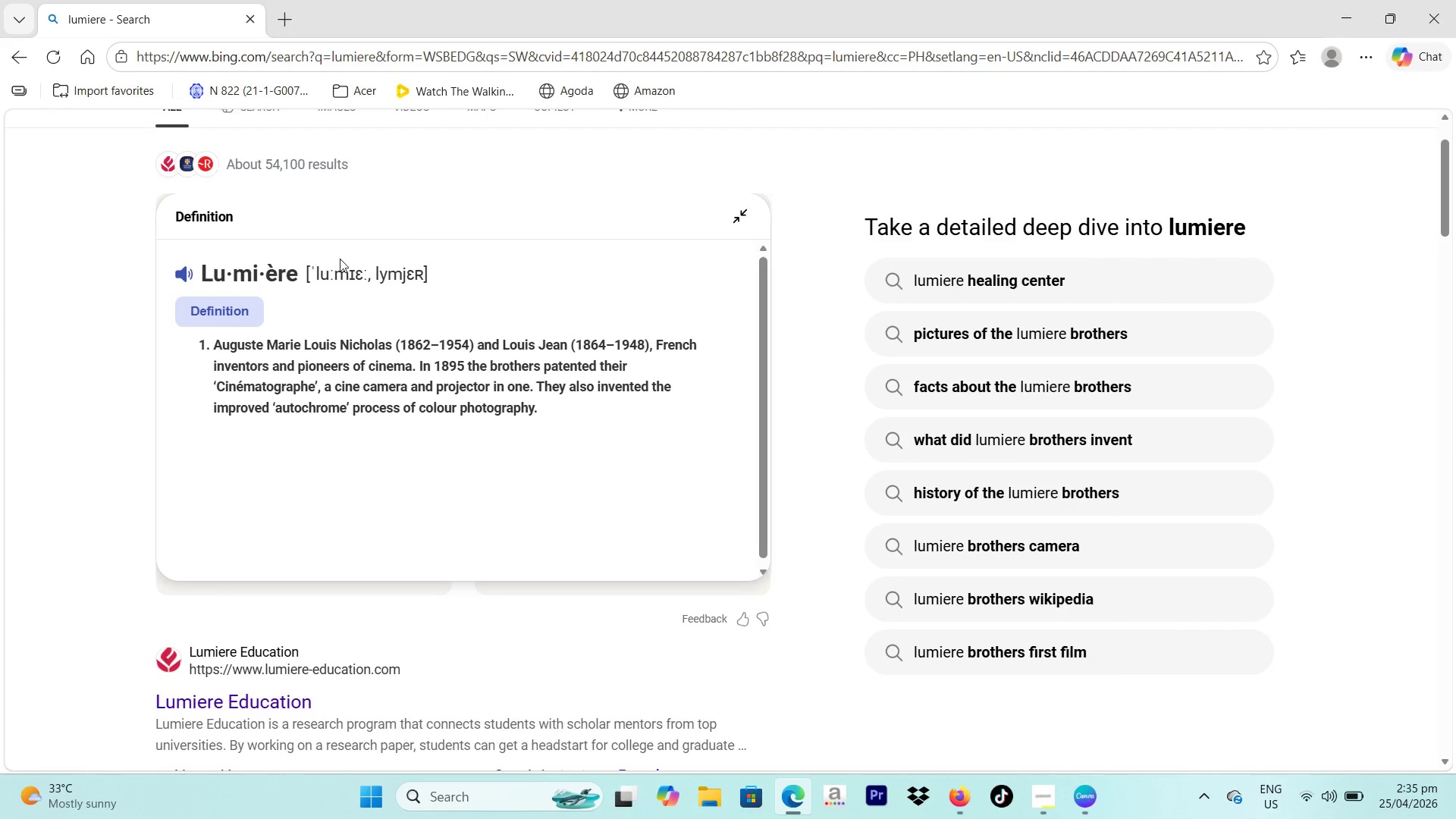 
left_click_drag(start_coordinate=[275, 280], to_coordinate=[265, 276])
 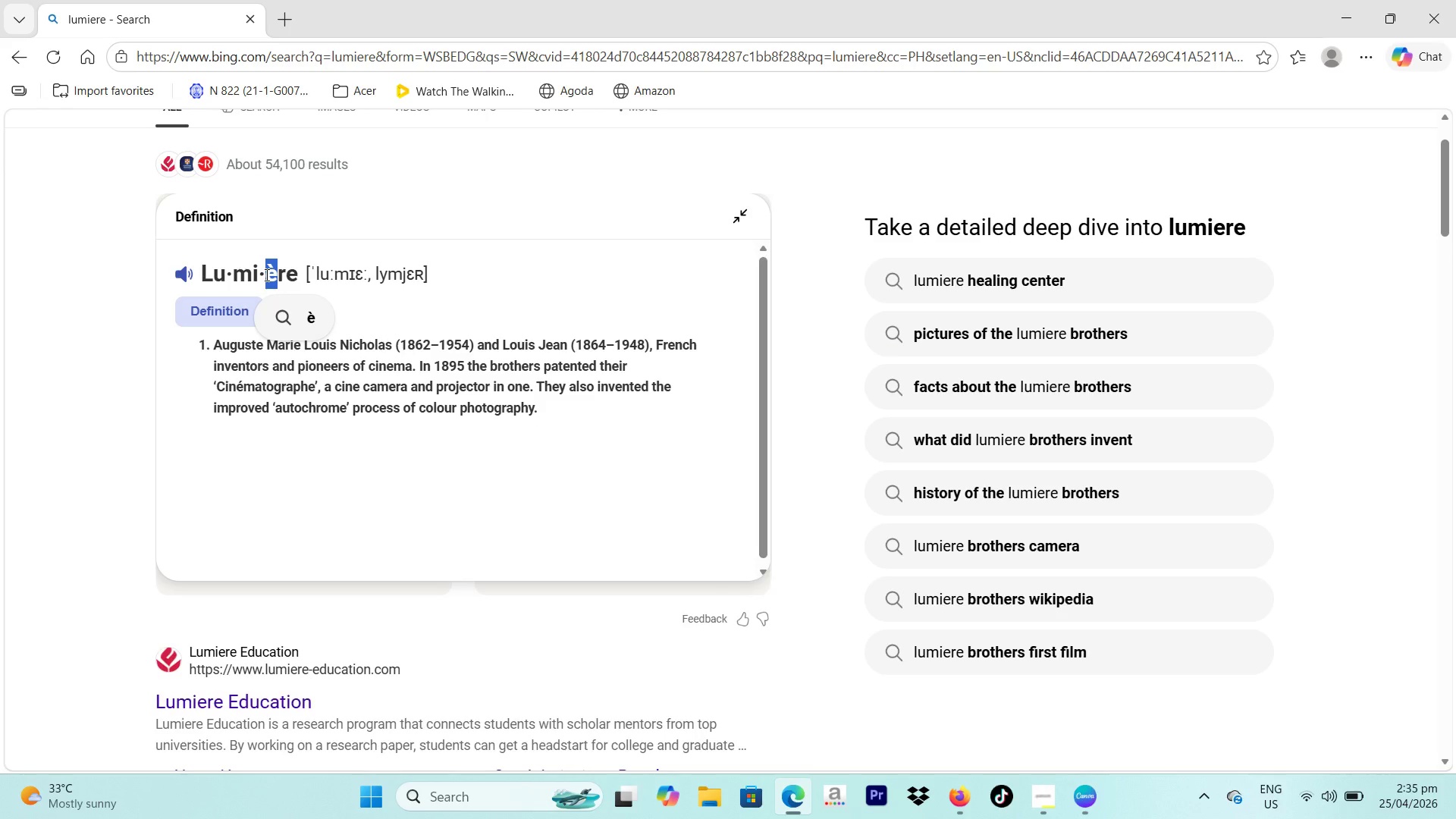 
key(Control+C)
 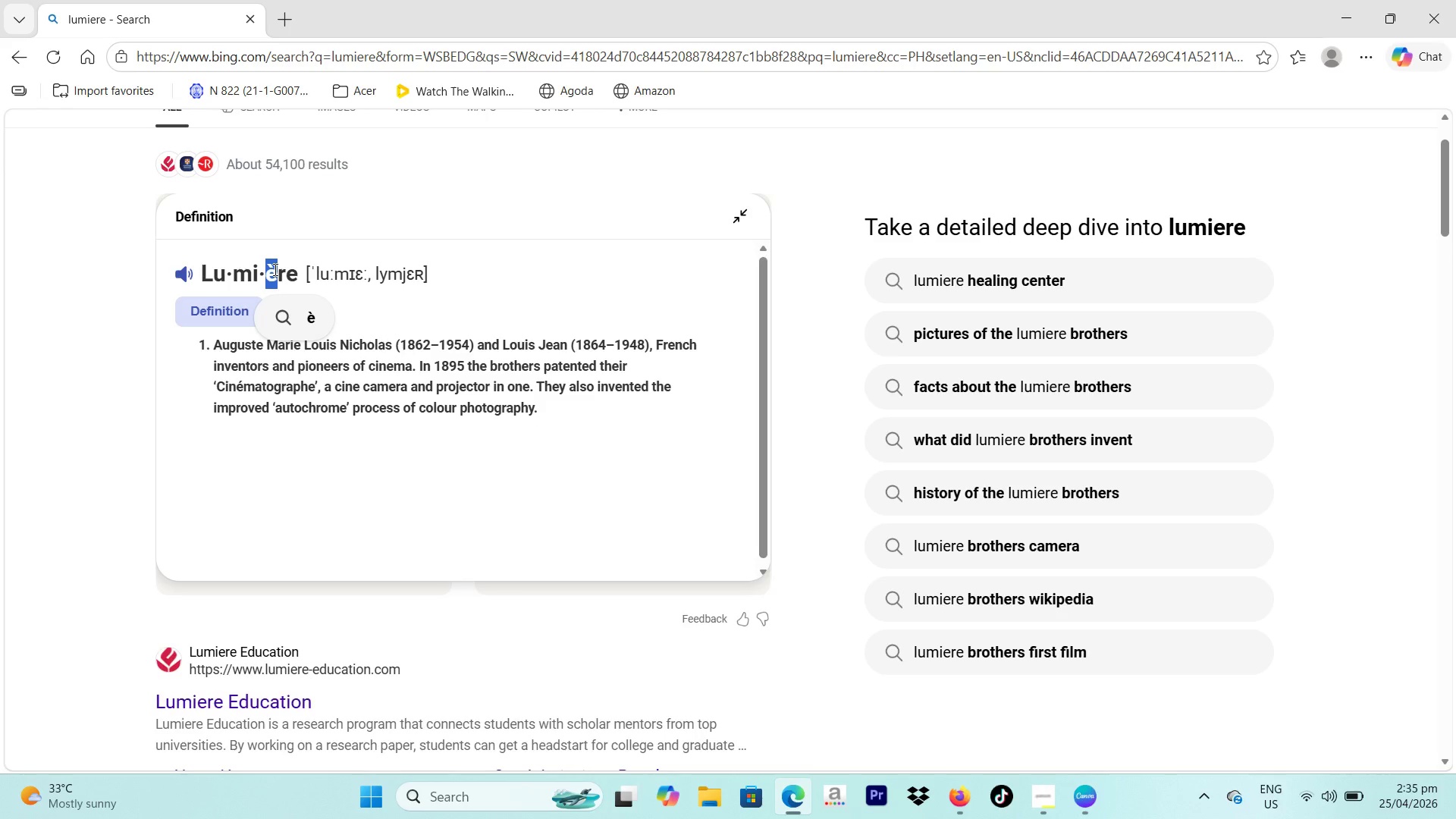 
key(Alt+Tab)
 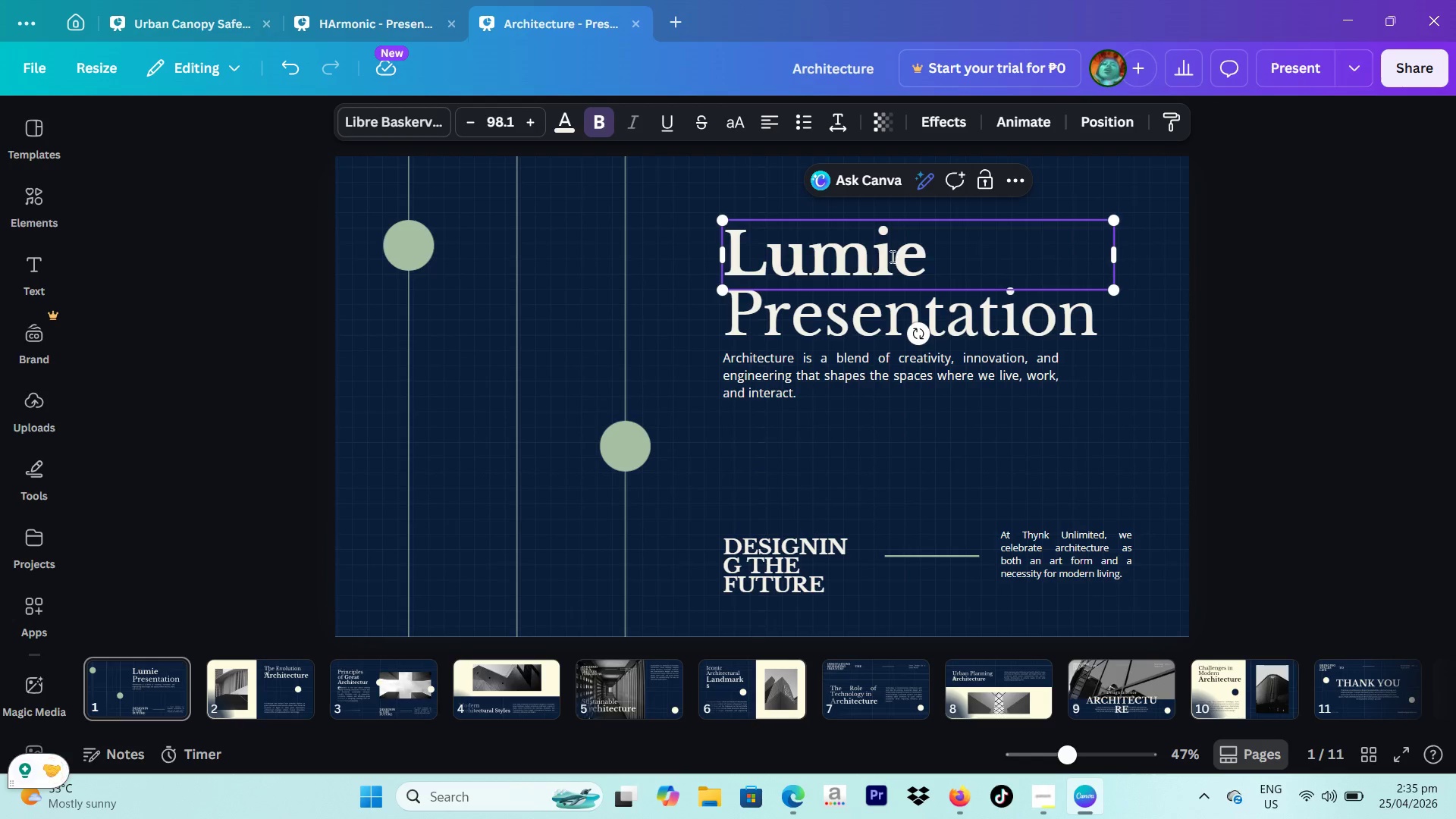 
key(Backspace)
 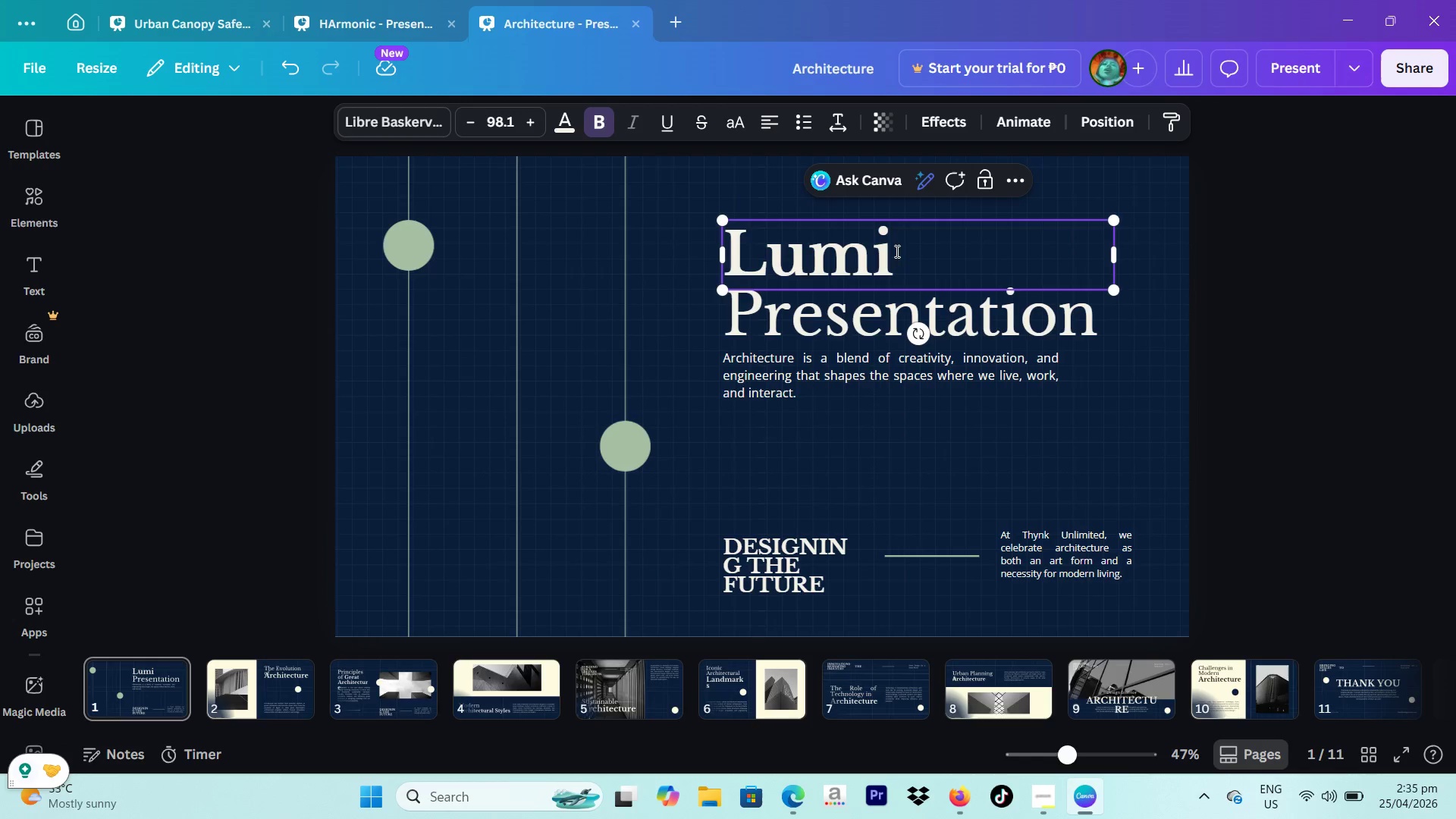 
key(Control+ControlLeft)
 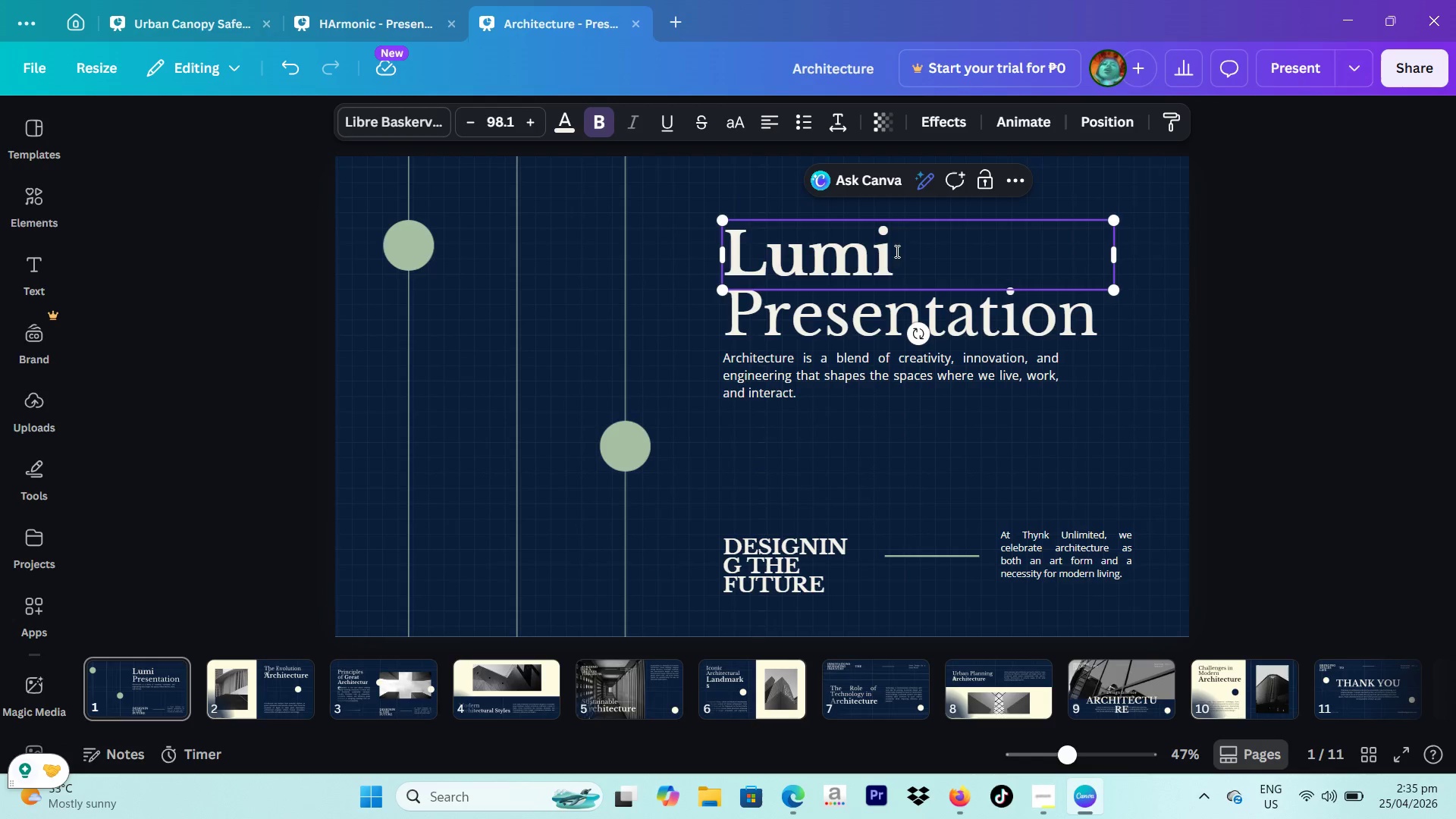 
key(Control+V)
 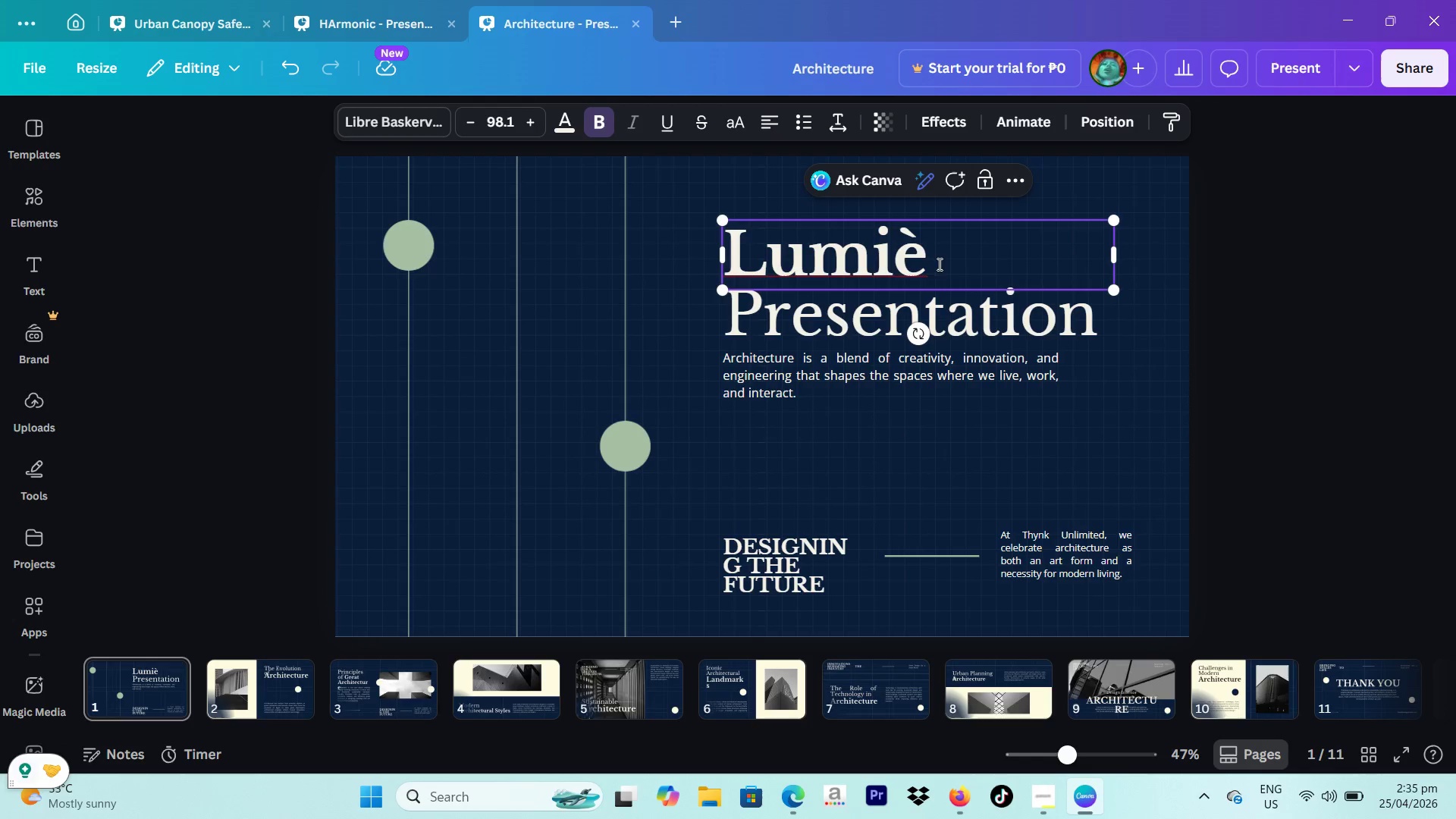 
type(re)
 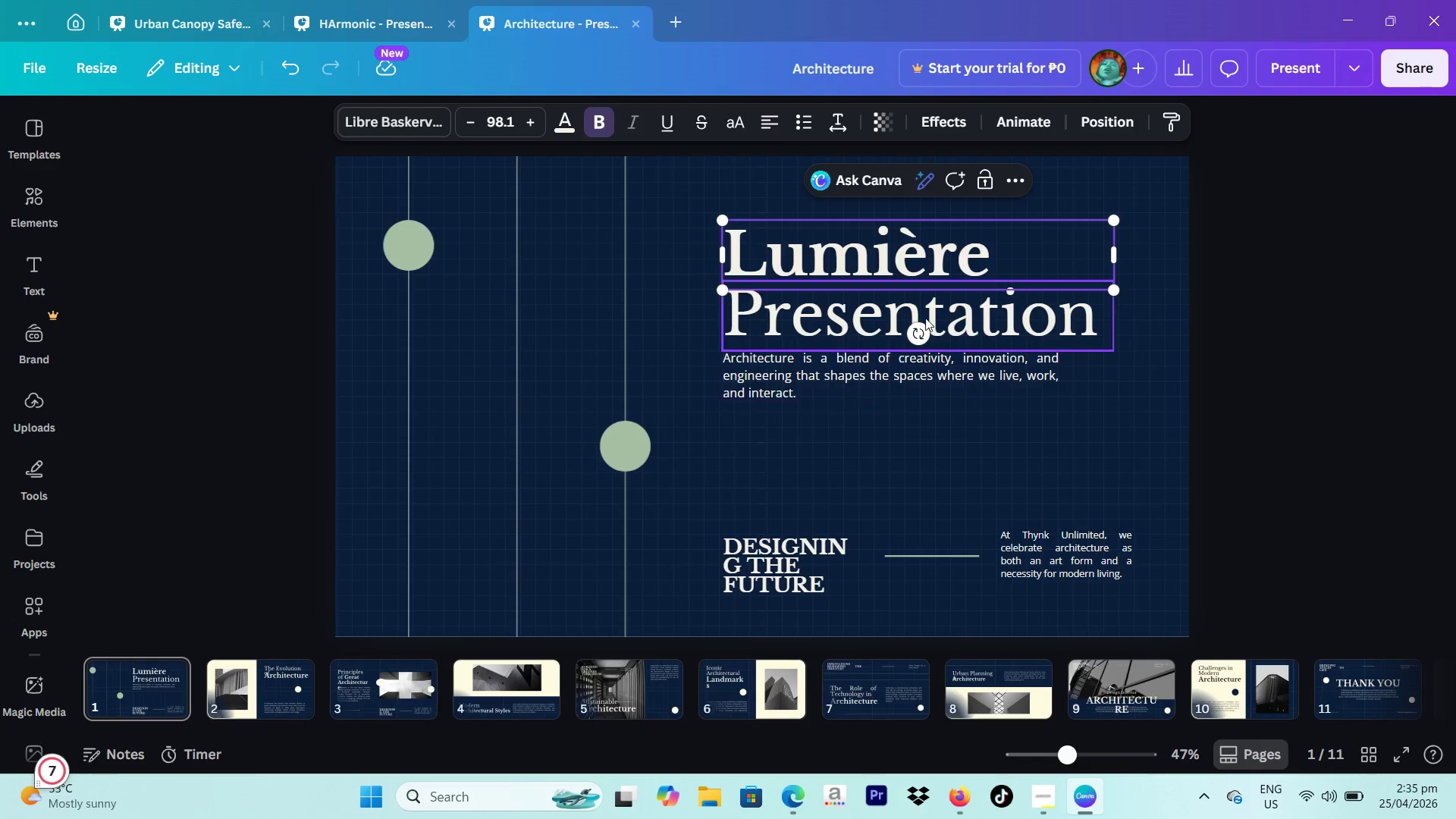 
double_click([987, 320])
 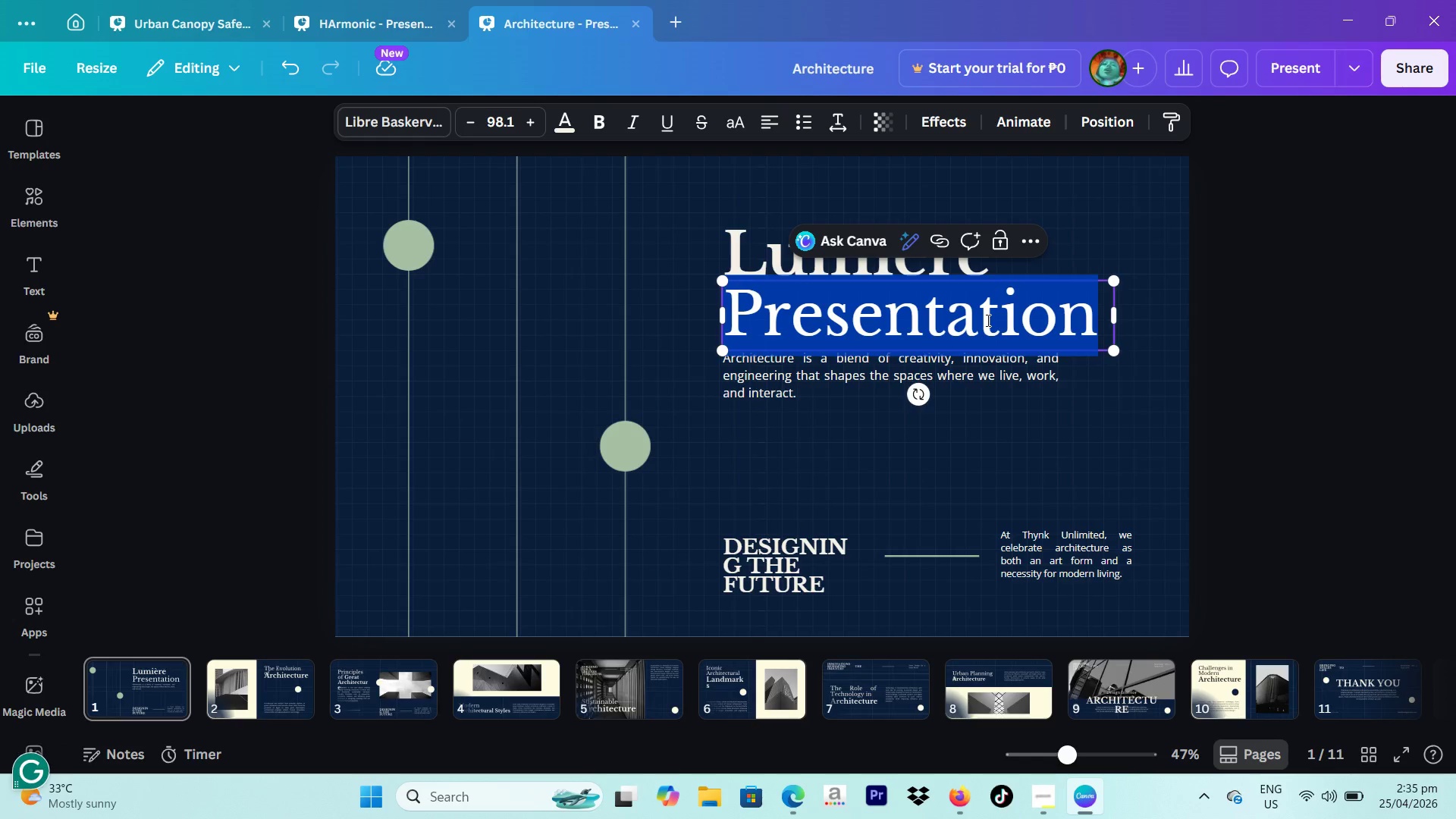 
type(m)
key(Backspace)
type(Montessori)
 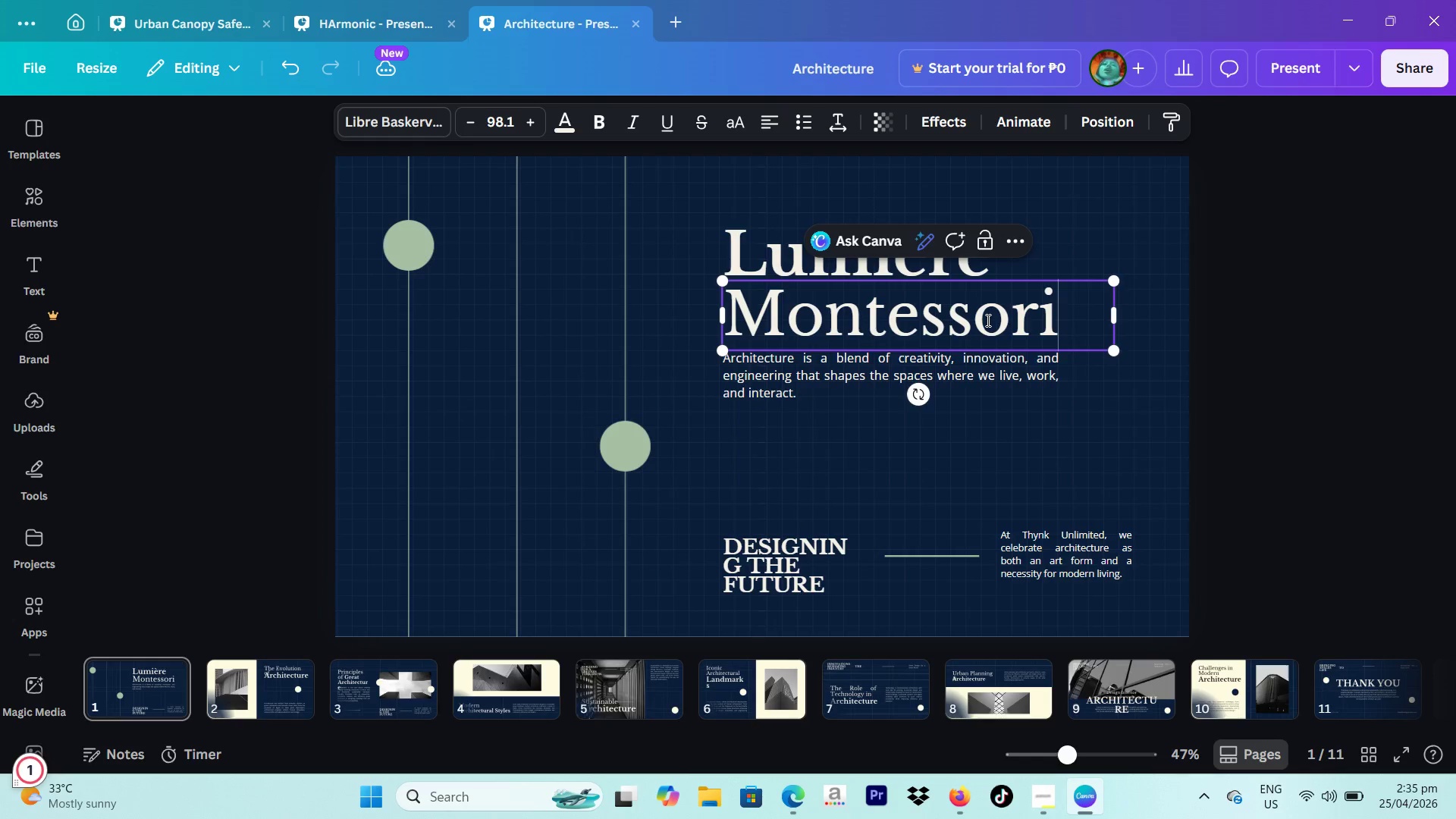 
left_click([1285, 307])
 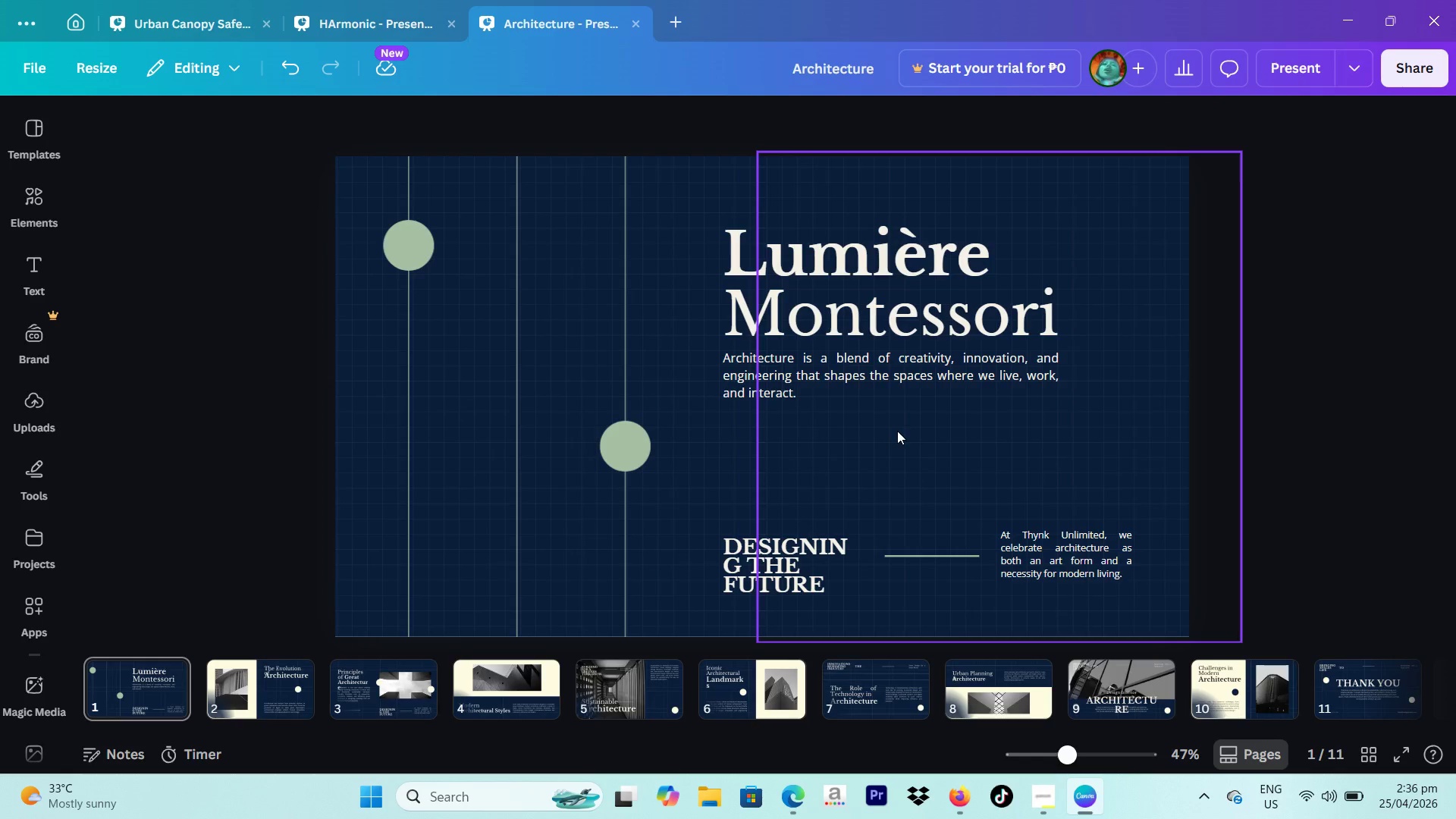 
wait(61.31)
 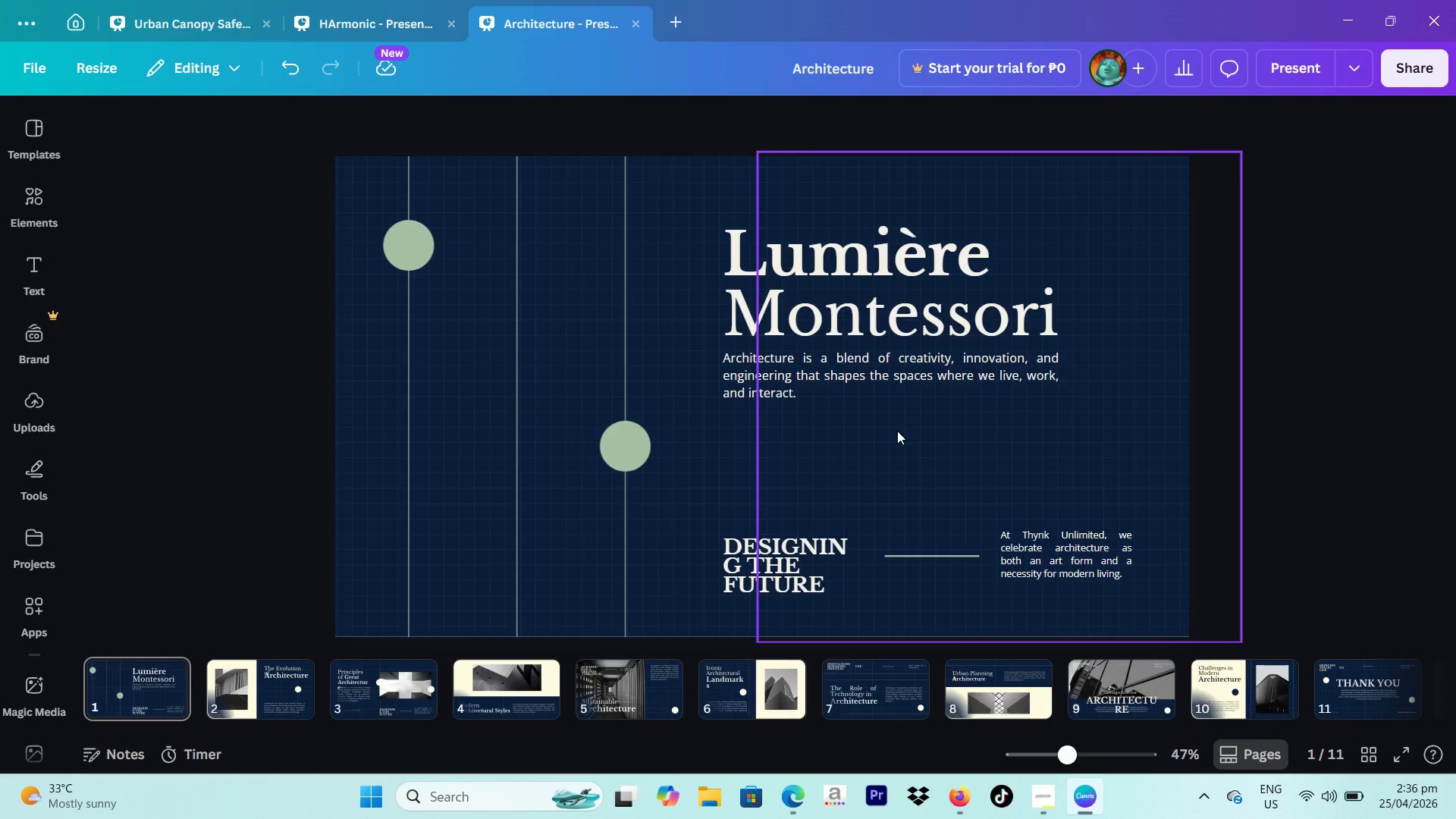 
double_click([536, 127])
 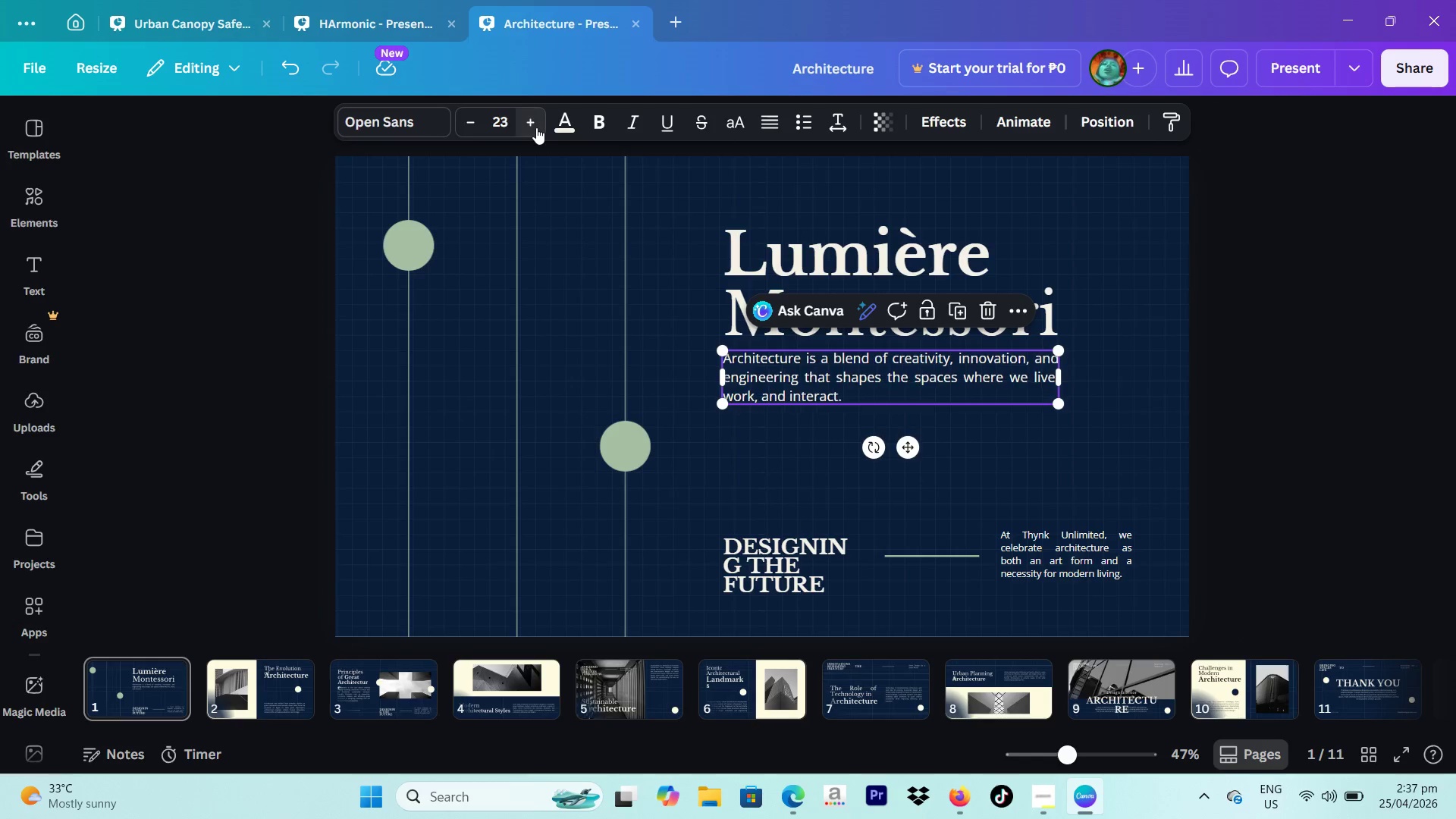 
triple_click([536, 127])
 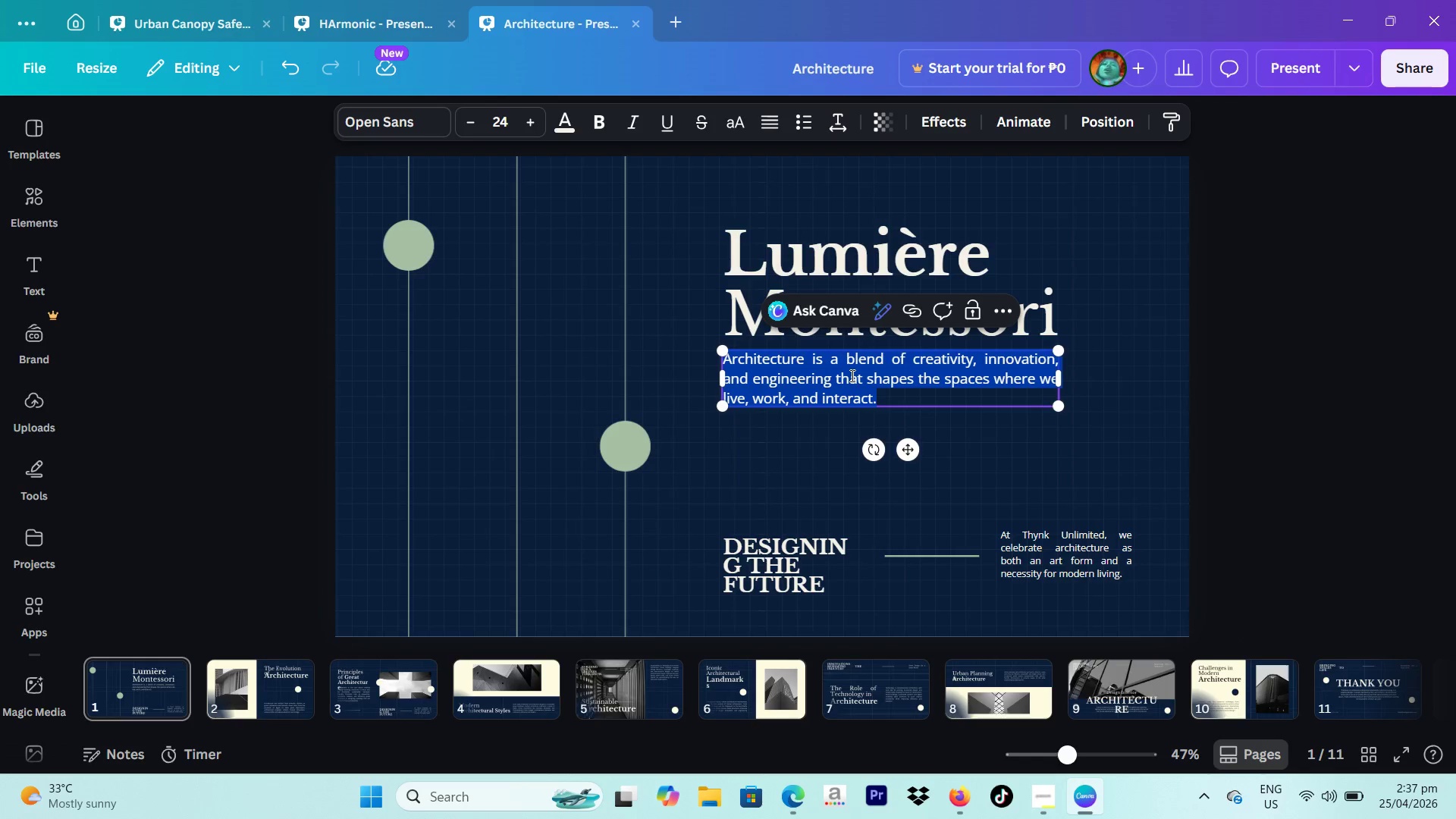 
type(Night )
key(Backspace)
type(-Owl Childcare Expansion)
 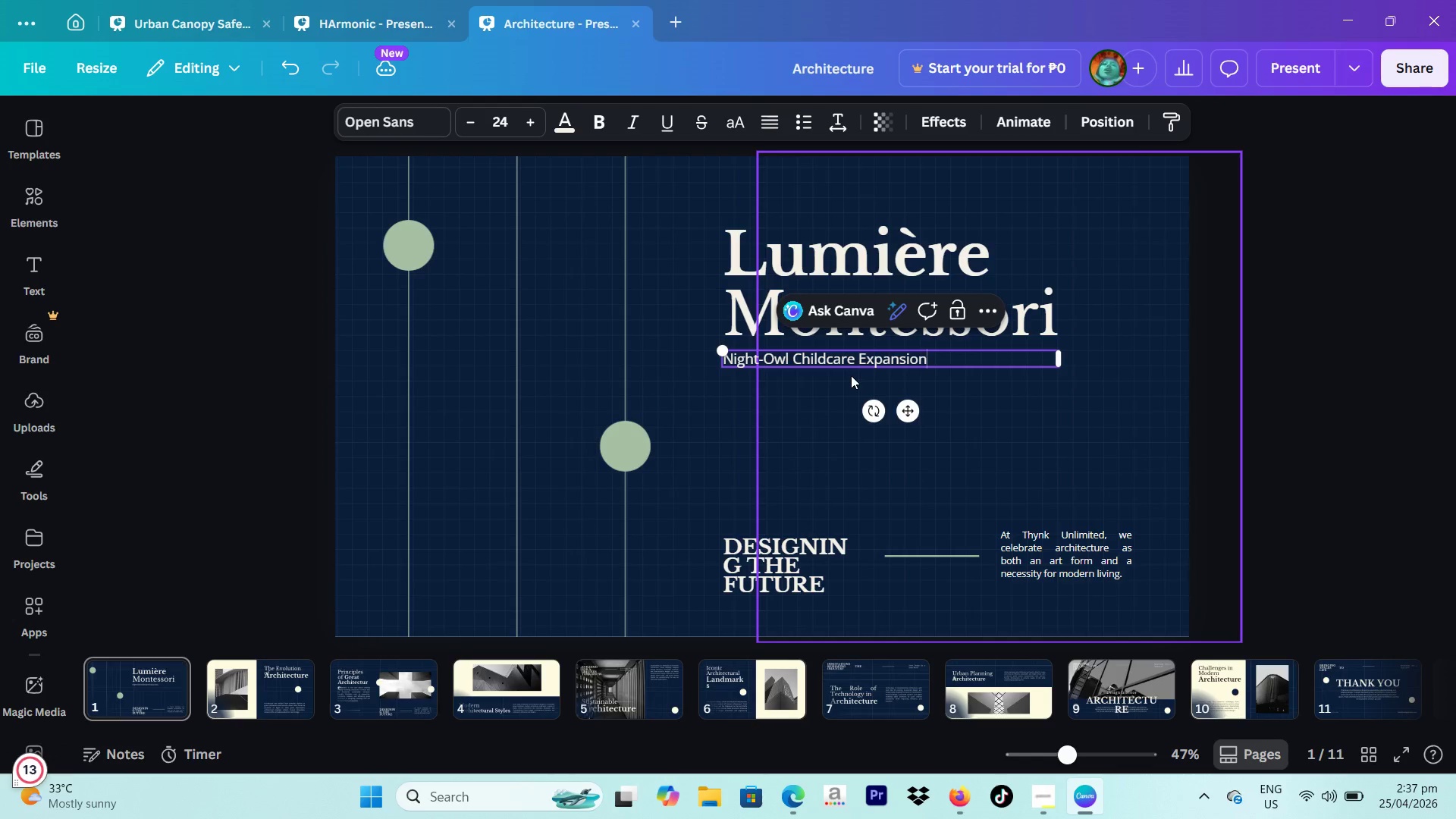 
left_click([1247, 253])
 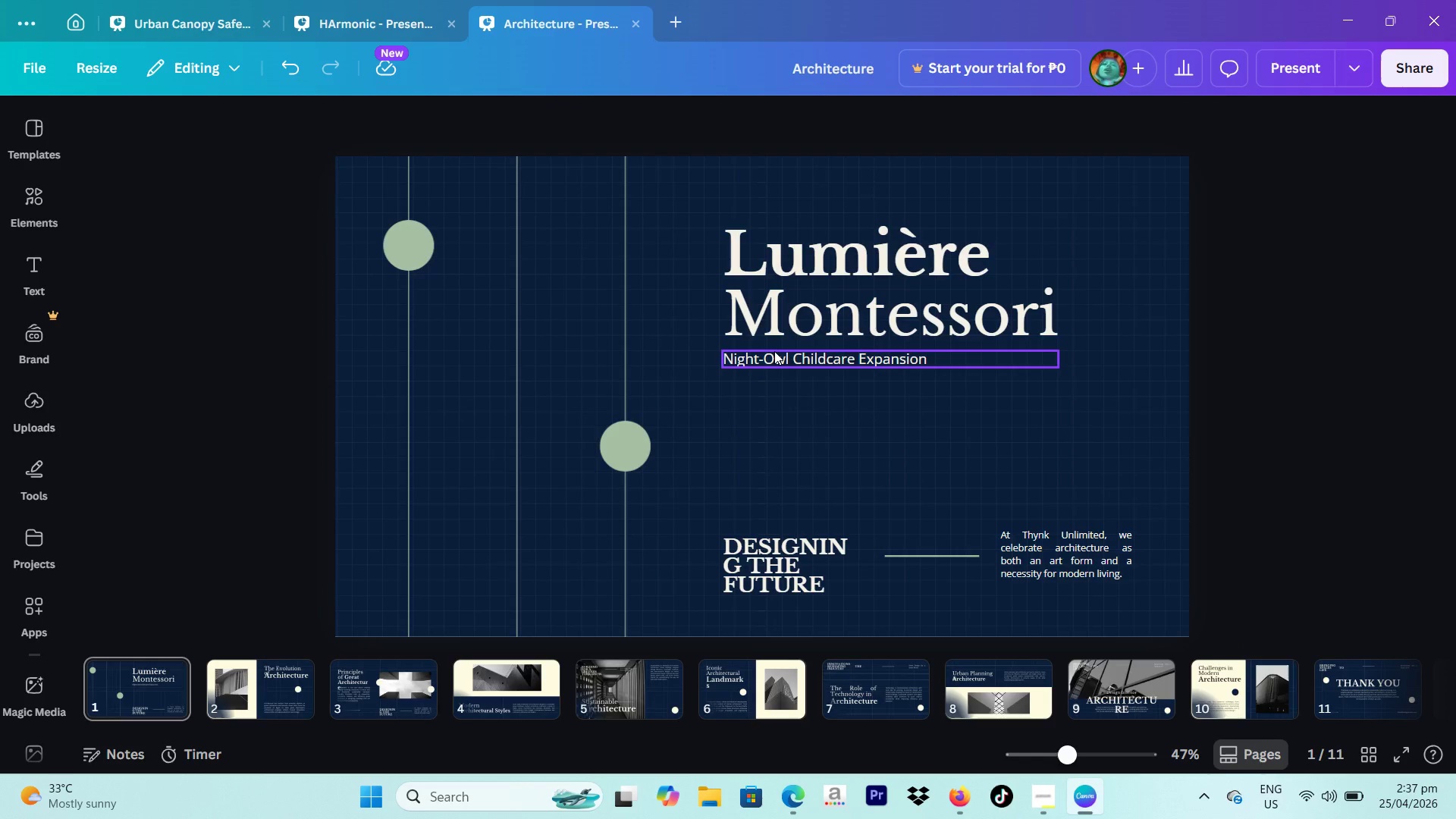 
left_click_drag(start_coordinate=[773, 353], to_coordinate=[780, 356])
 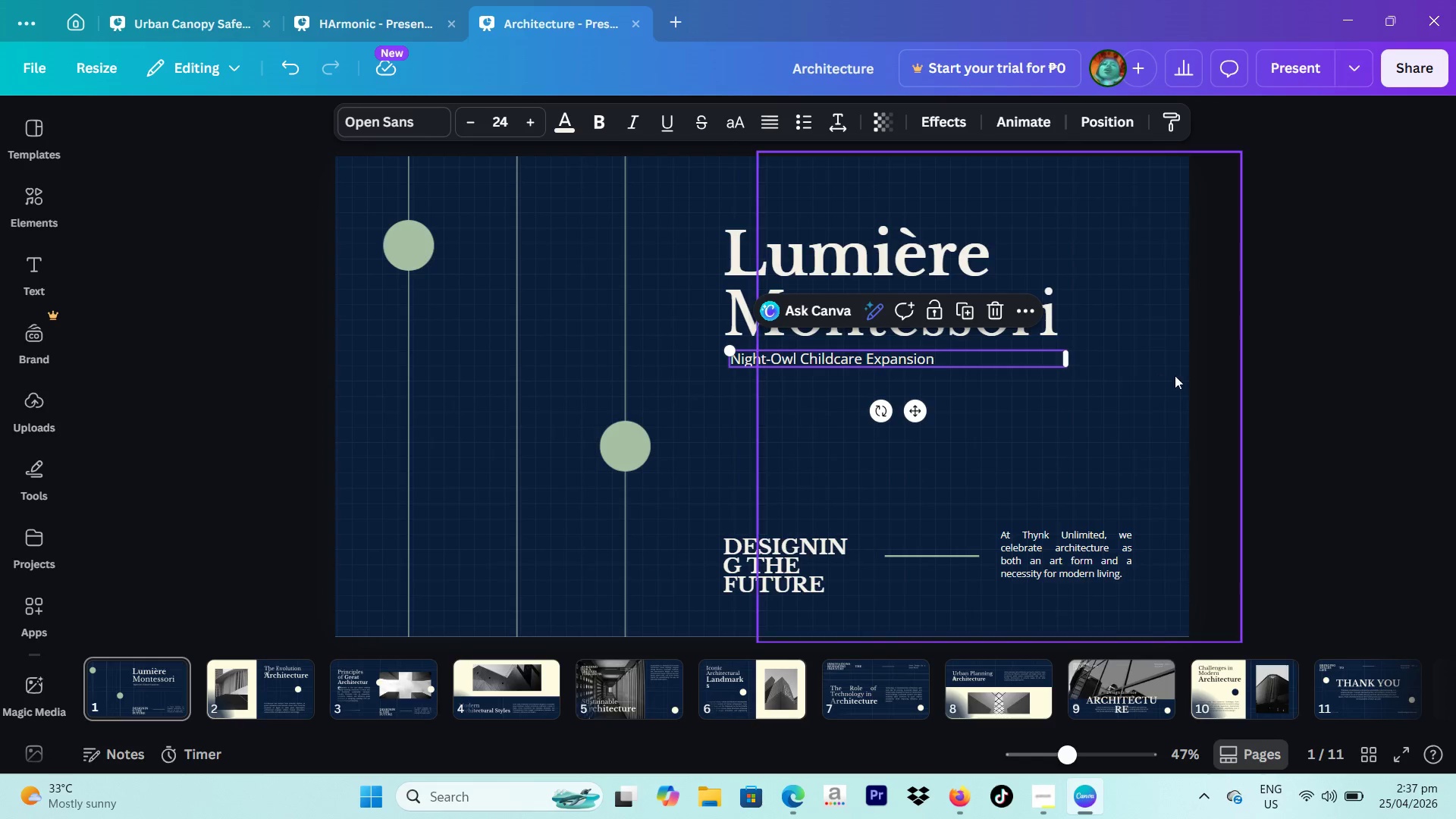 
left_click_drag(start_coordinate=[1175, 375], to_coordinate=[1187, 376])
 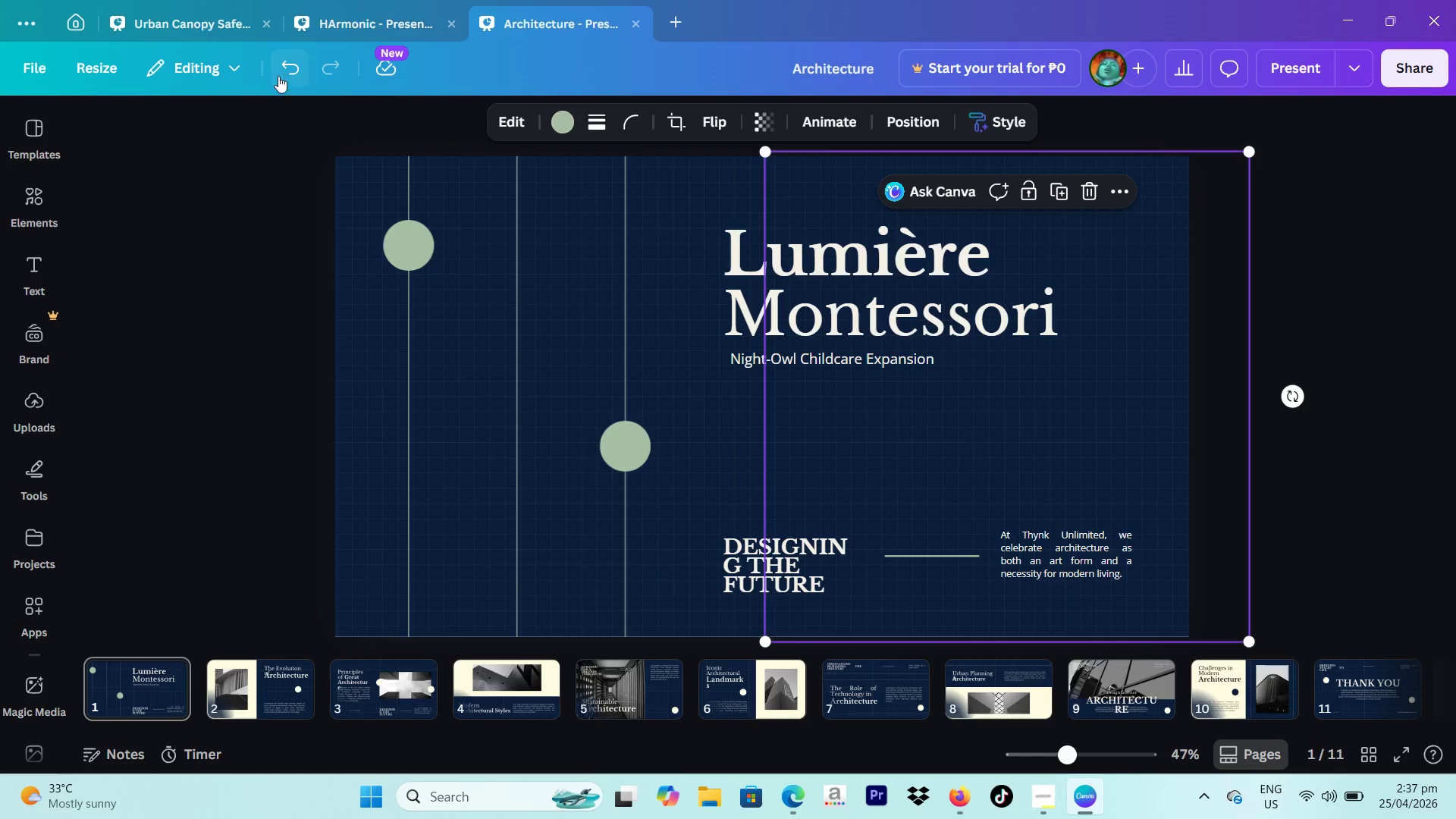 
double_click([250, 236])
 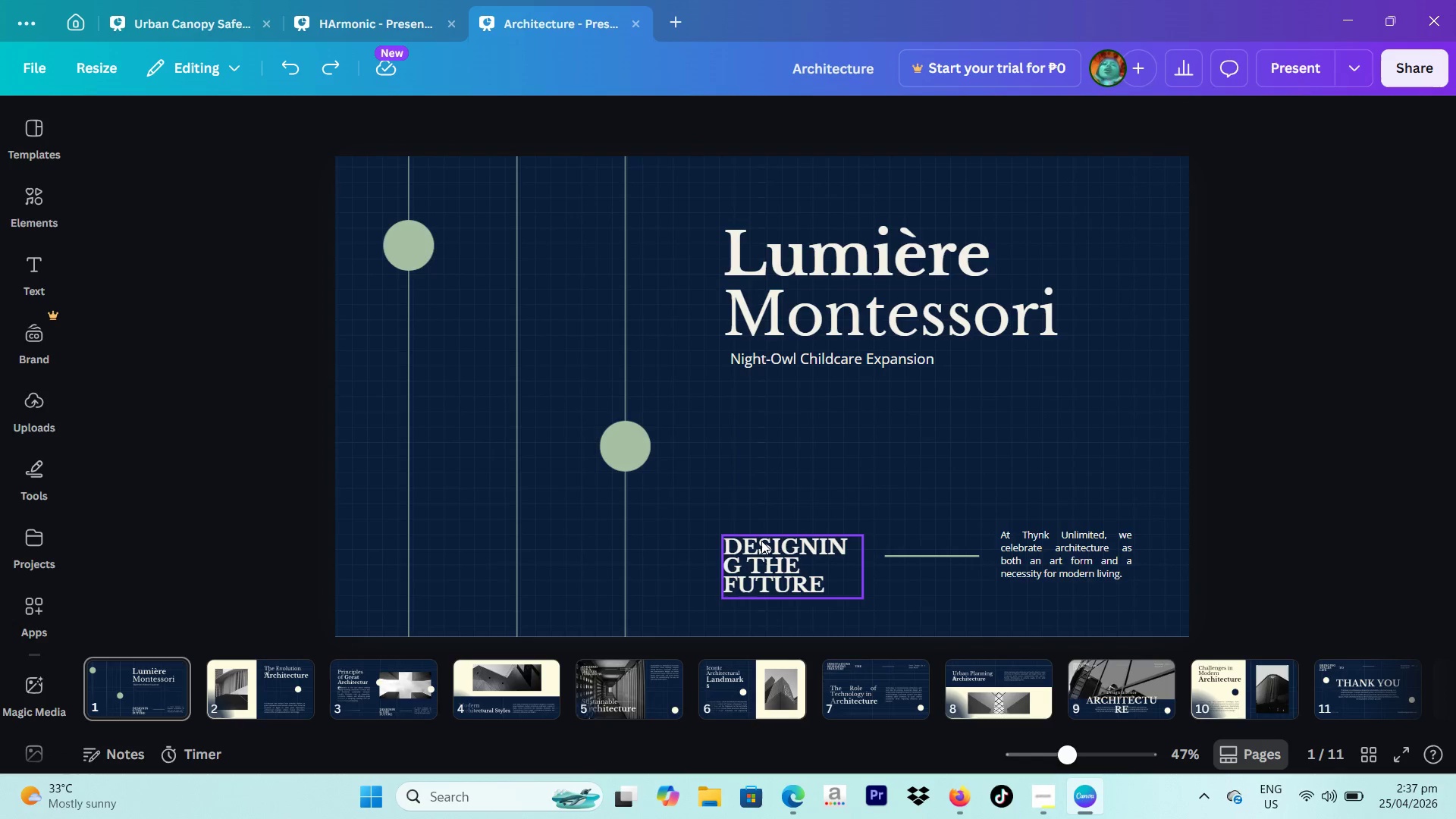 
double_click([764, 541])
 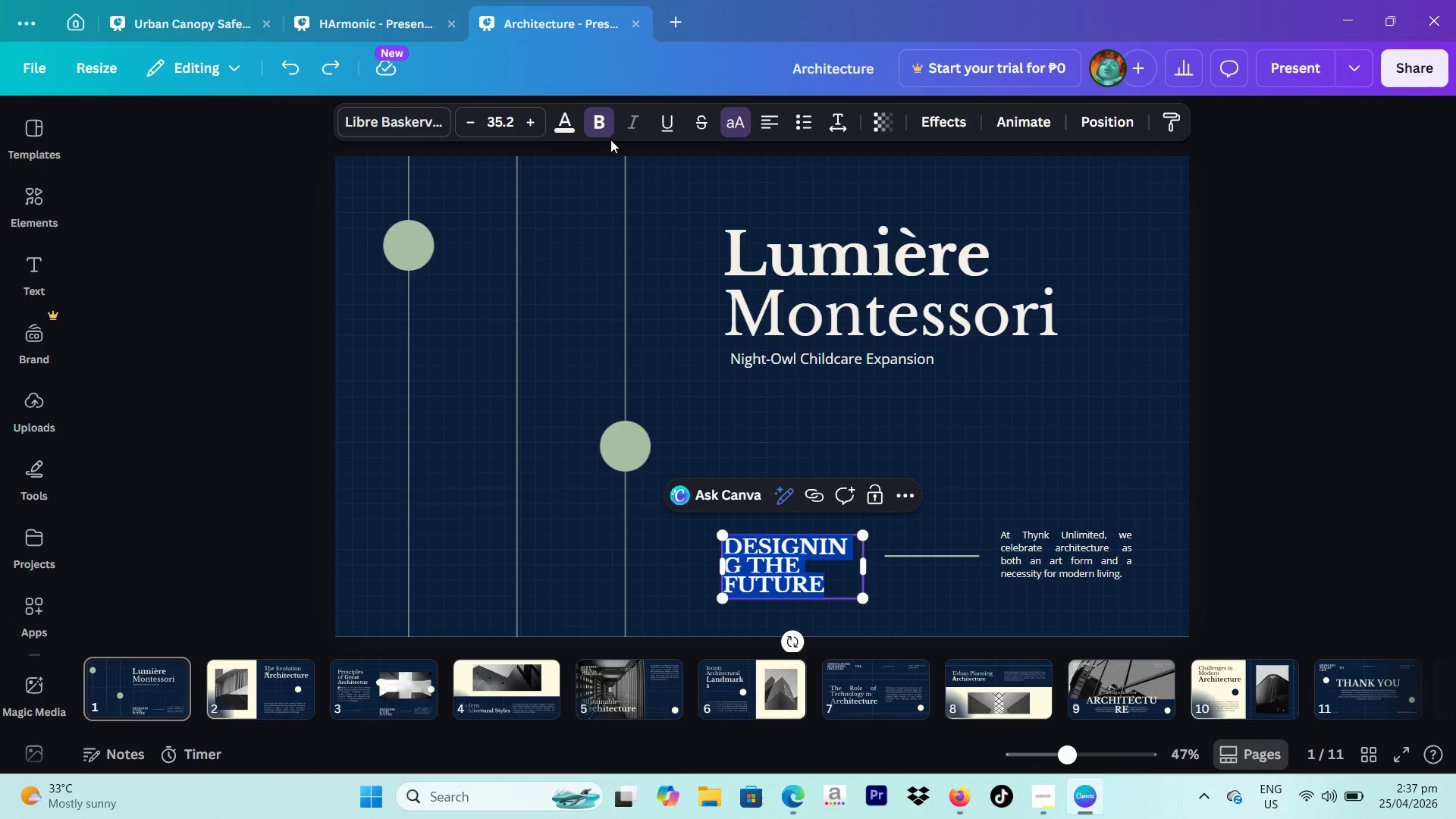 
left_click([604, 130])
 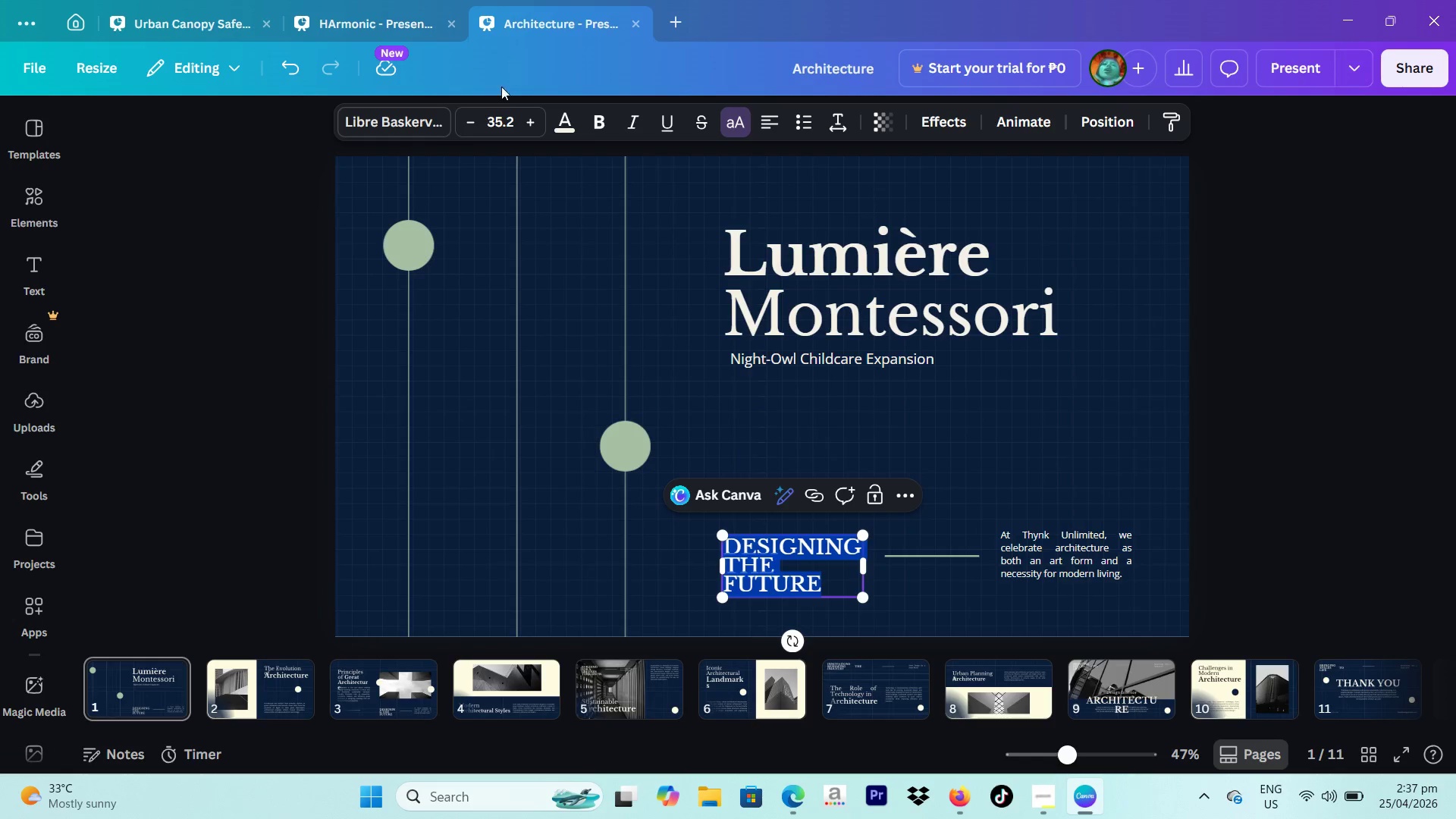 
left_click([514, 118])
 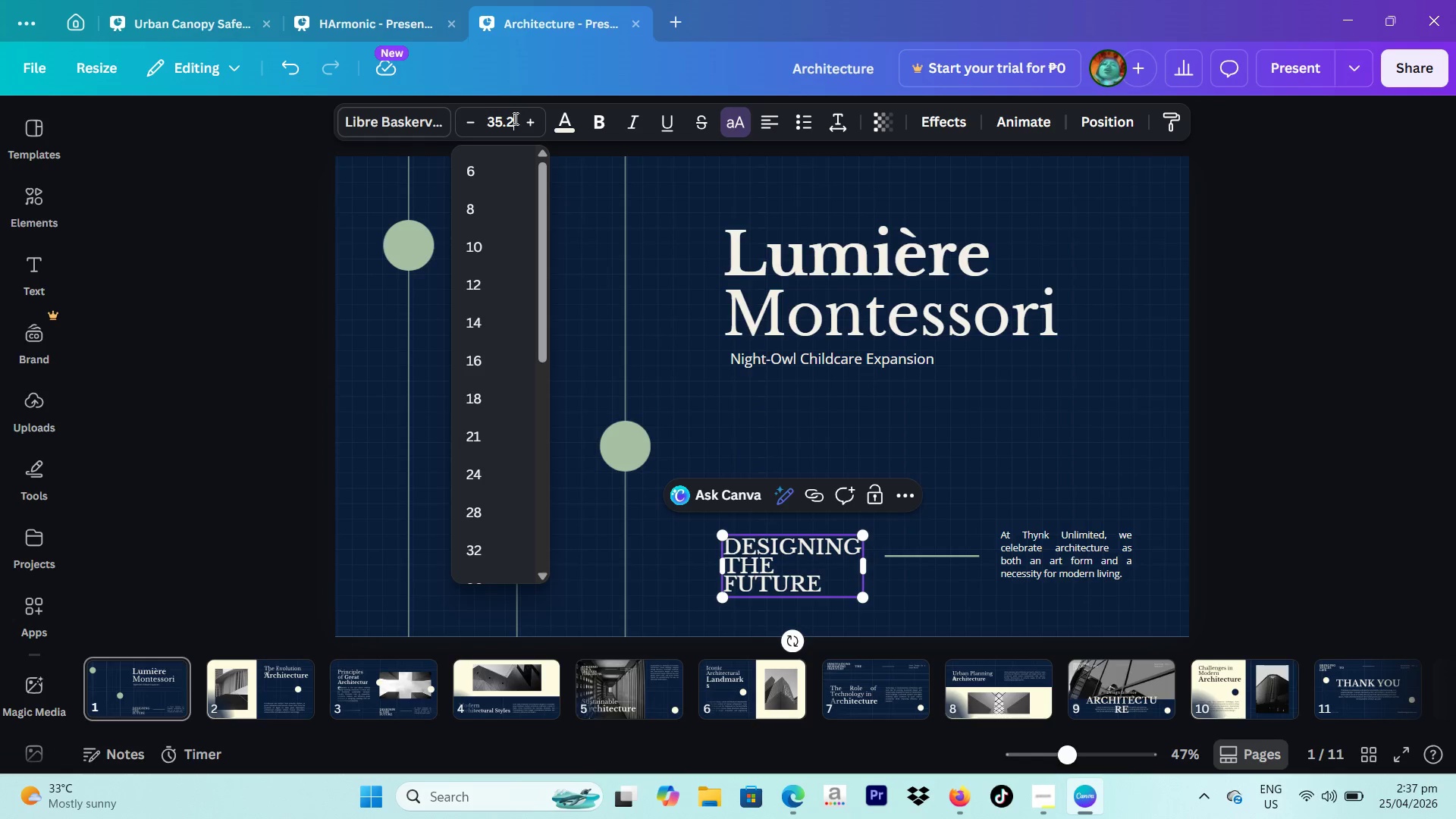 
key(Backspace)
 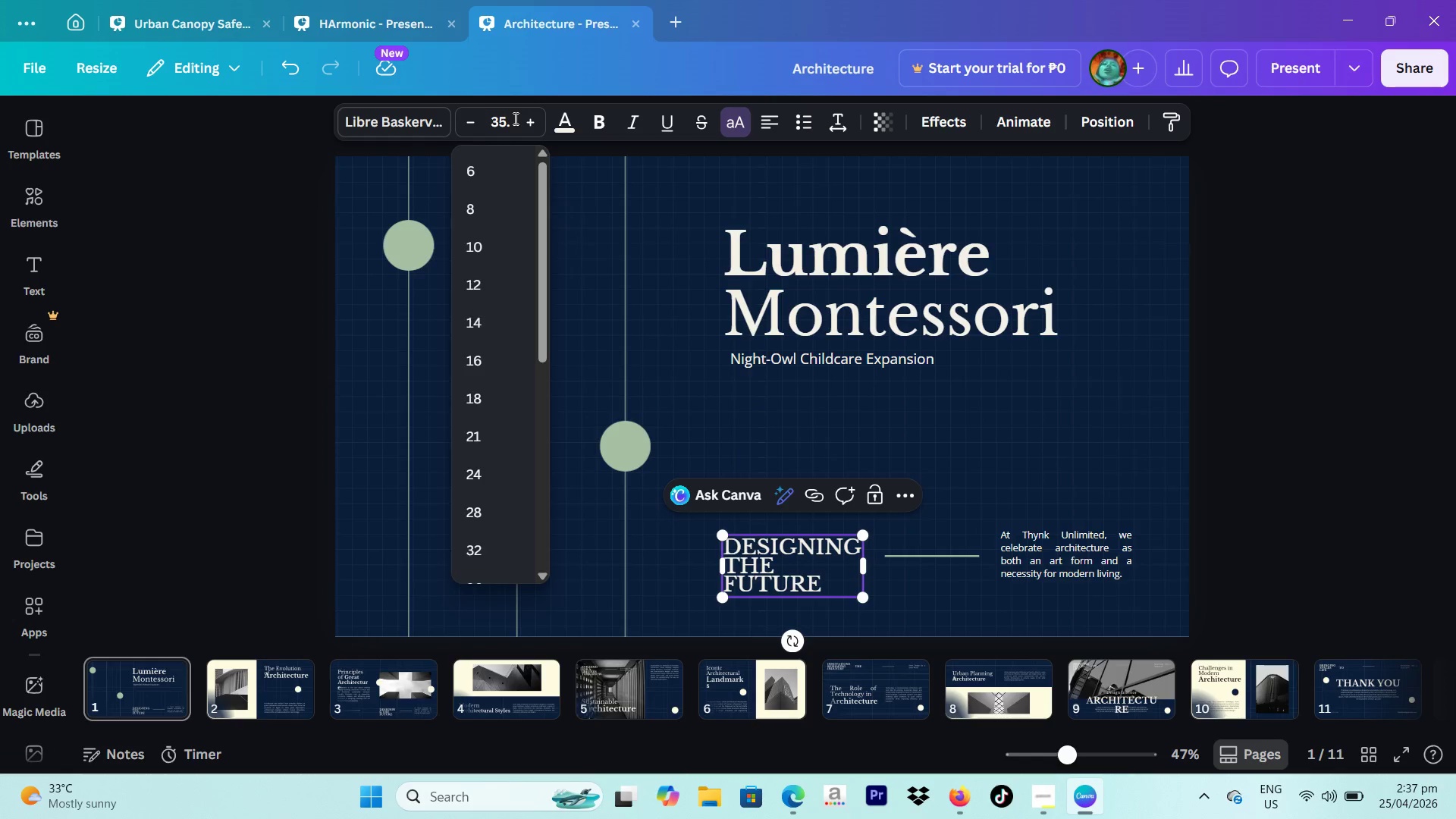 
key(Enter)
 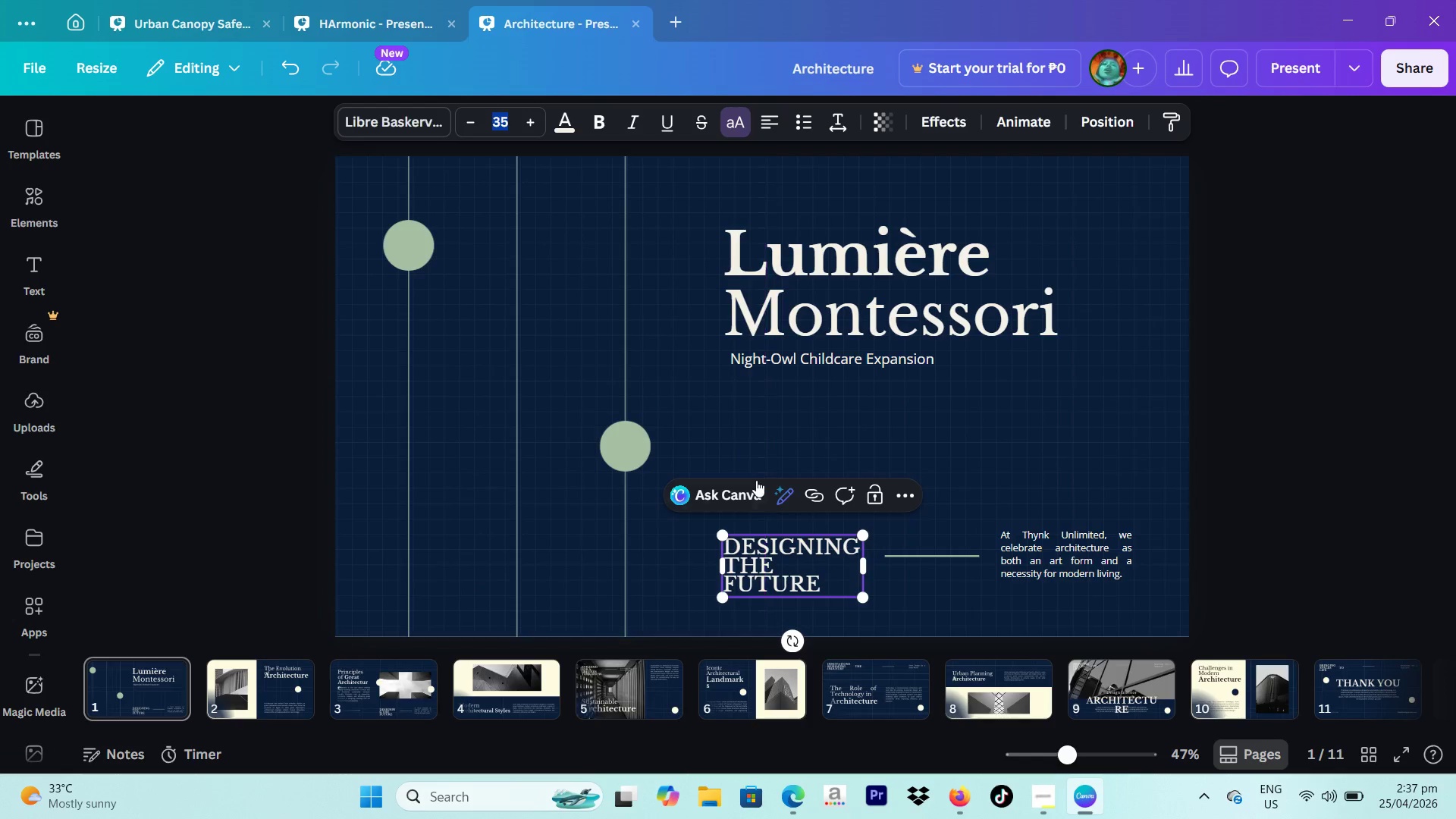 
left_click([774, 576])
 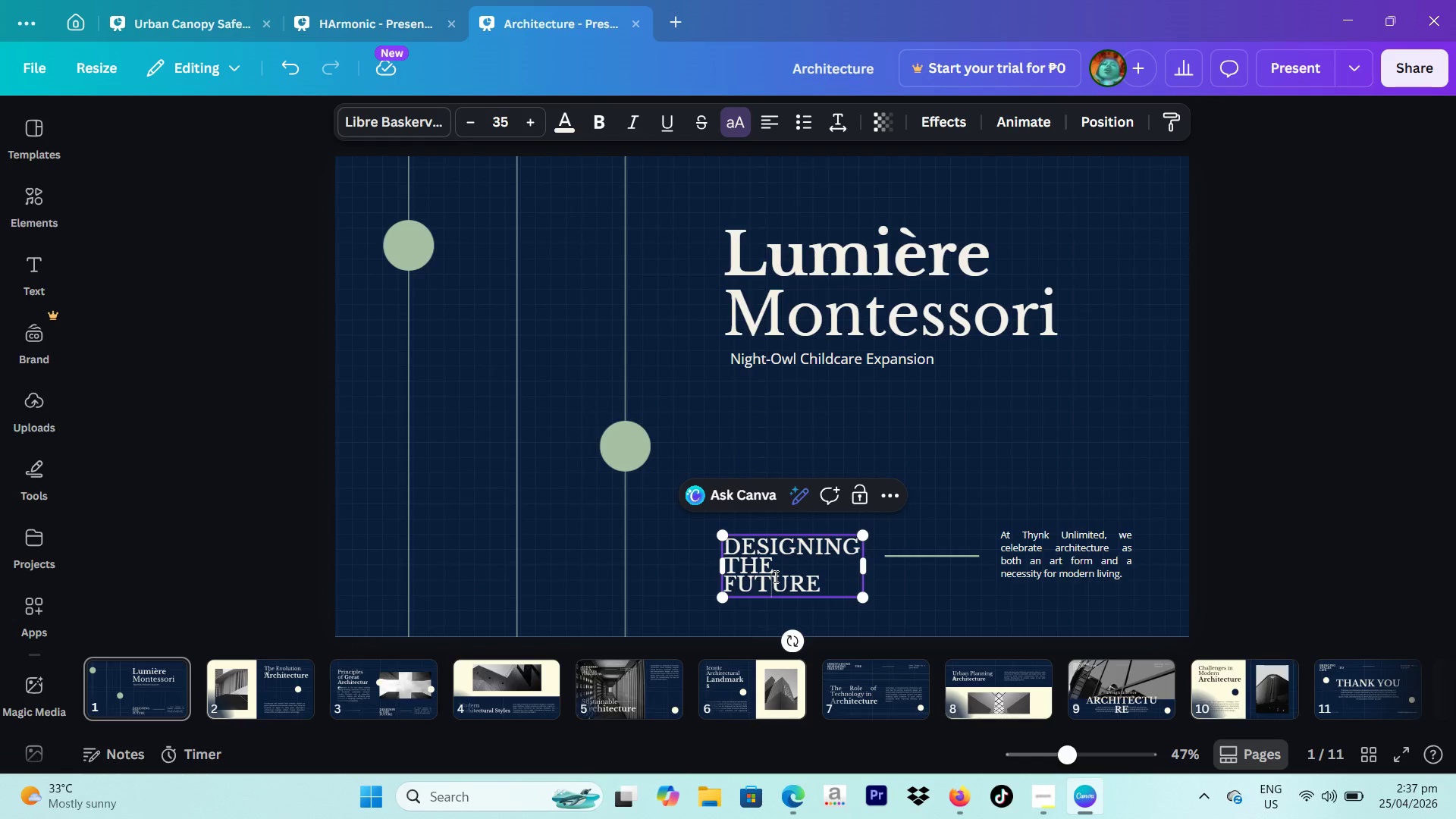 
double_click([789, 570])
 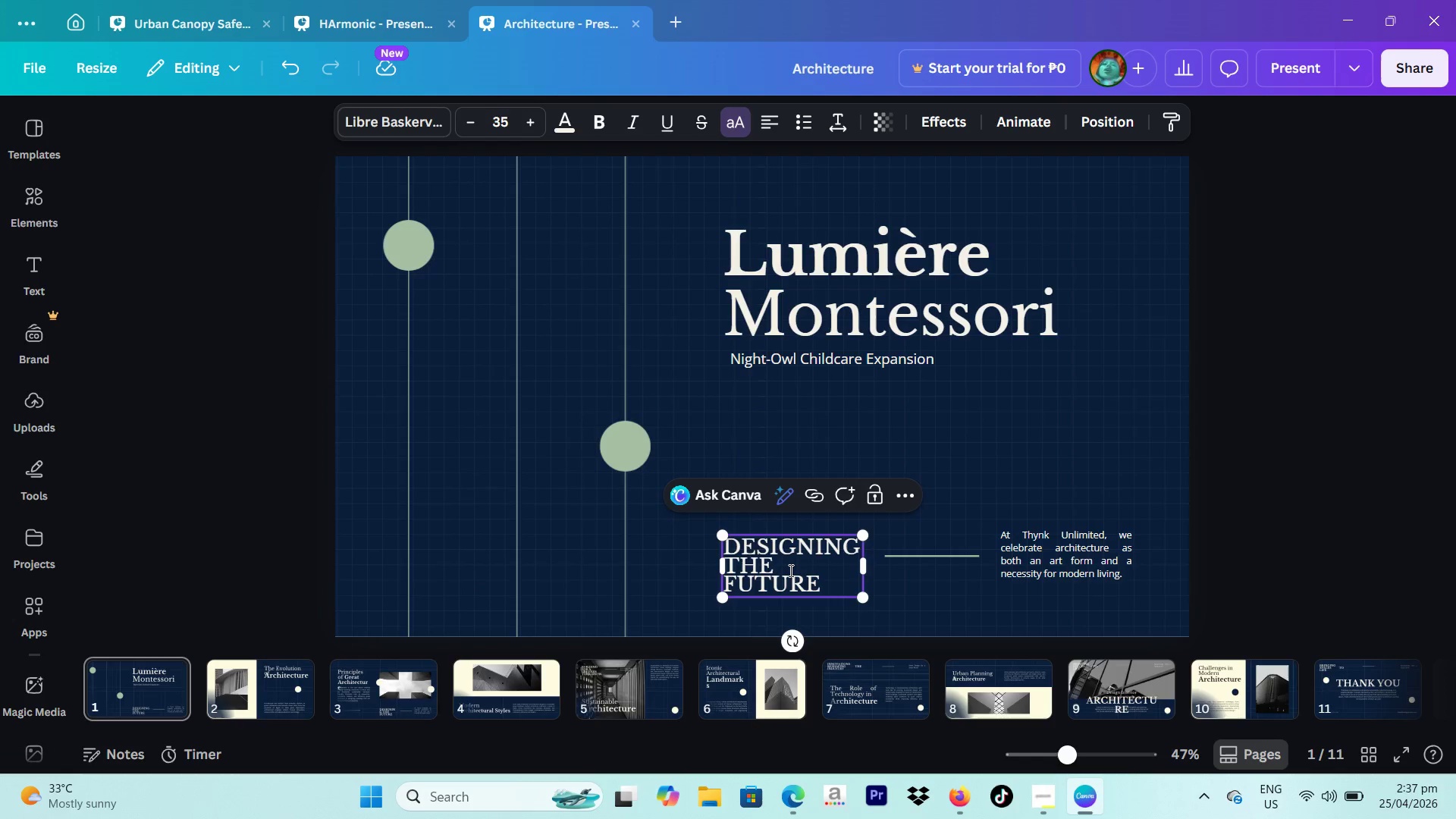 
triple_click([789, 570])
 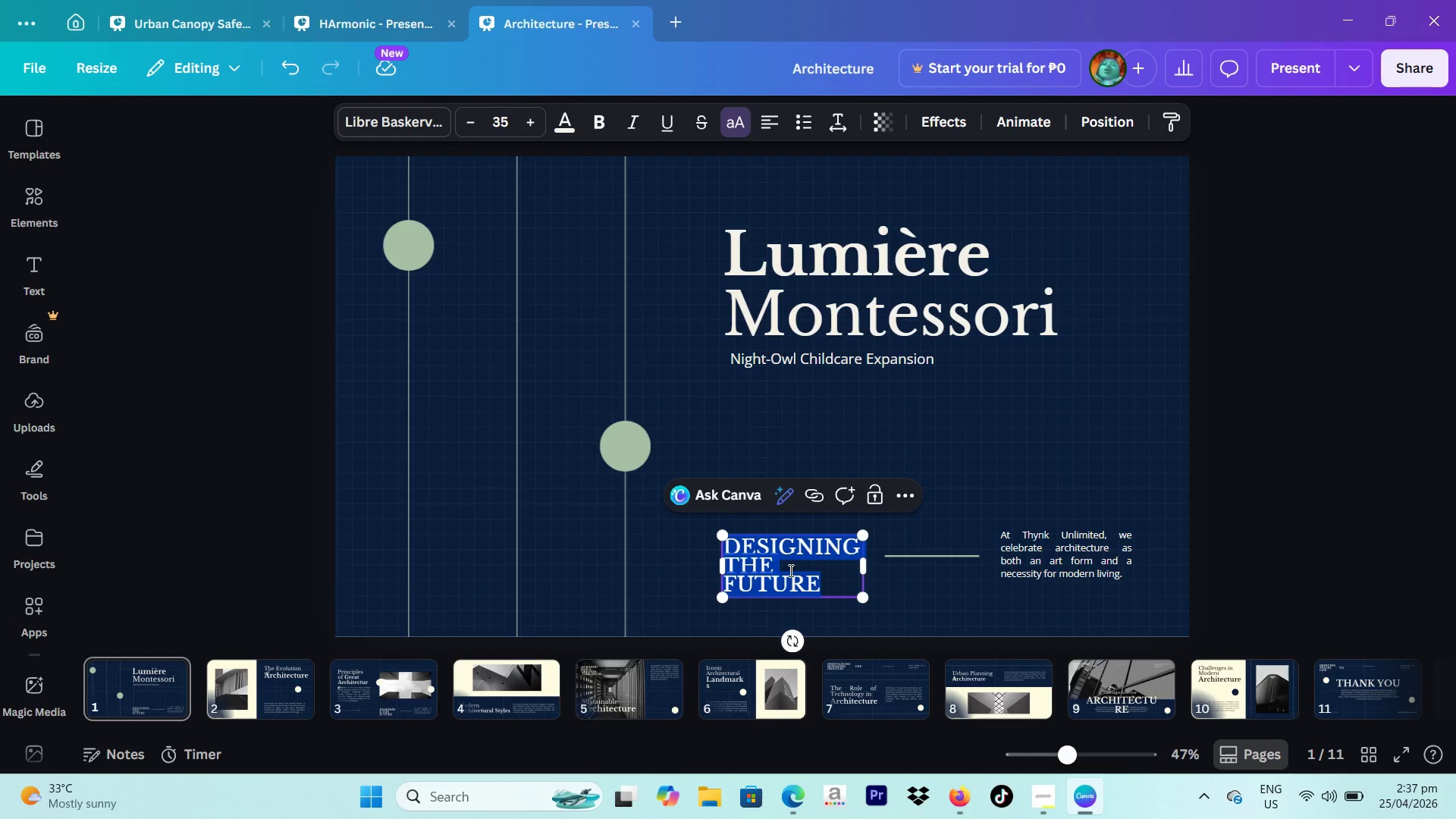 
type(Marcus thorne)
 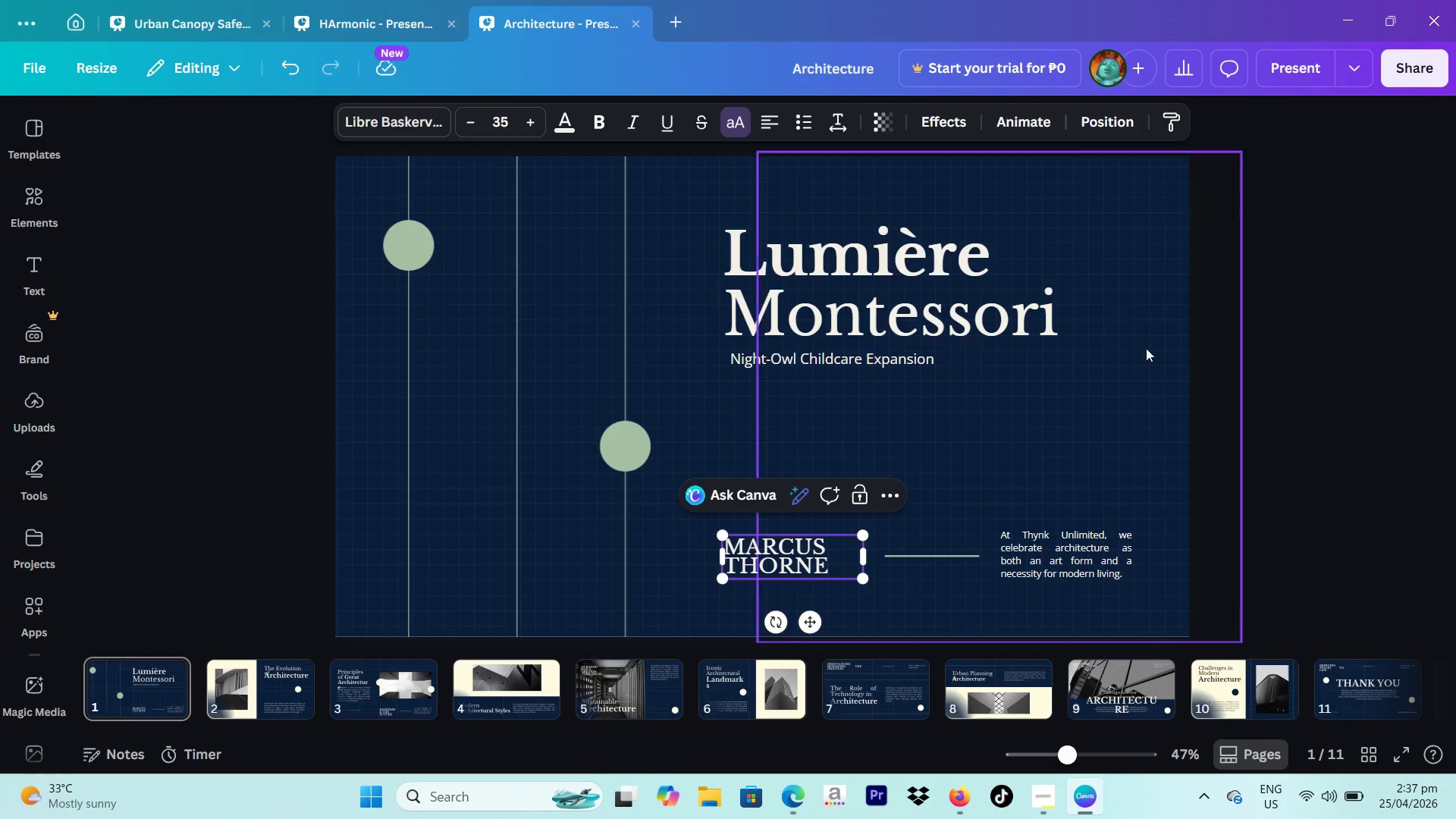 
wait(10.03)
 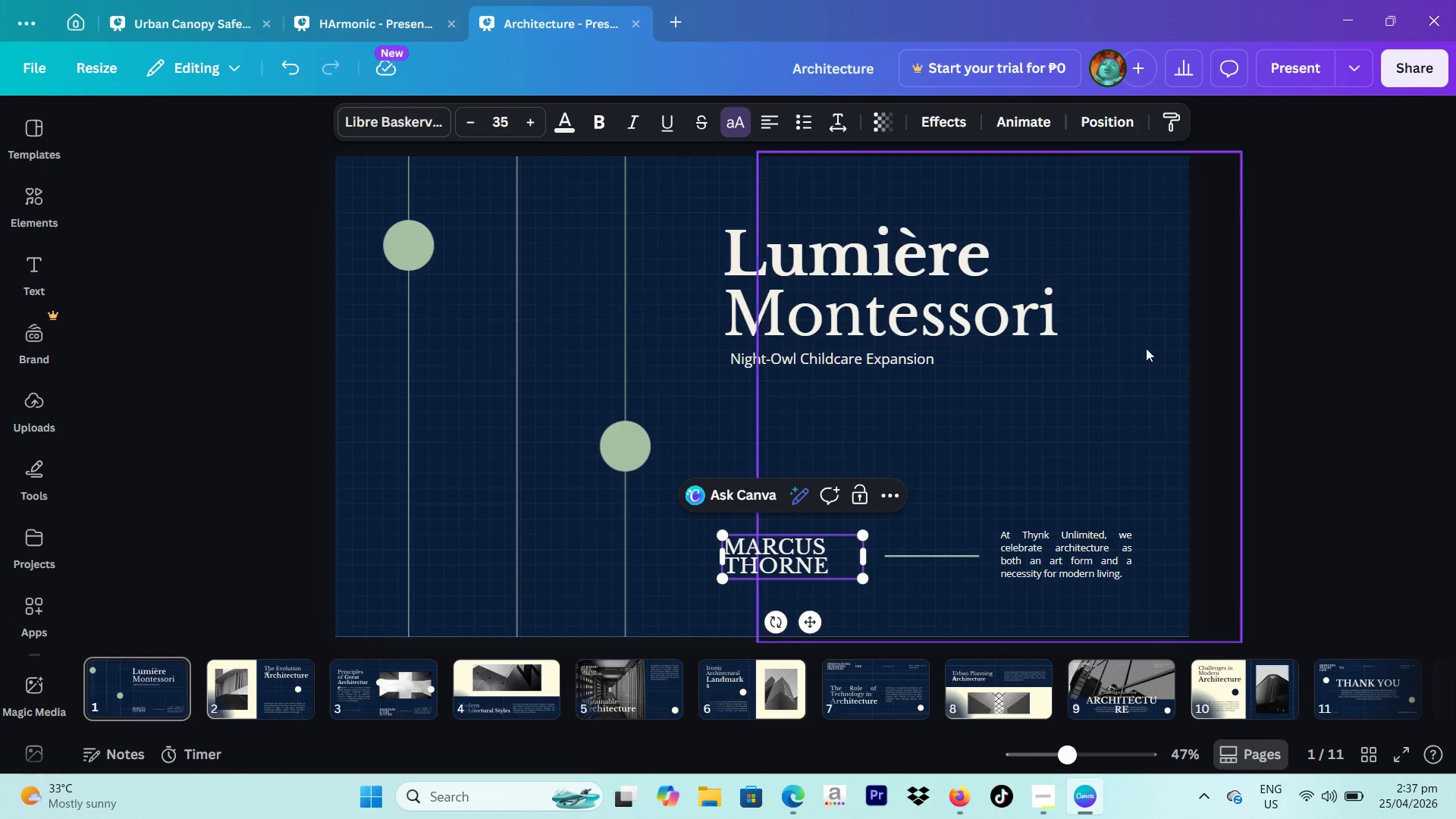 
left_click([1187, 463])
 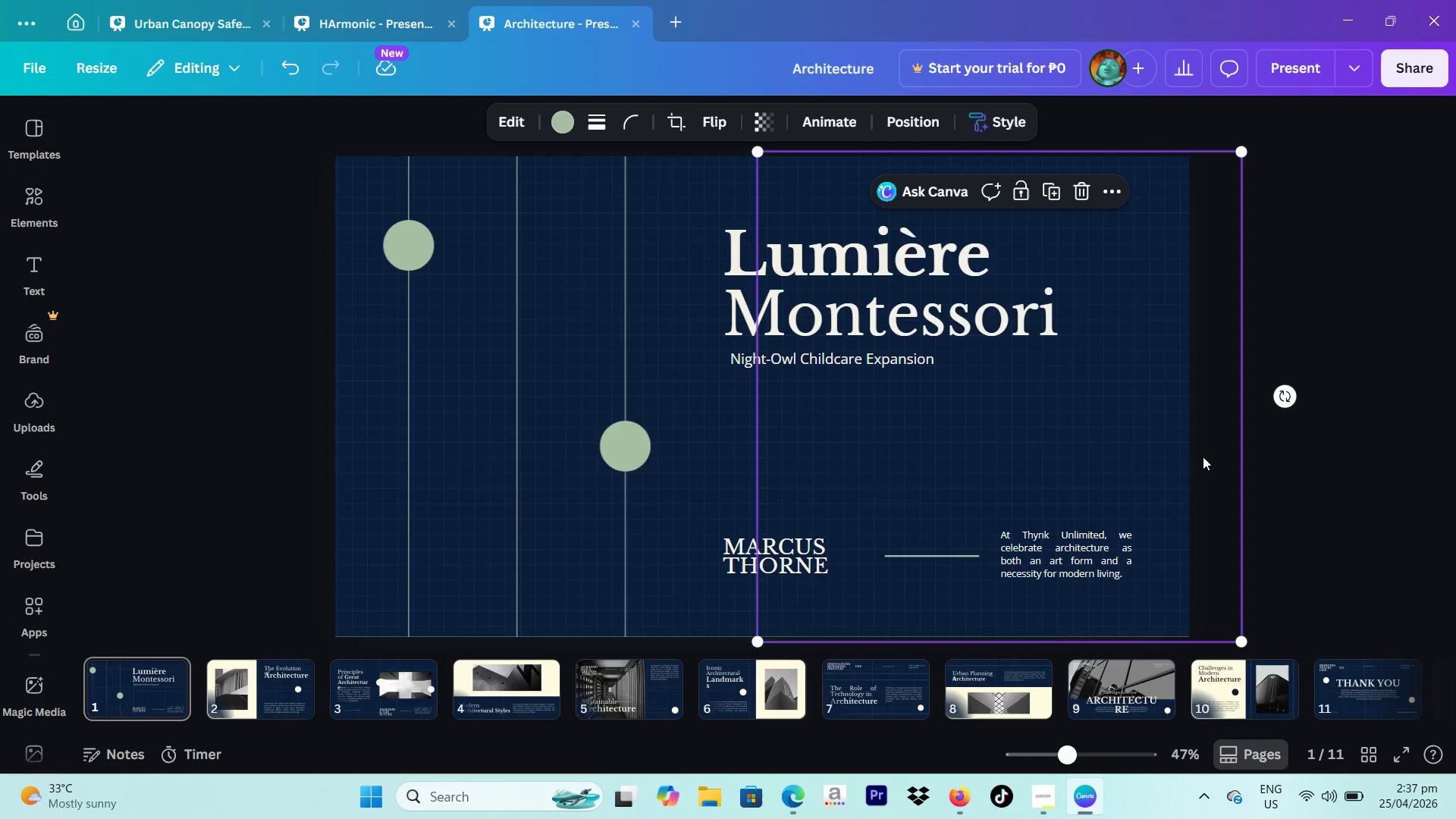 
left_click([1222, 456])
 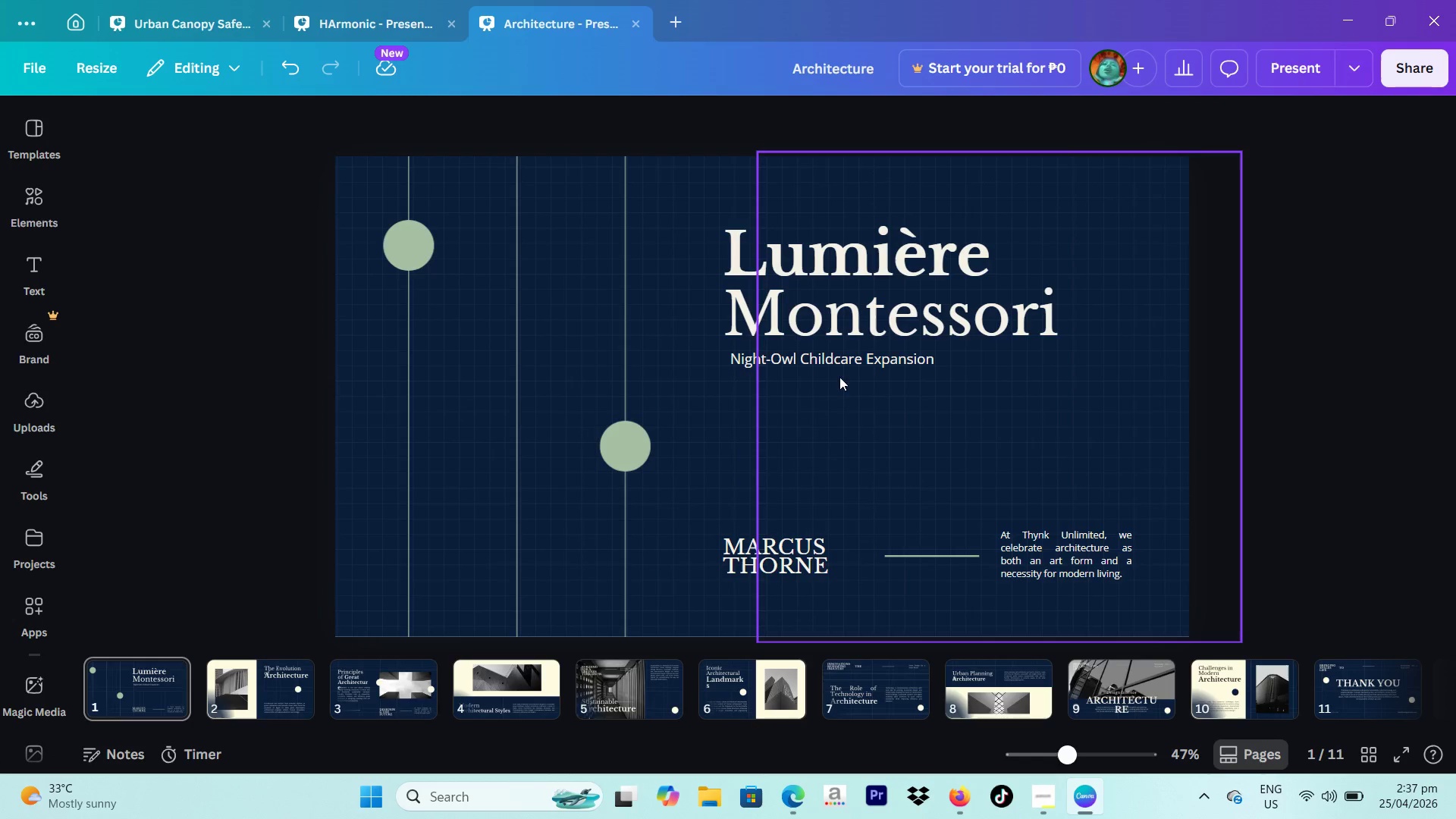 
left_click([834, 365])
 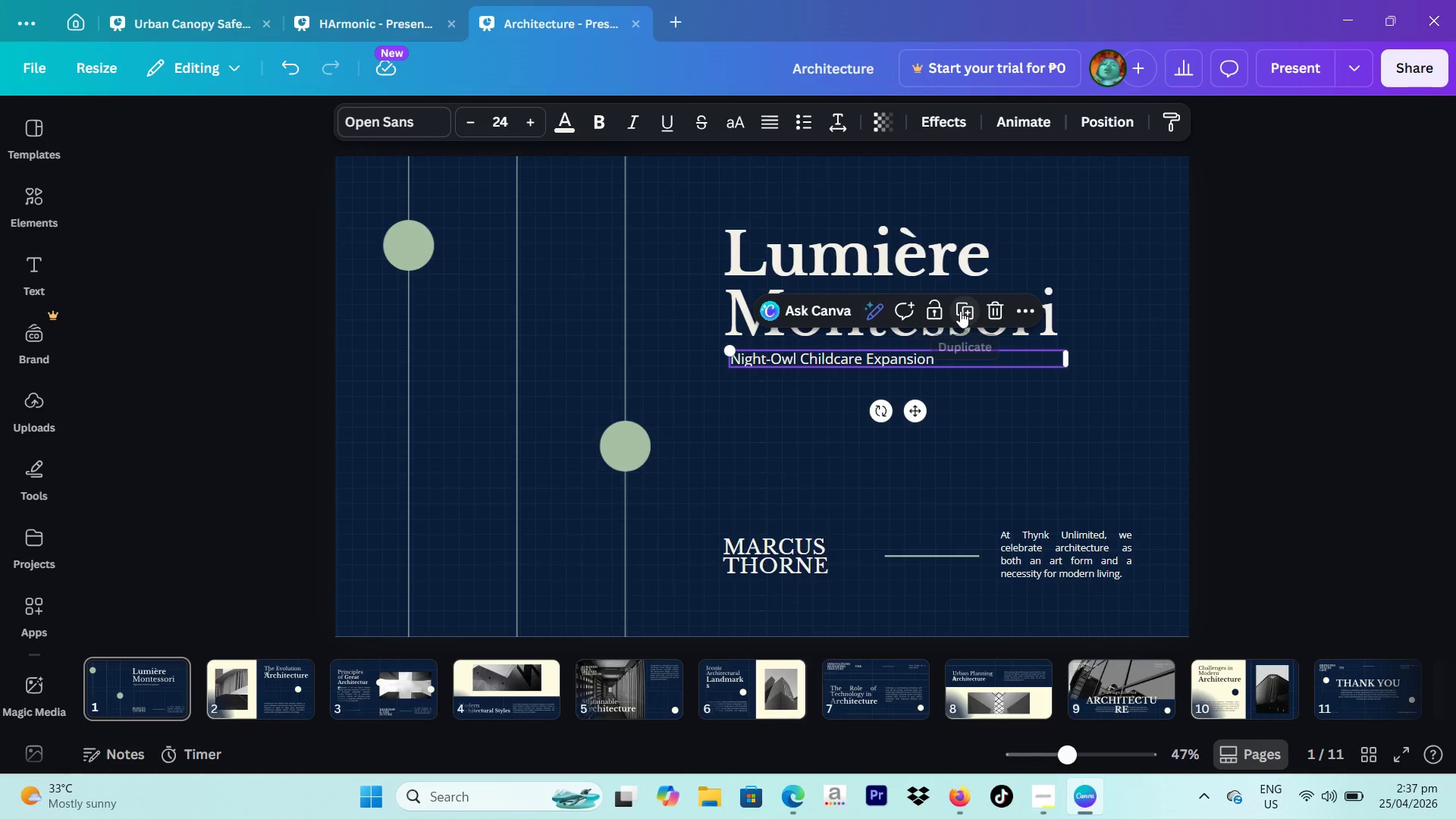 
left_click([960, 311])
 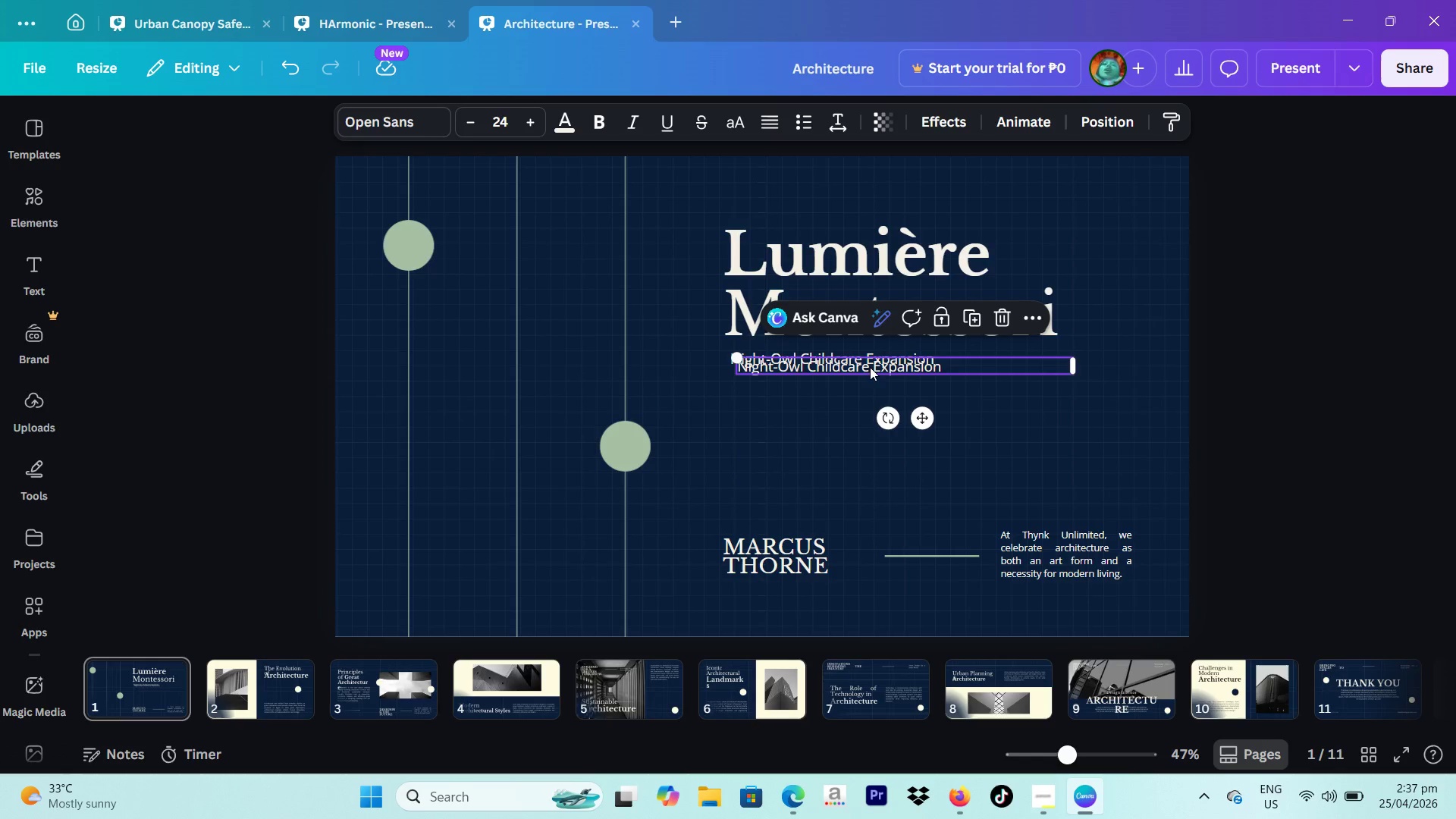 
left_click_drag(start_coordinate=[870, 367], to_coordinate=[849, 590])
 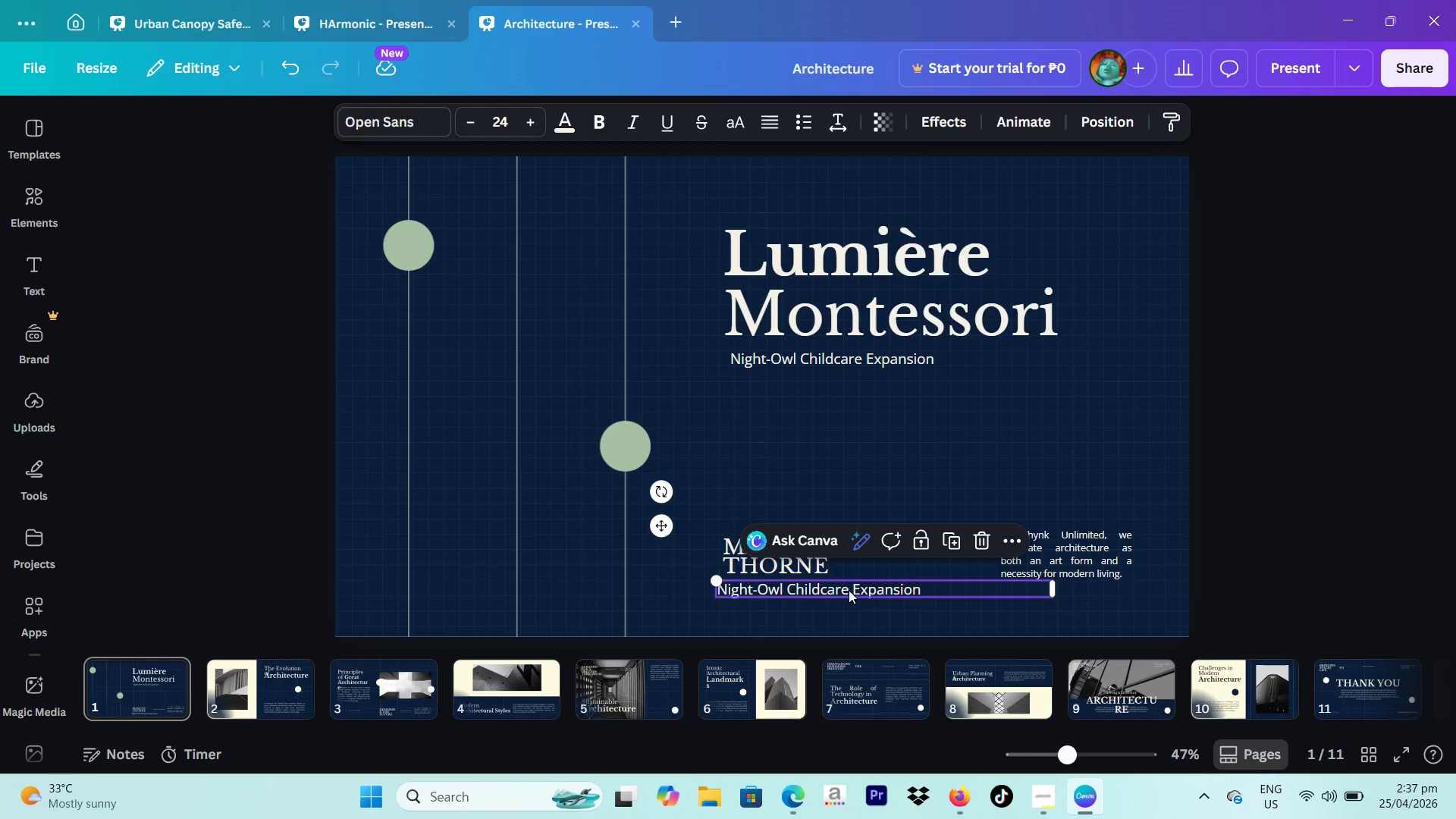 
left_click([849, 590])
 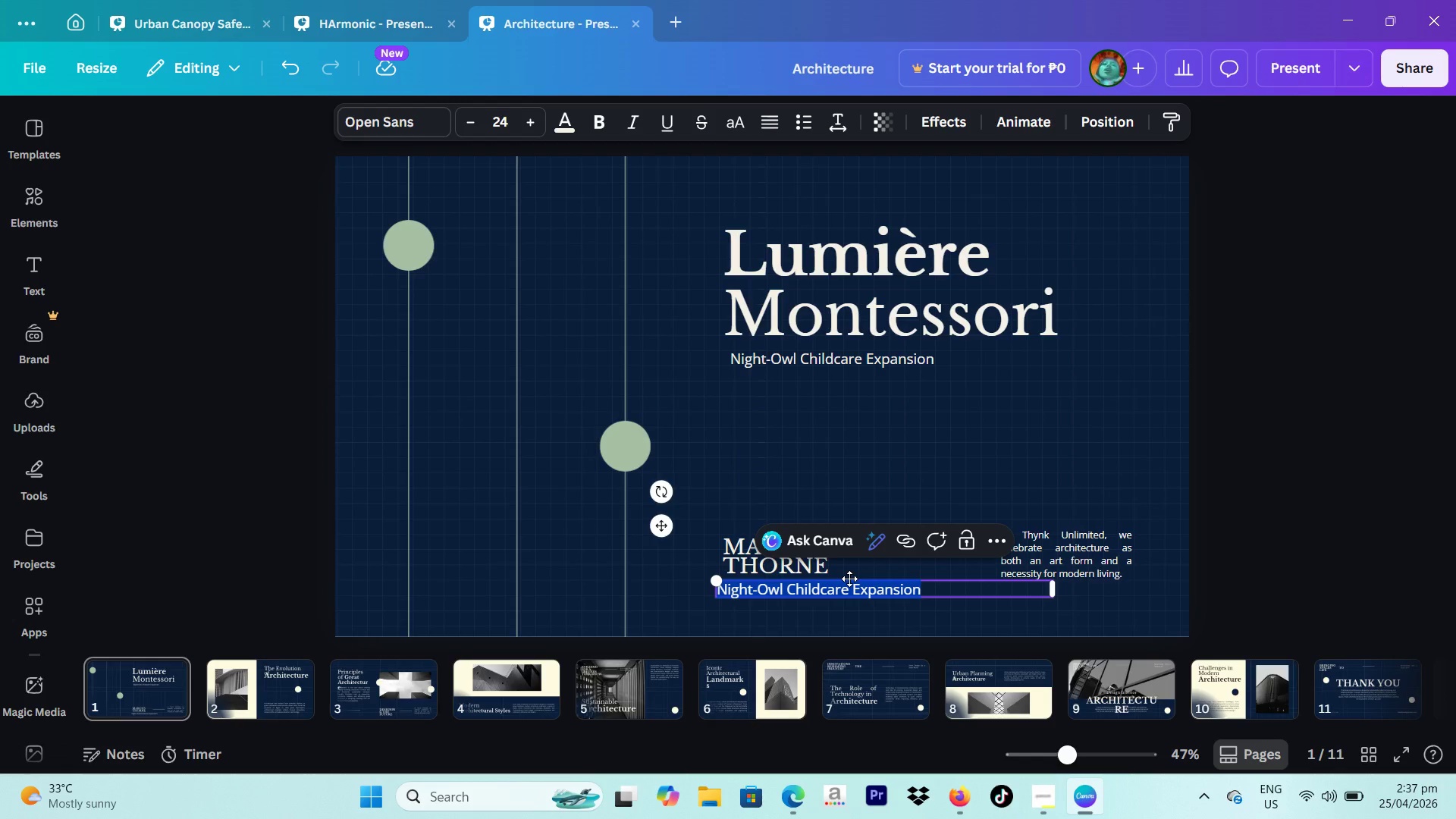 
type(Sales & Bui)
key(Backspace)
type(siness Development)
 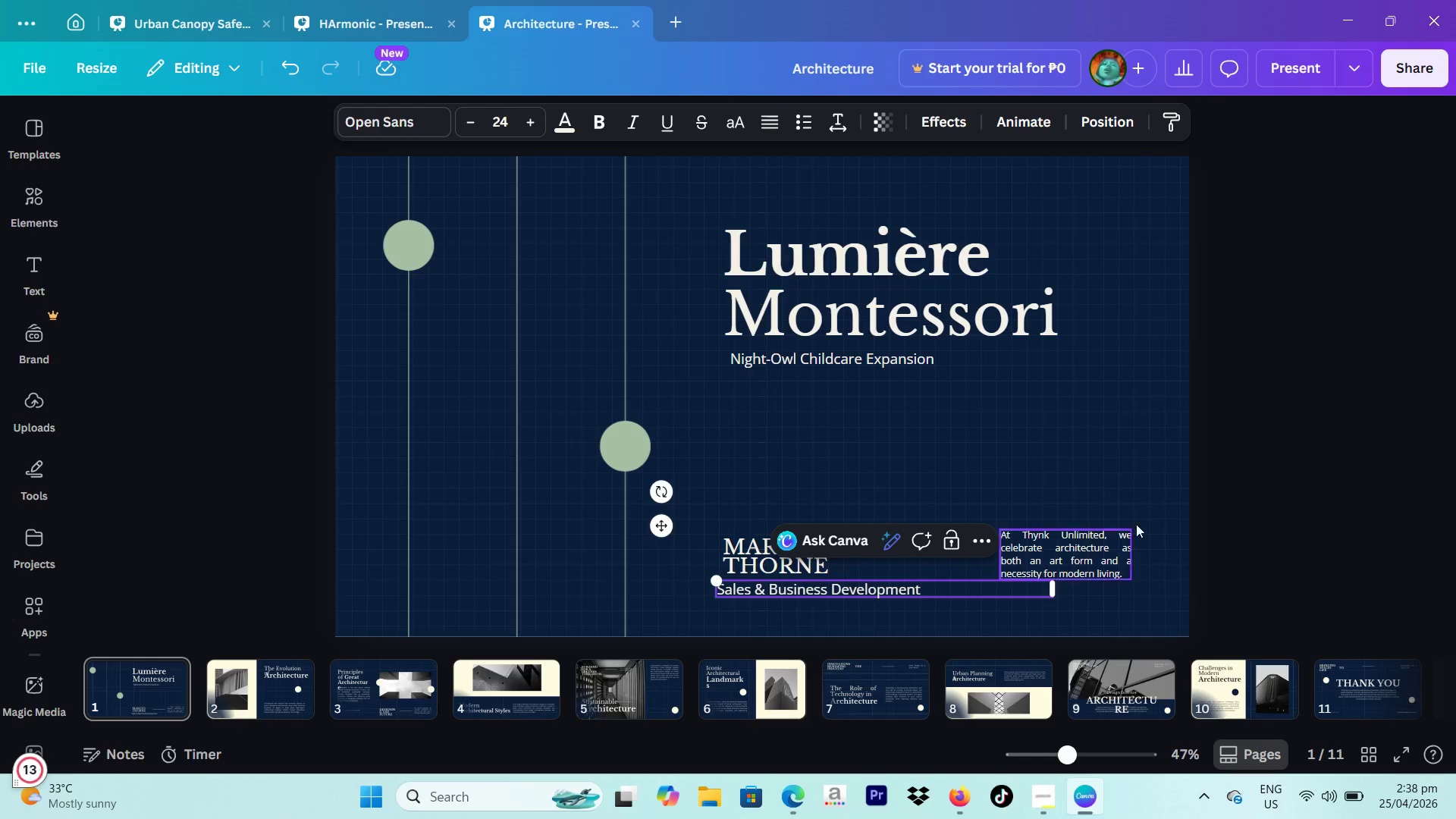 
left_click([1291, 516])
 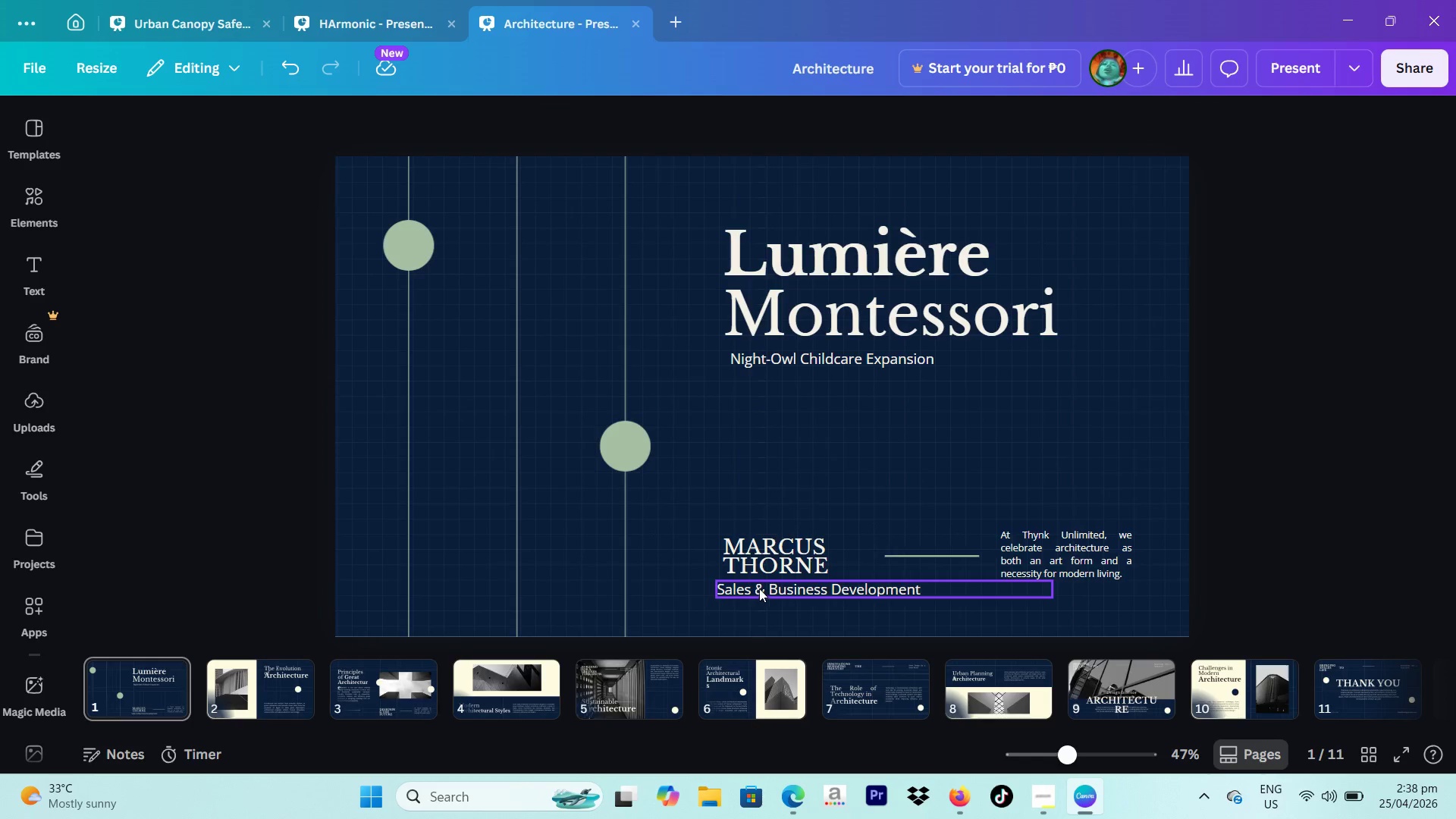 
double_click([759, 588])
 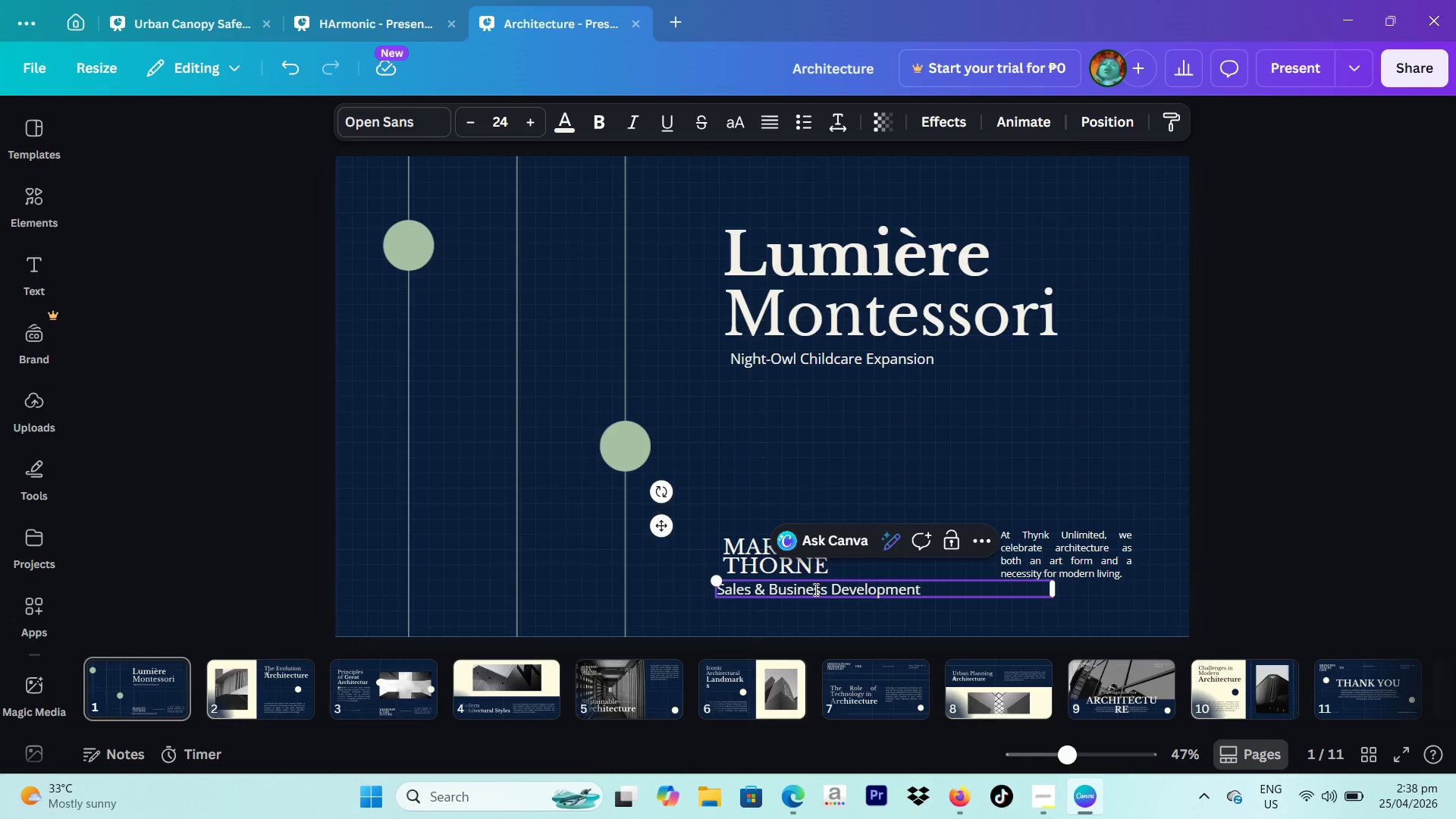 
double_click([814, 589])
 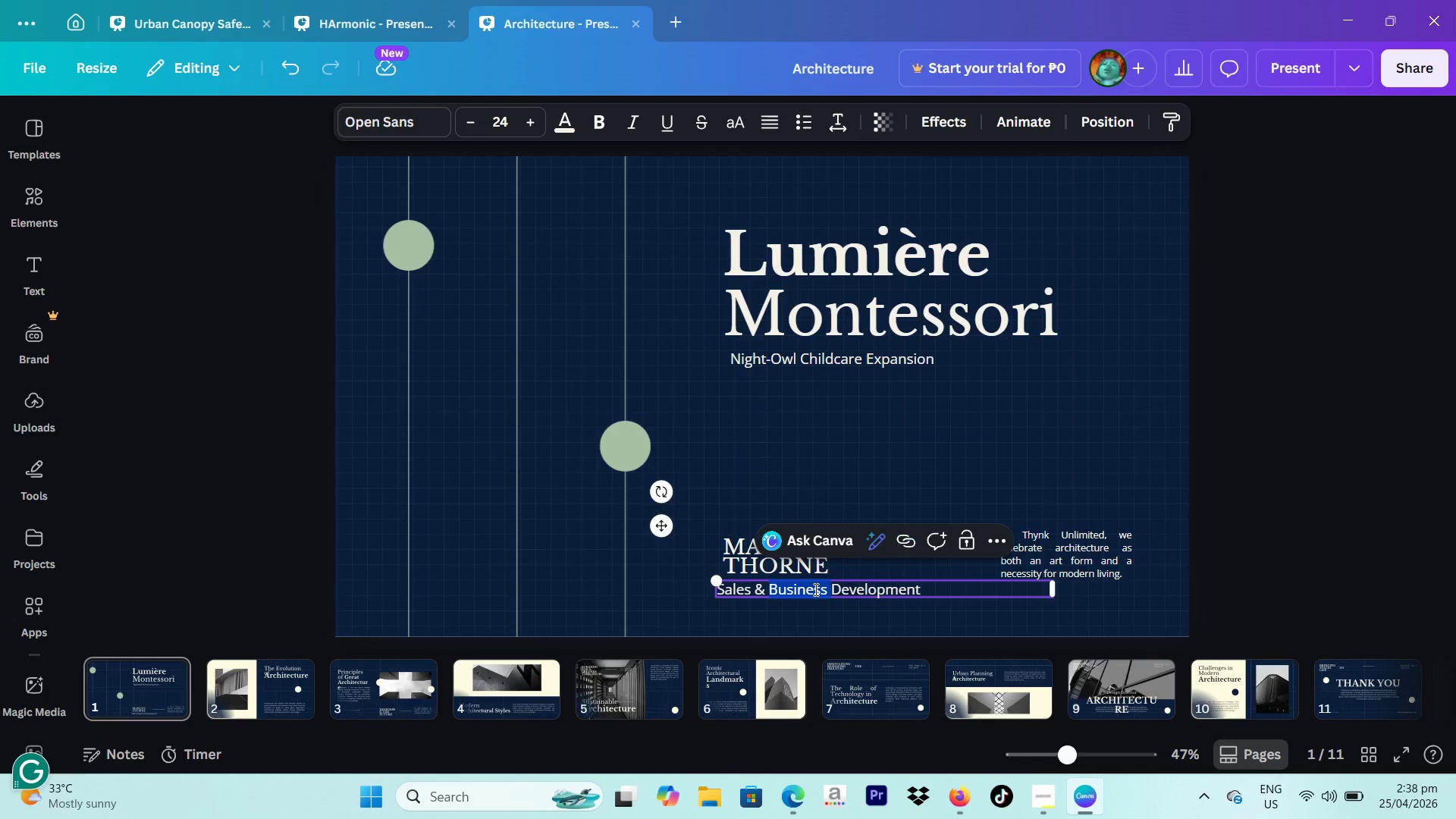 
triple_click([814, 589])
 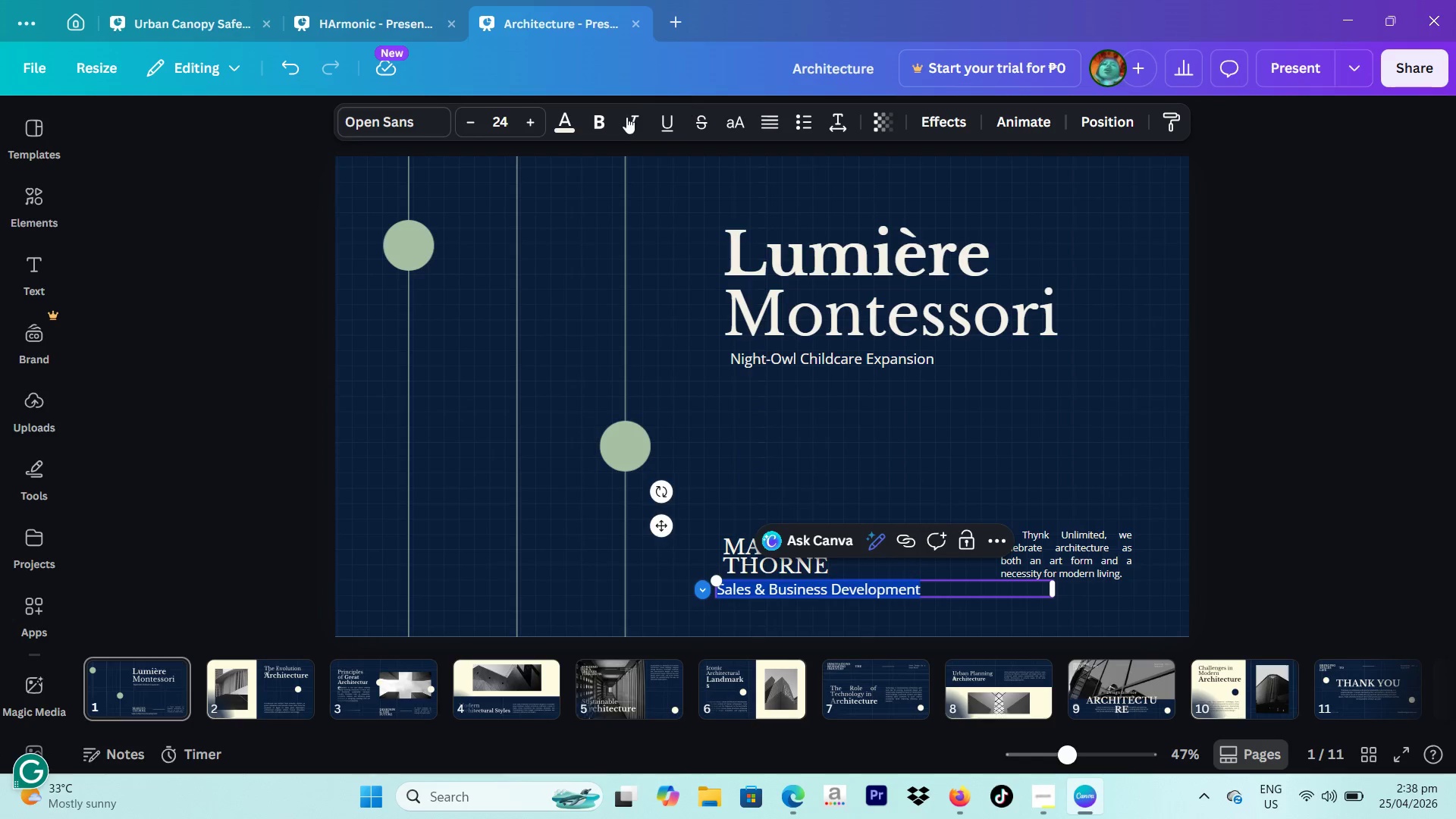 
left_click([607, 118])
 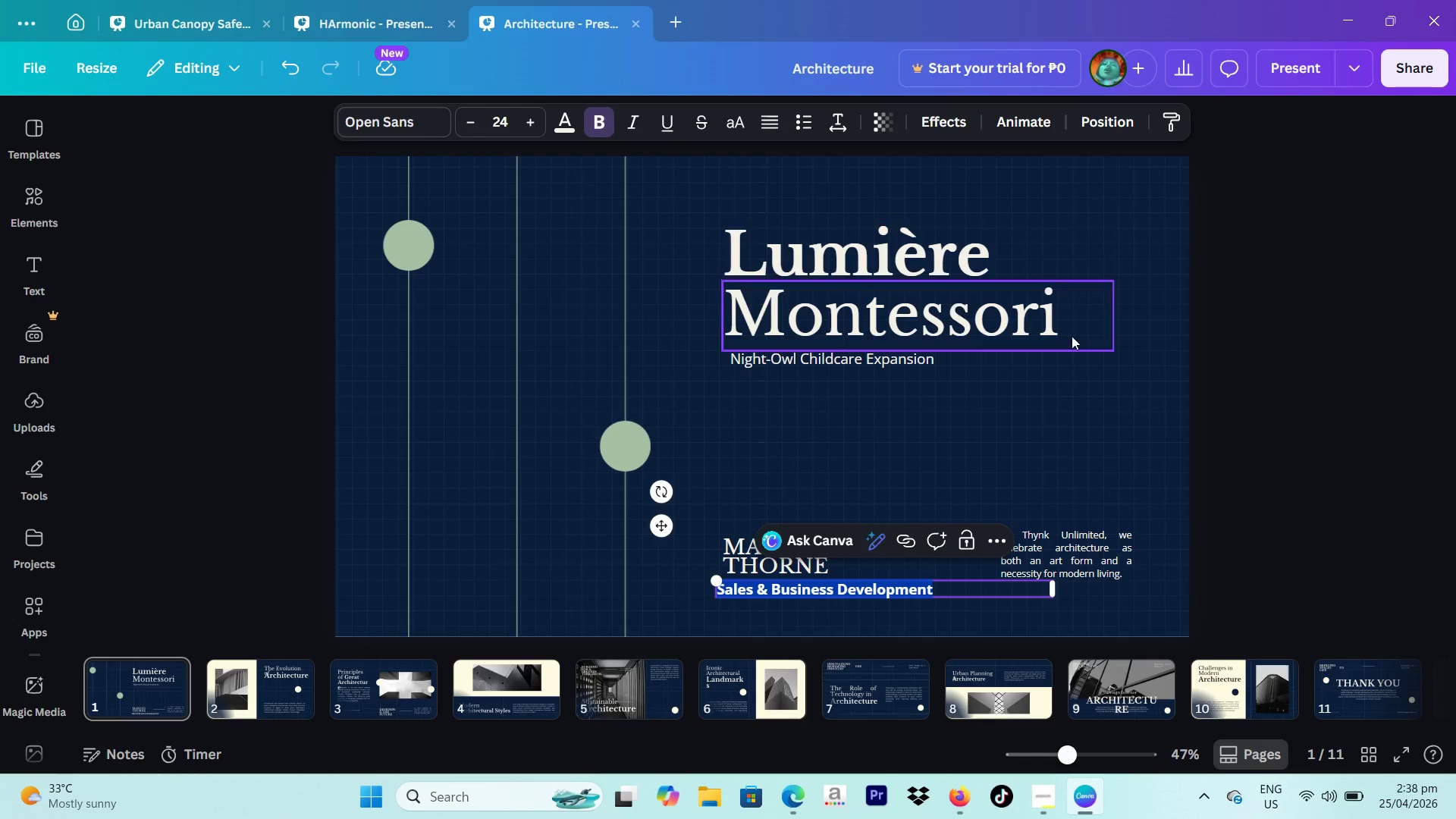 
left_click([1191, 341])
 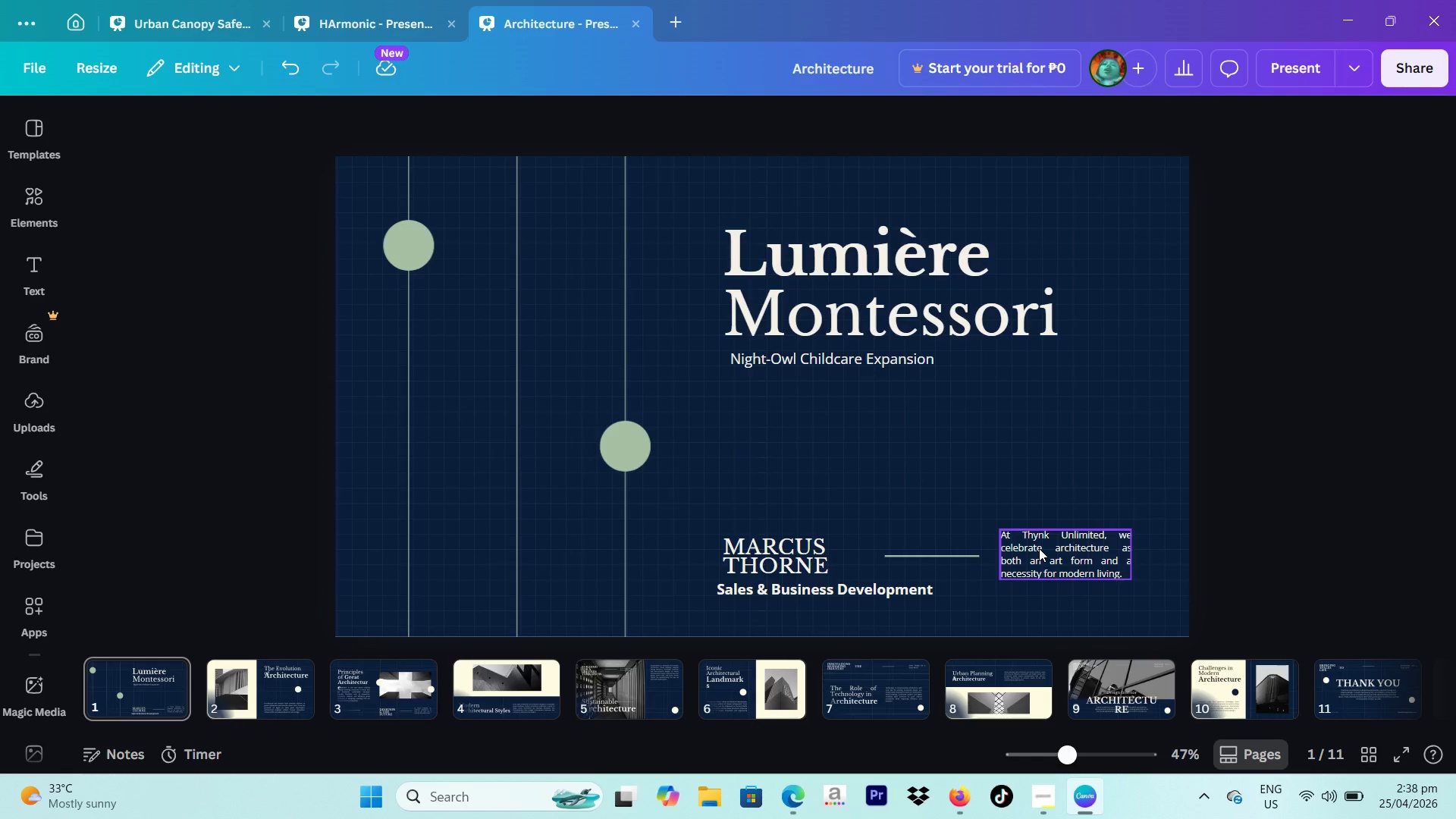 
wait(6.42)
 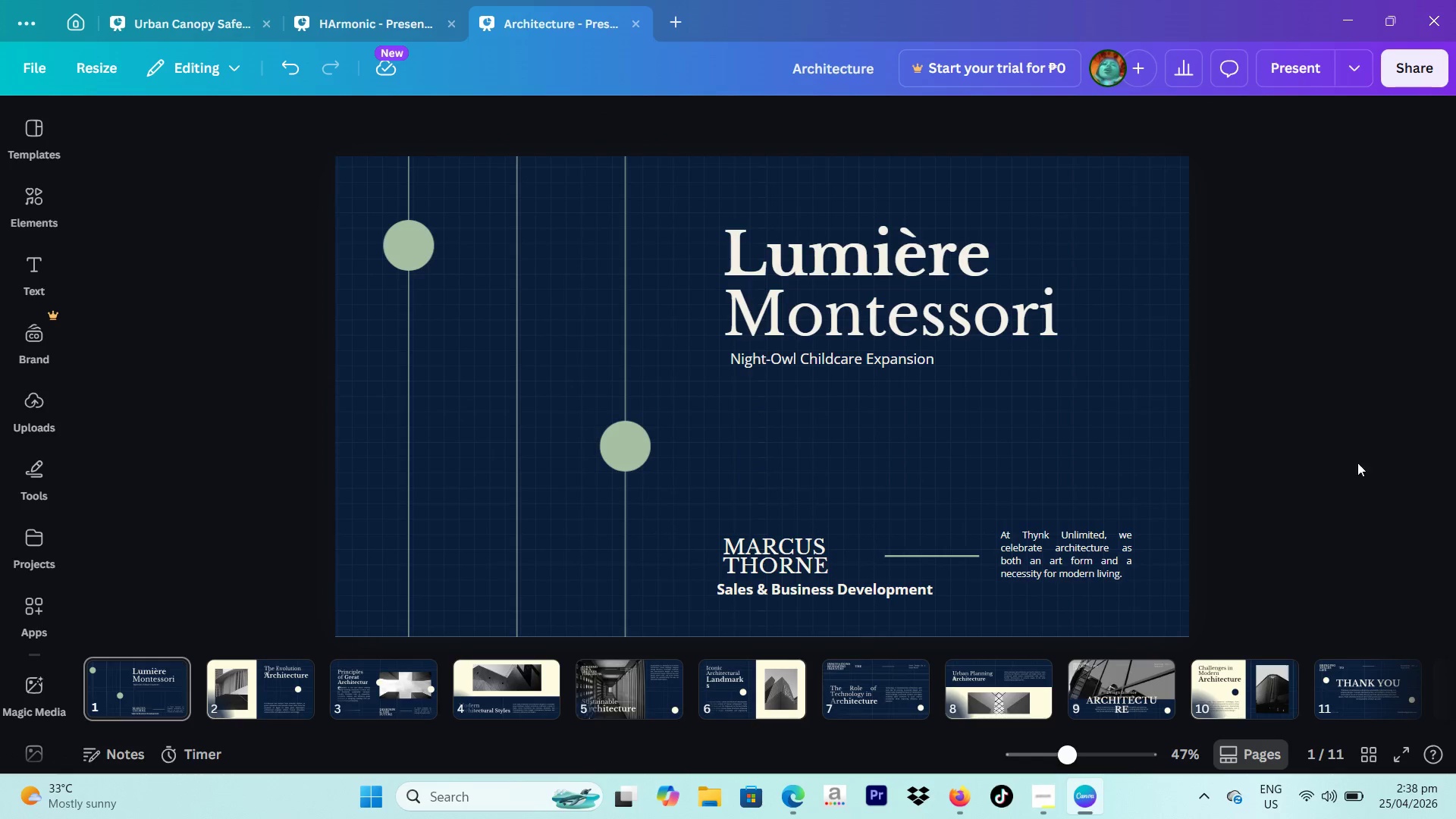 
left_click([1039, 548])
 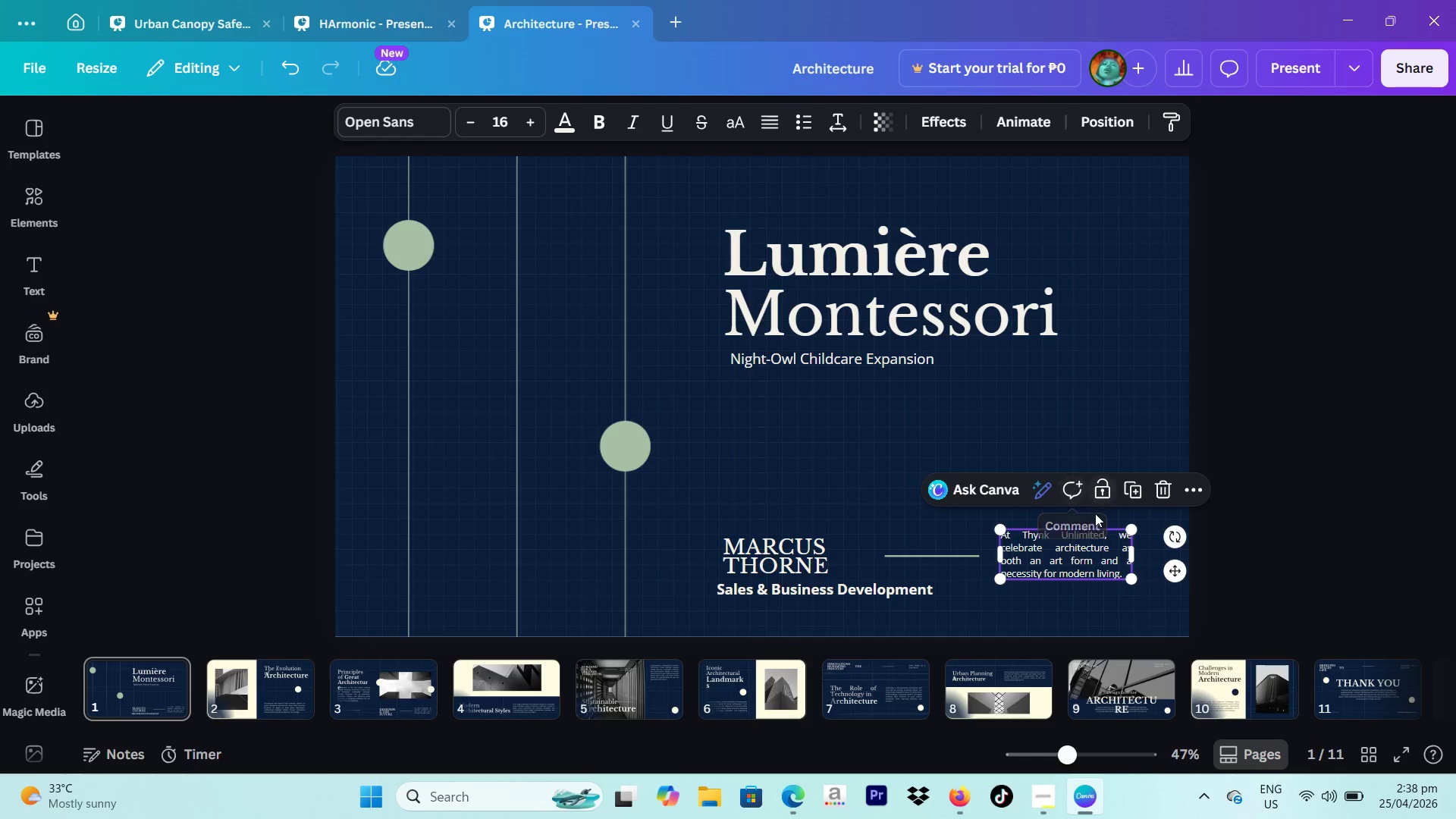 
wait(6.66)
 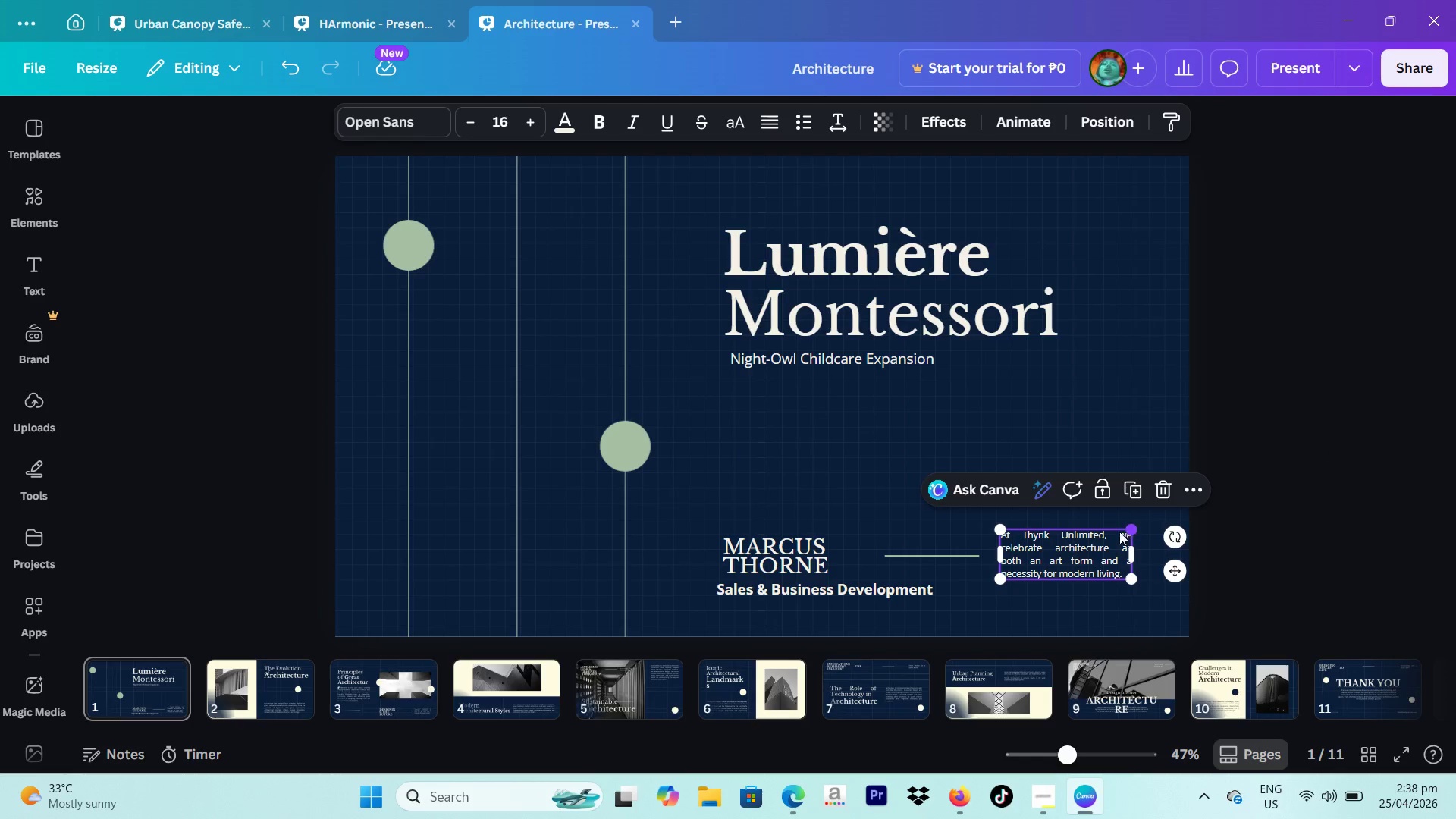 
double_click([841, 353])
 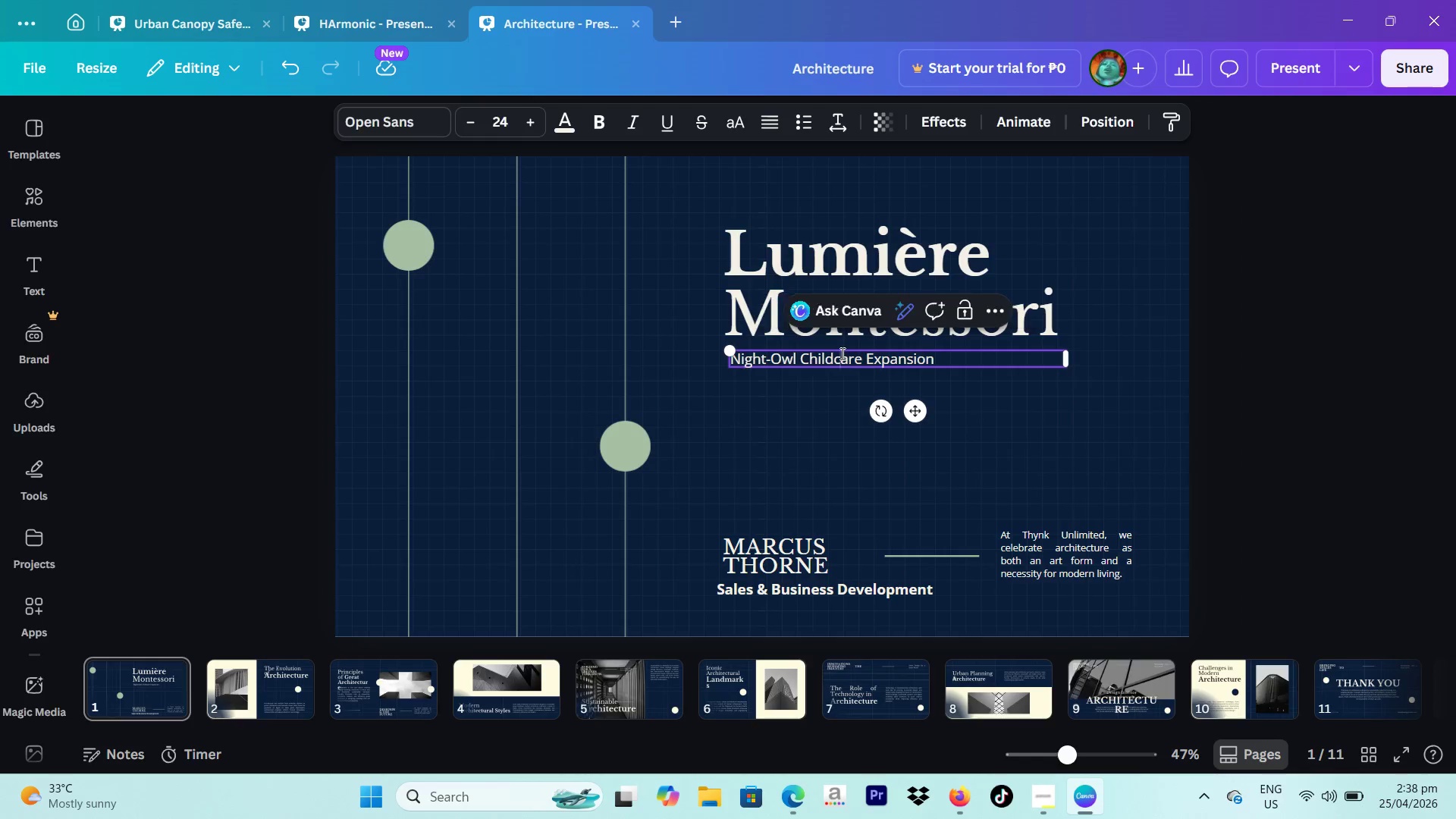 
triple_click([841, 353])
 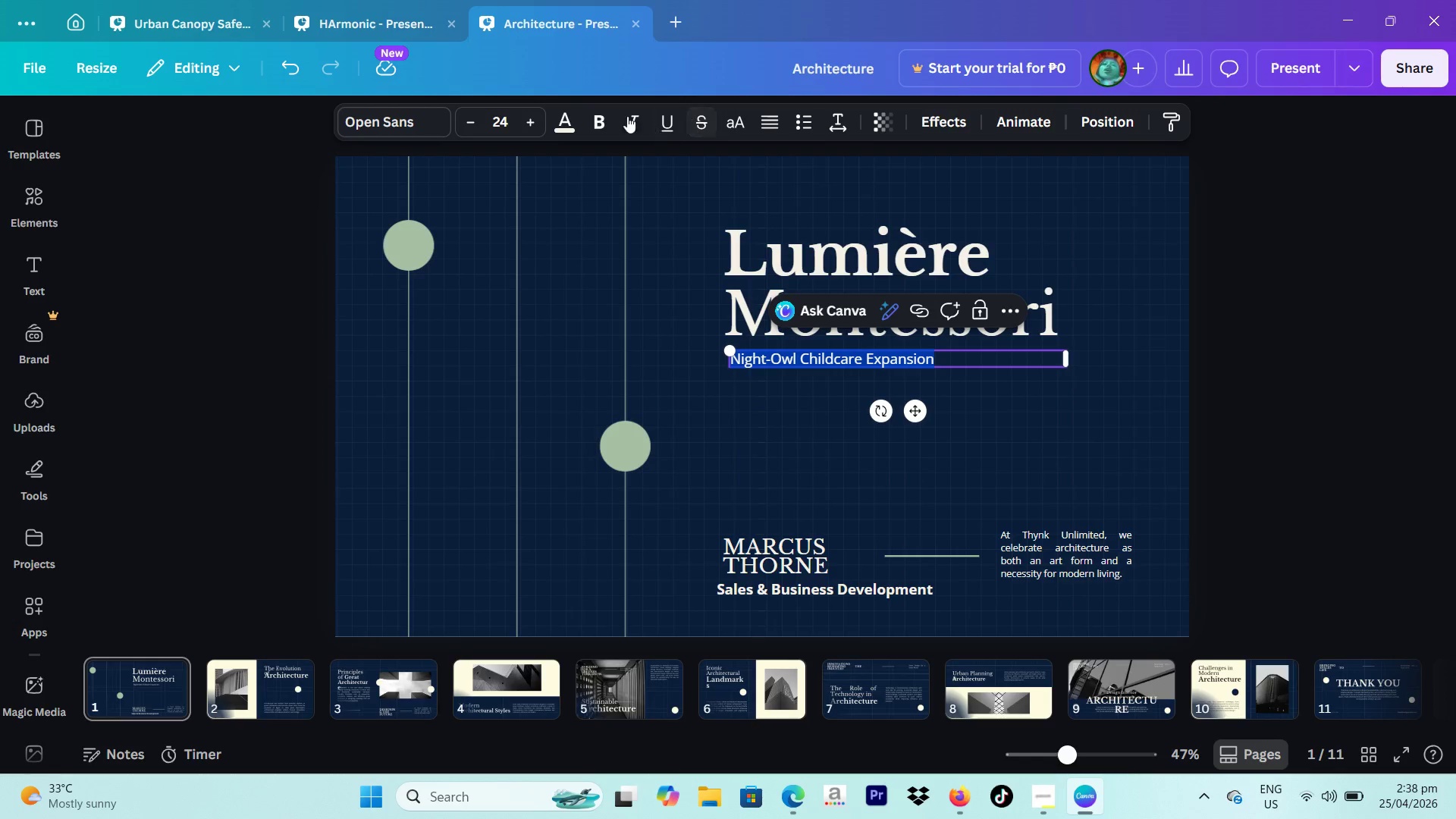 
left_click([604, 115])
 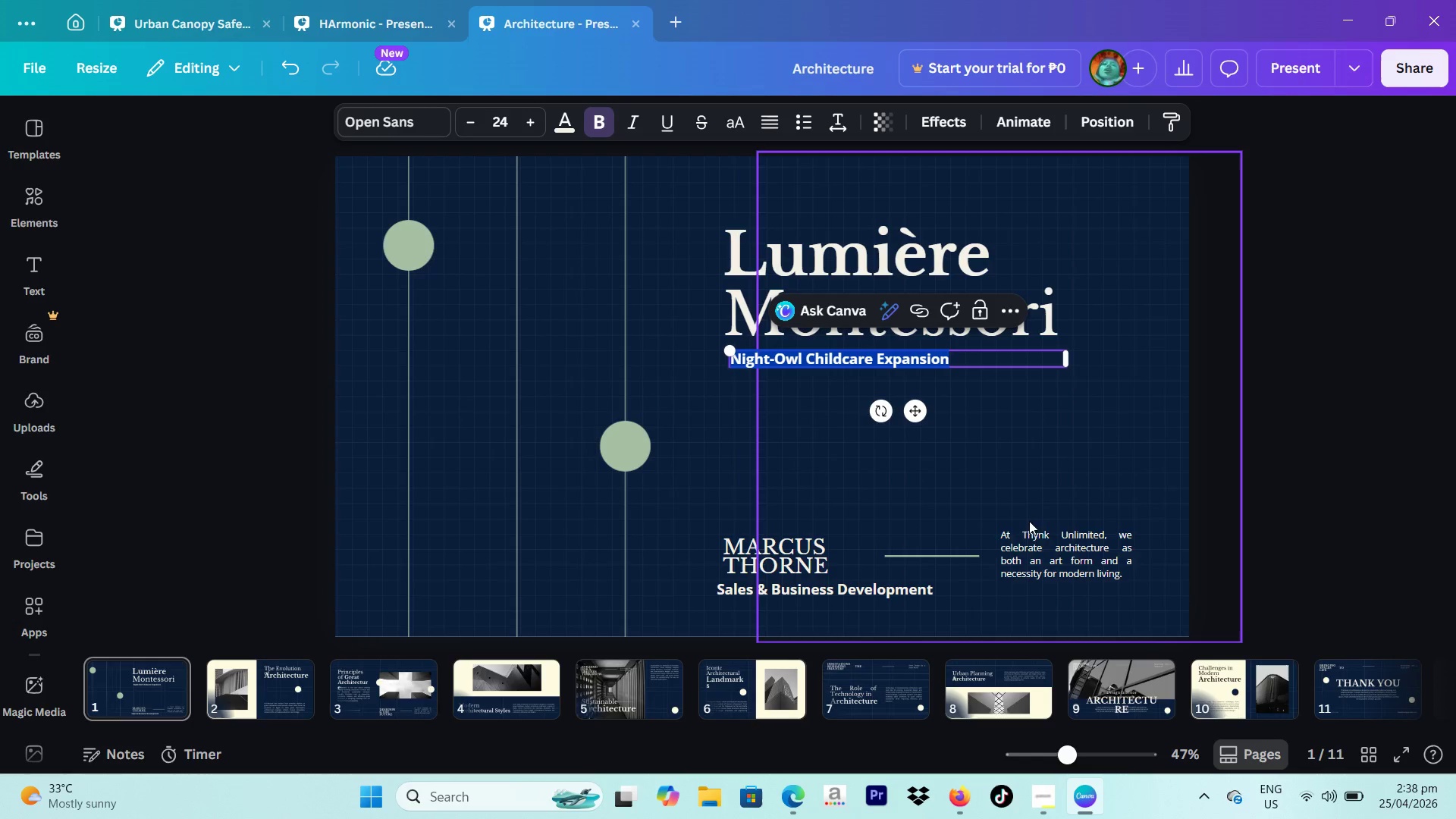 
left_click([1040, 554])
 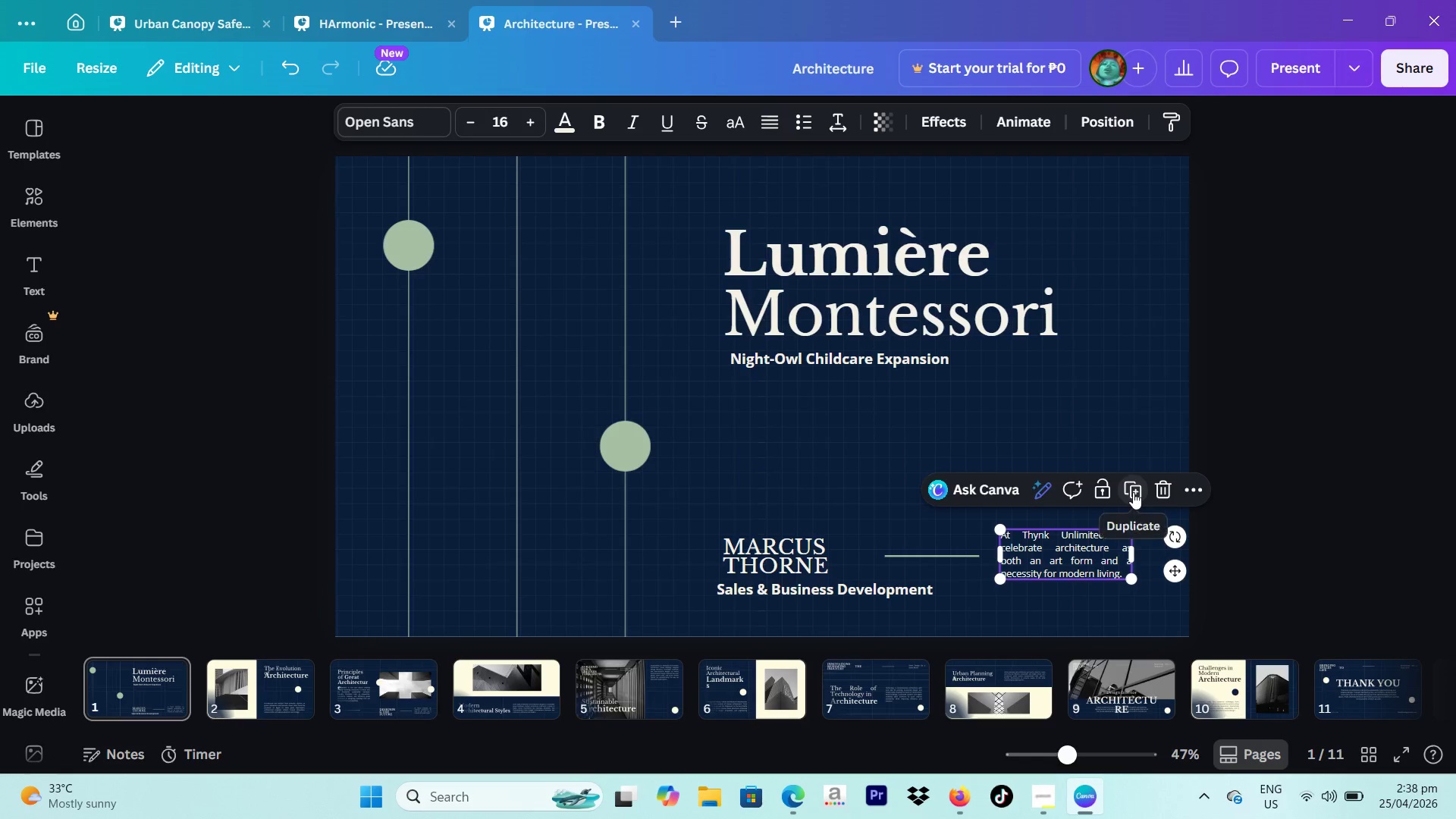 
left_click([1133, 492])
 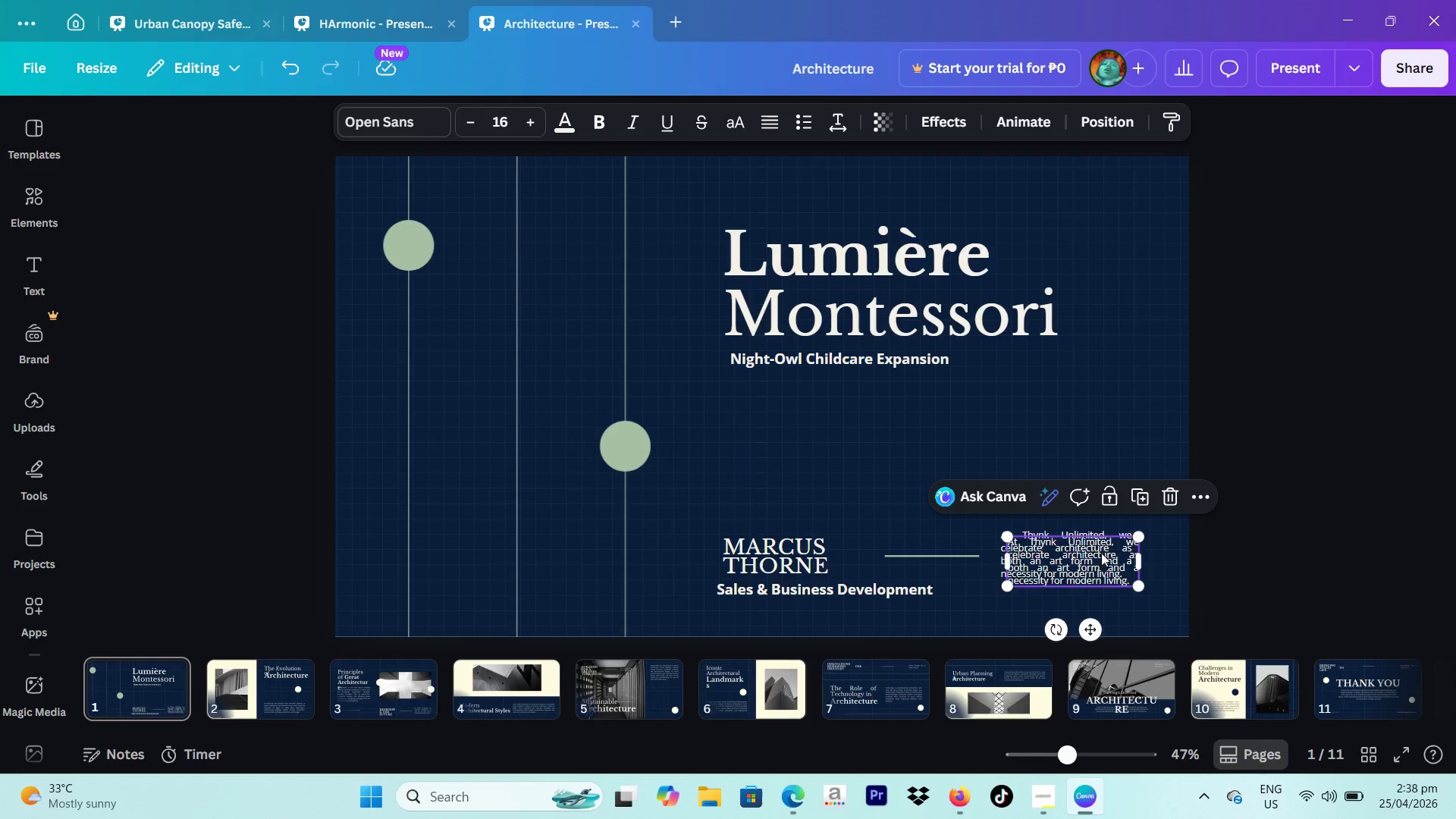 
left_click_drag(start_coordinate=[1099, 554], to_coordinate=[825, 400])
 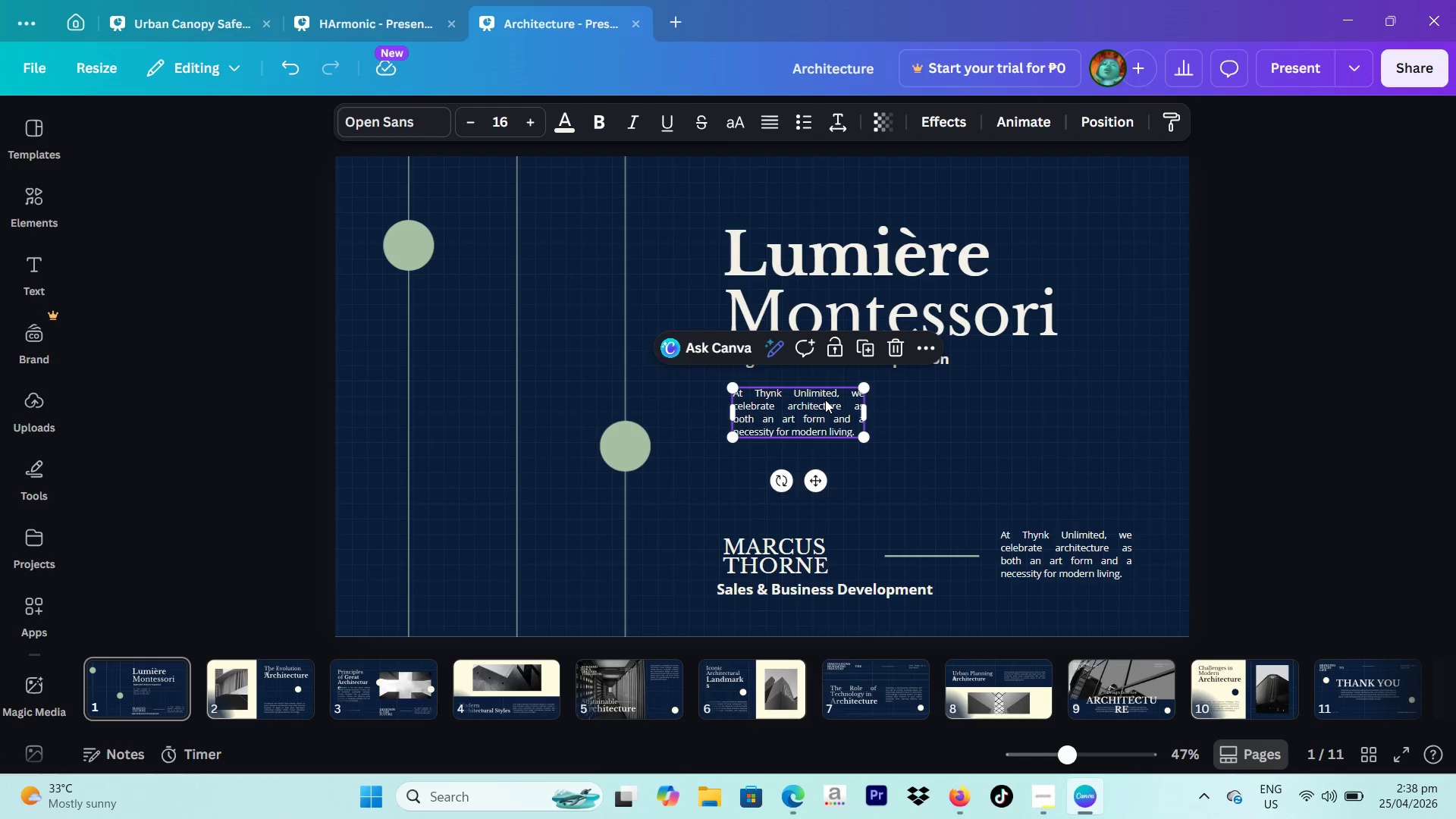 
left_click([825, 400])
 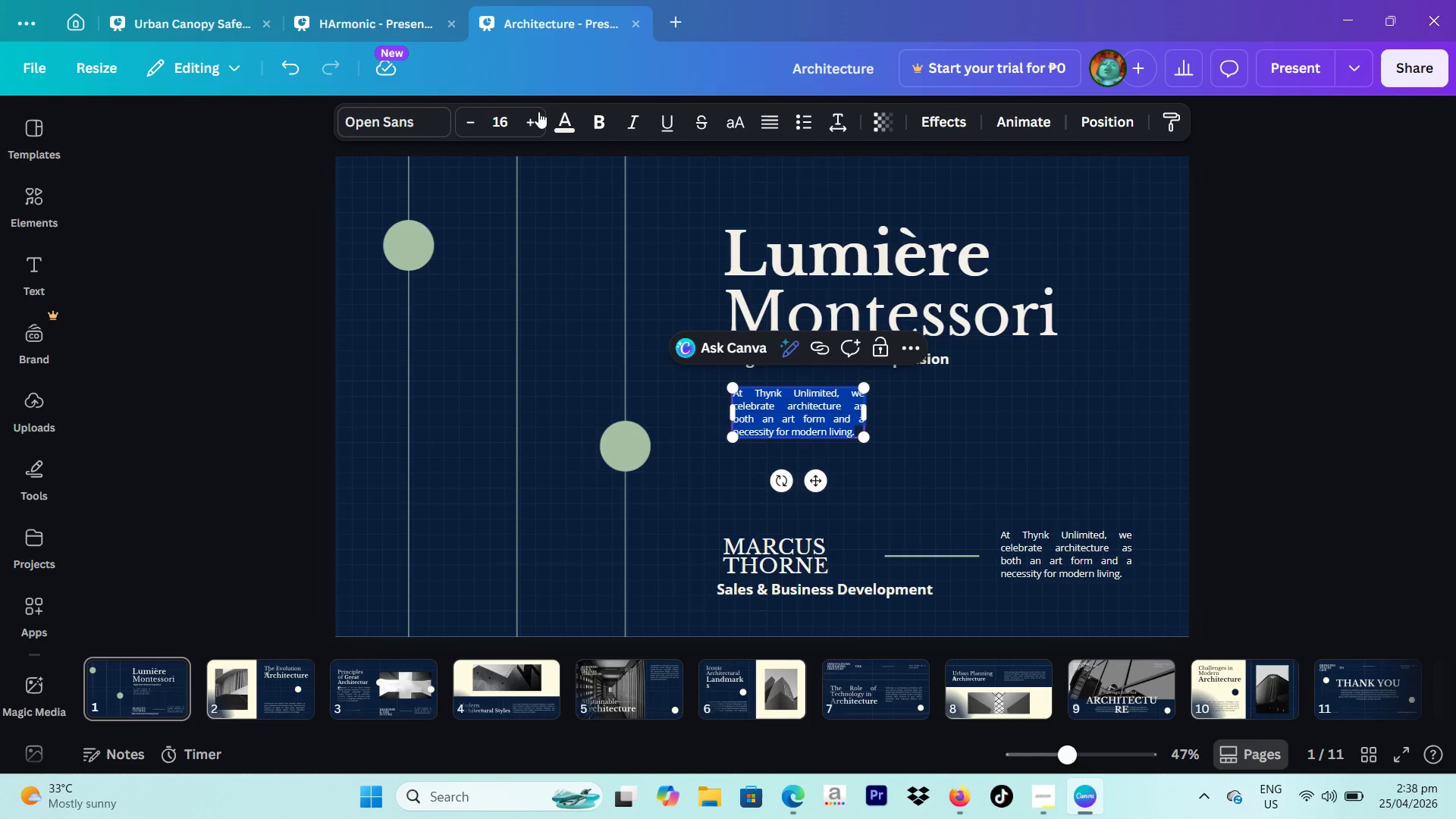 
double_click([538, 111])
 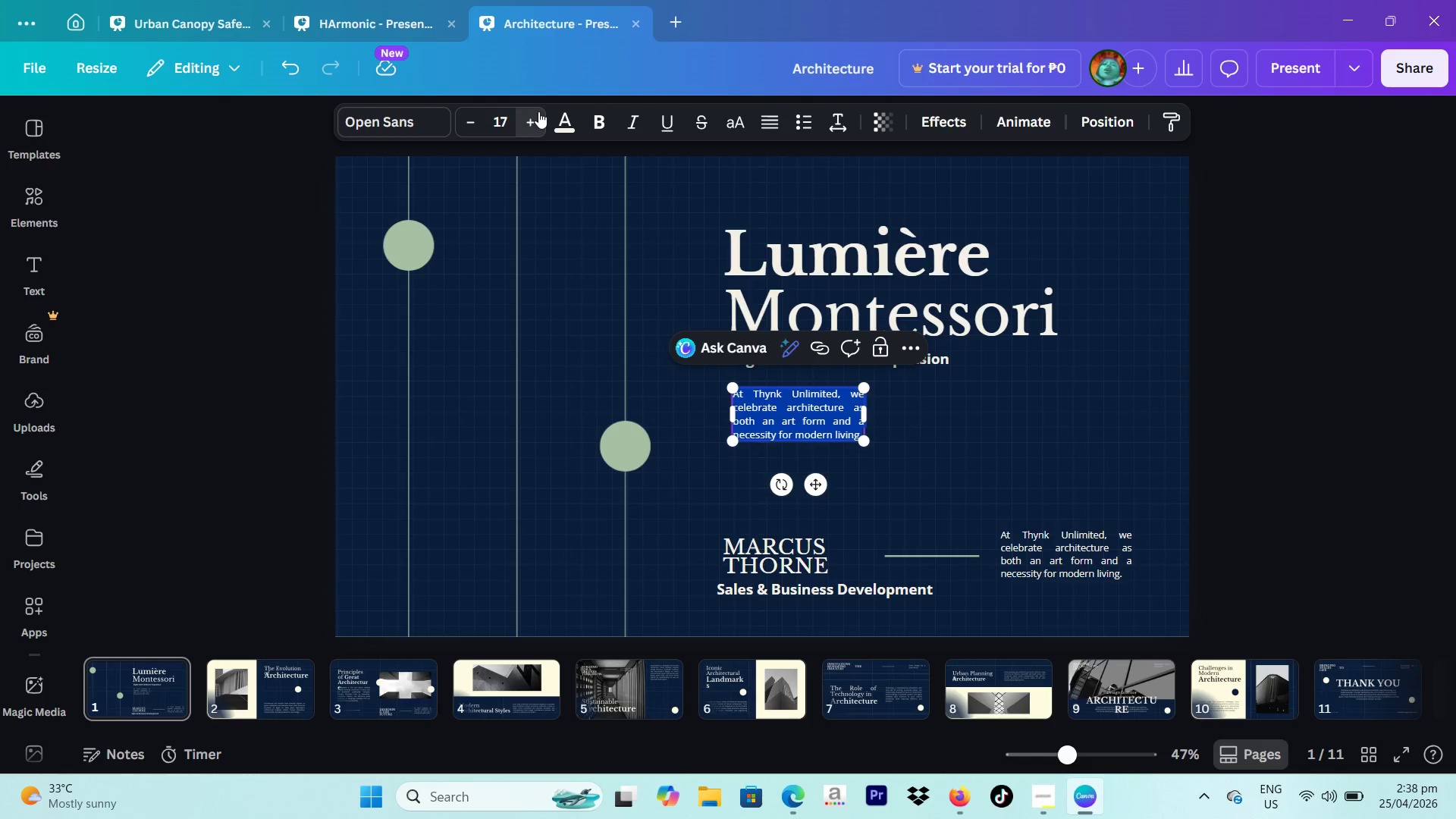 
triple_click([538, 111])
 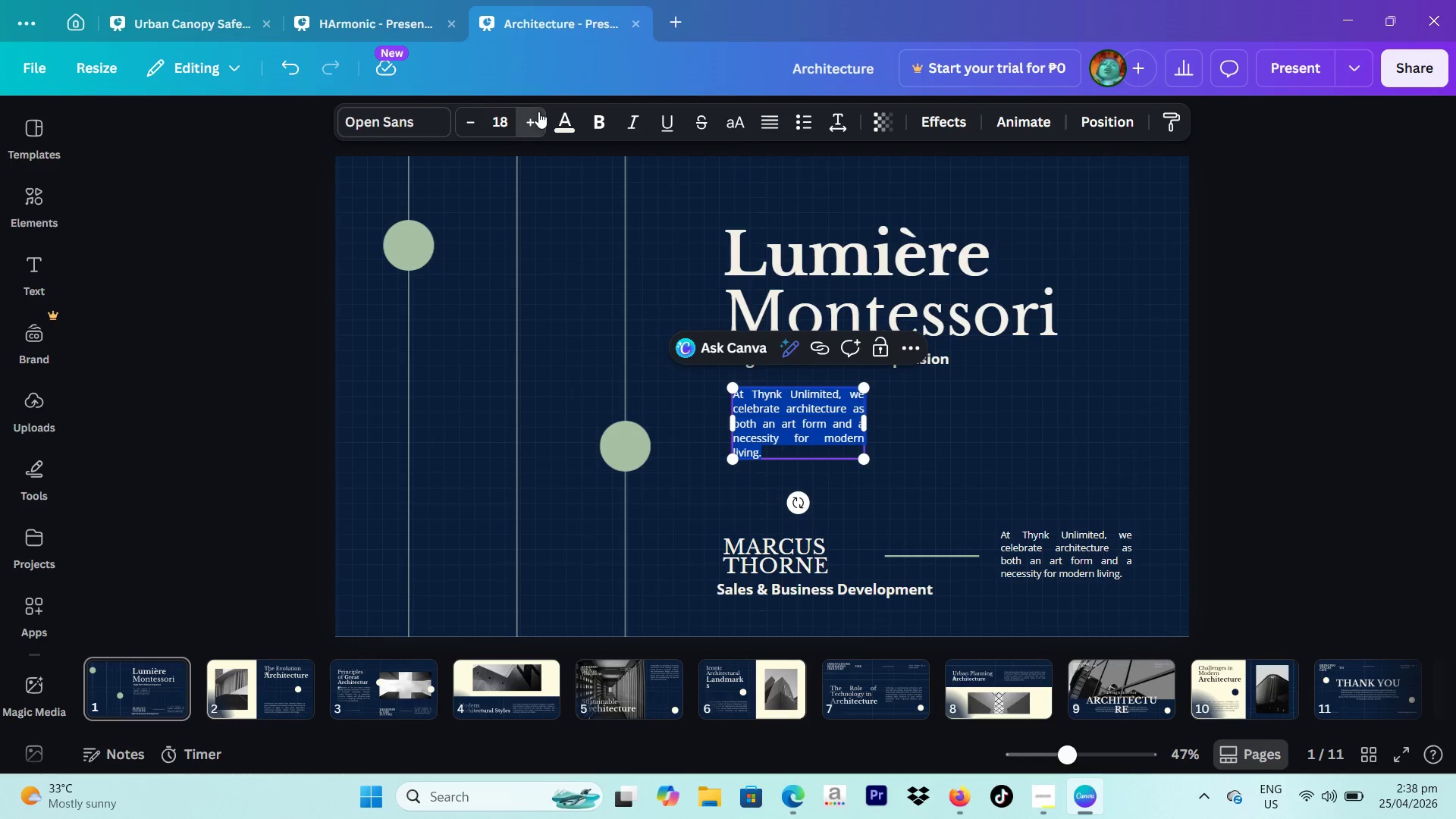 
triple_click([538, 111])
 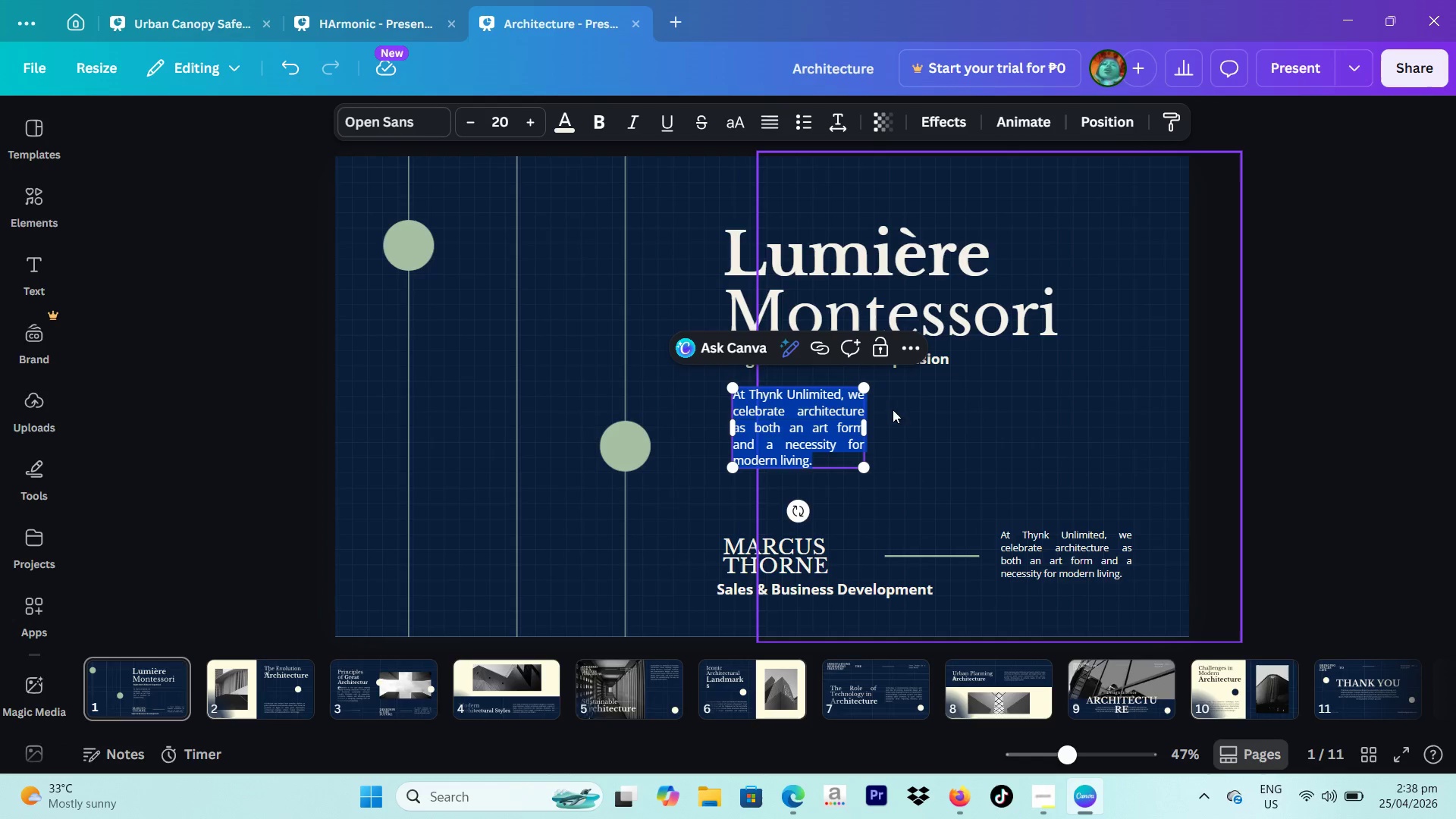 
left_click_drag(start_coordinate=[869, 428], to_coordinate=[1075, 418])
 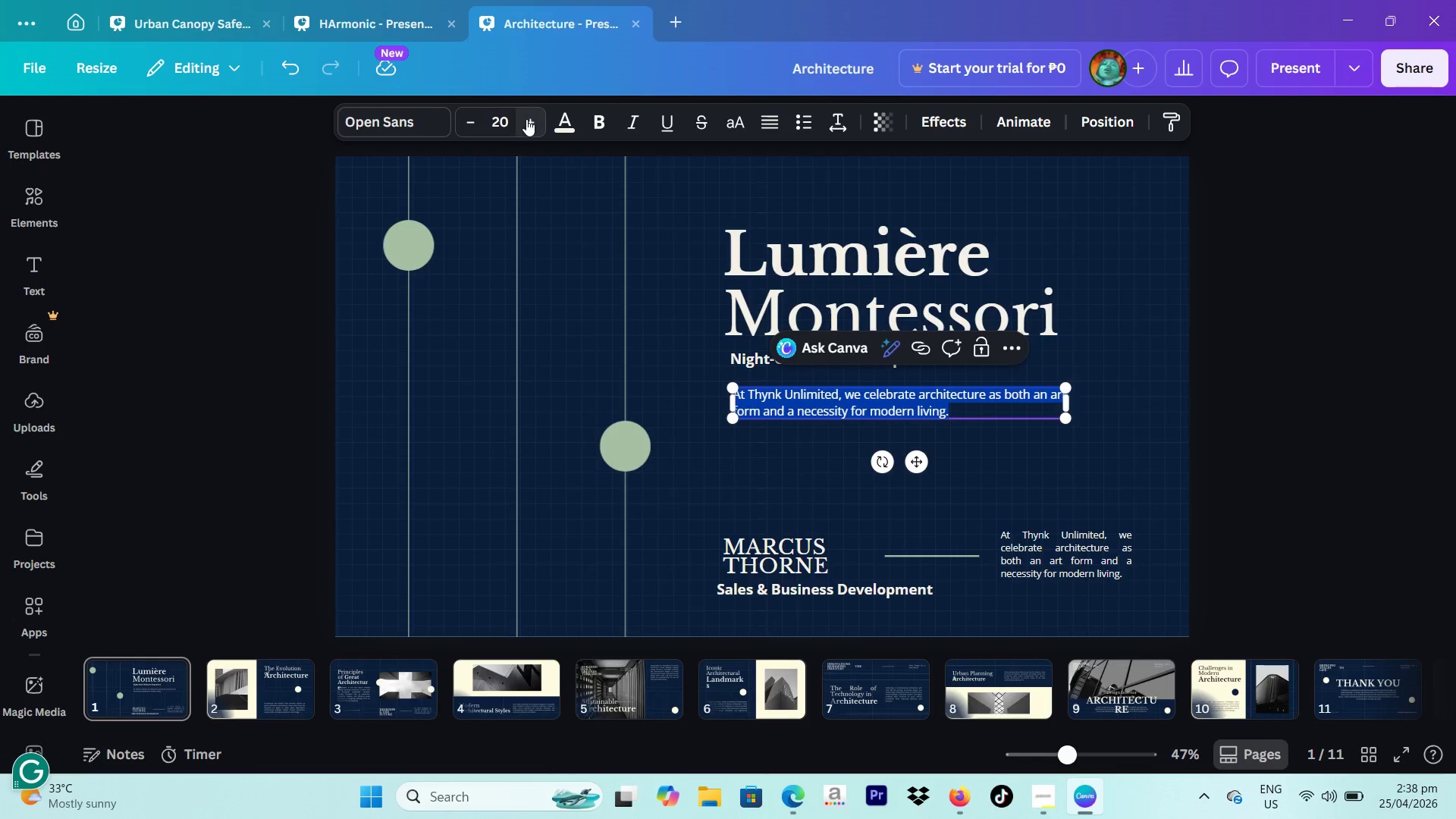 
double_click([526, 119])
 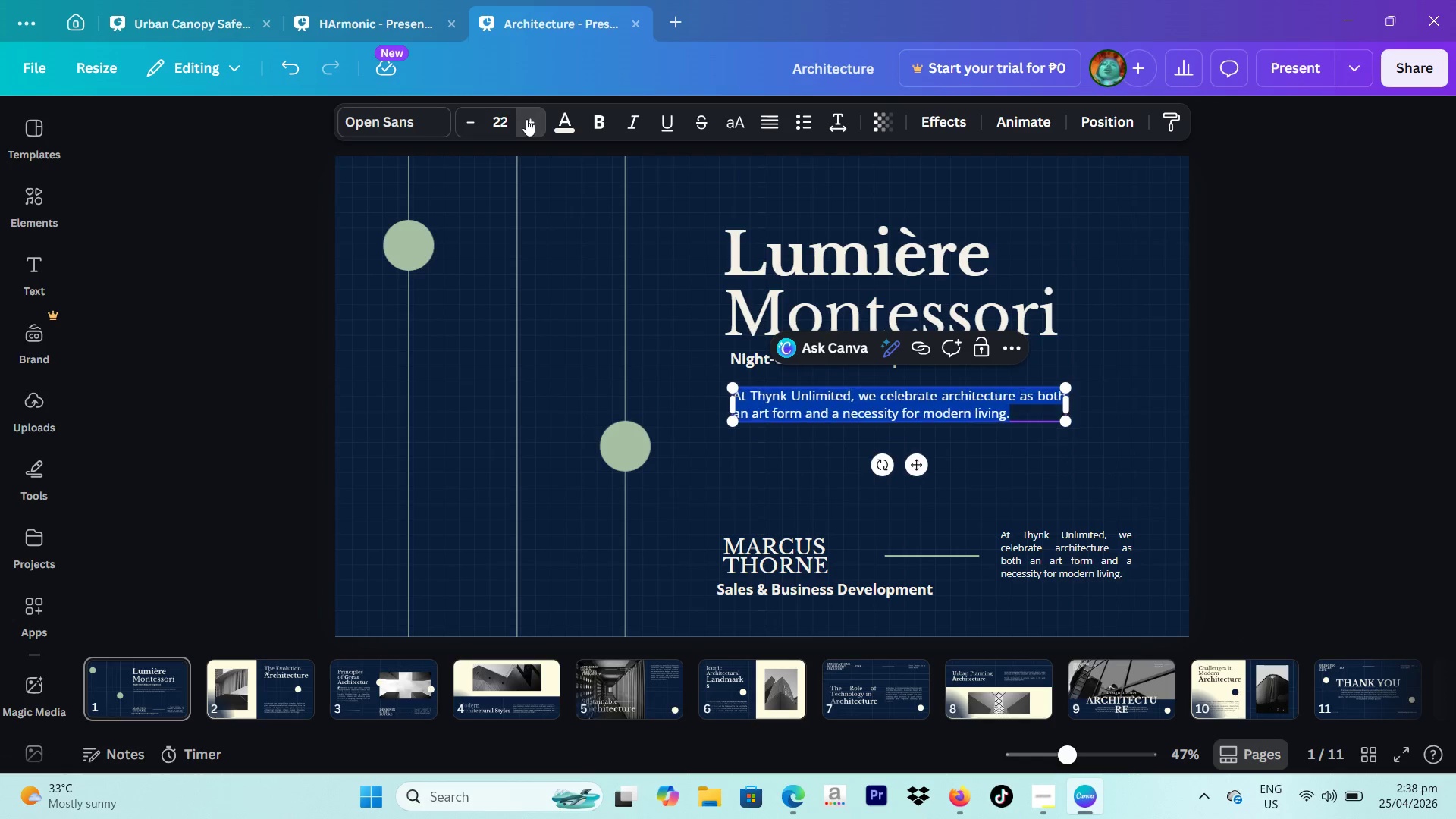 
triple_click([526, 119])
 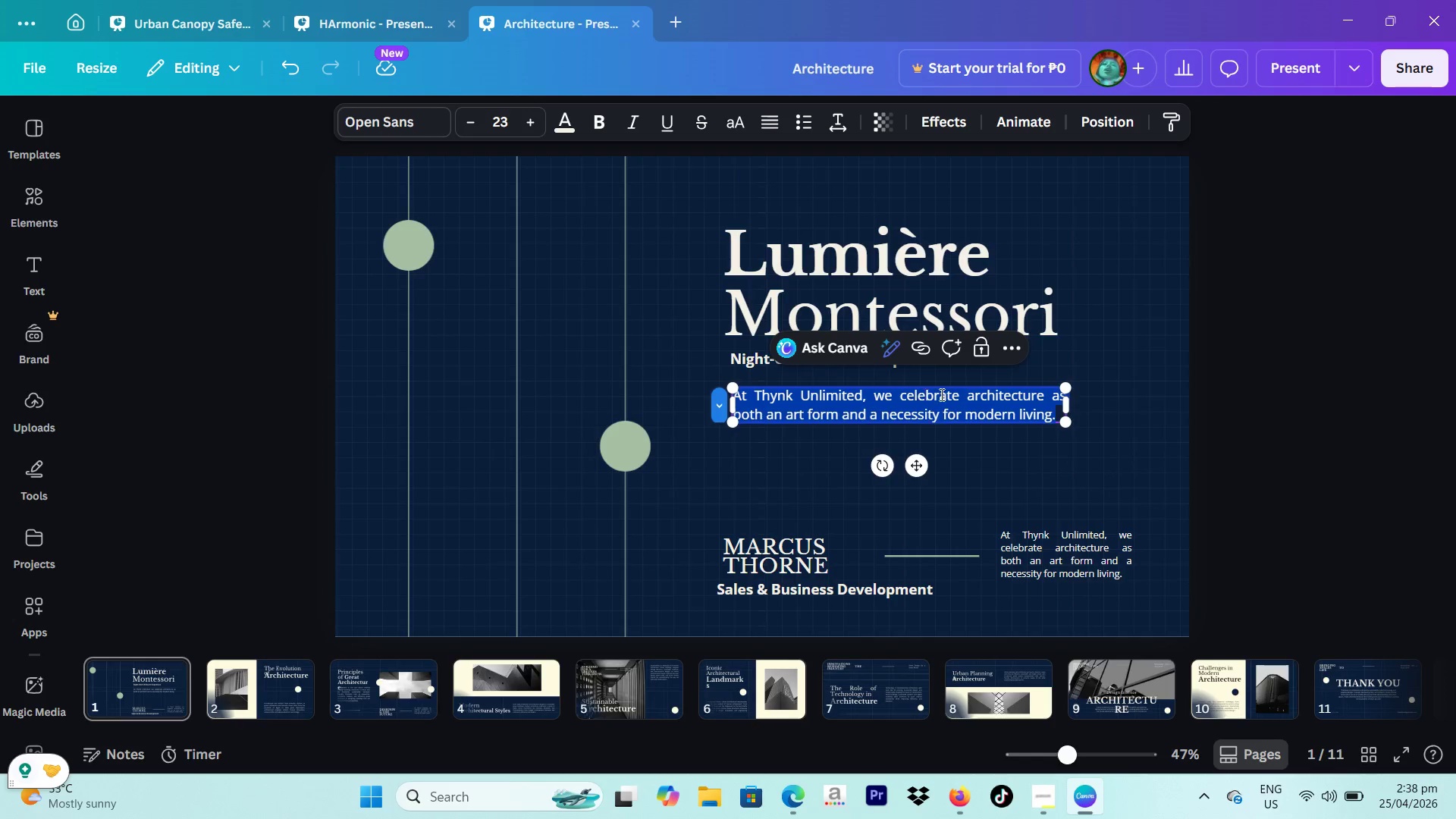 
left_click([737, 353])
 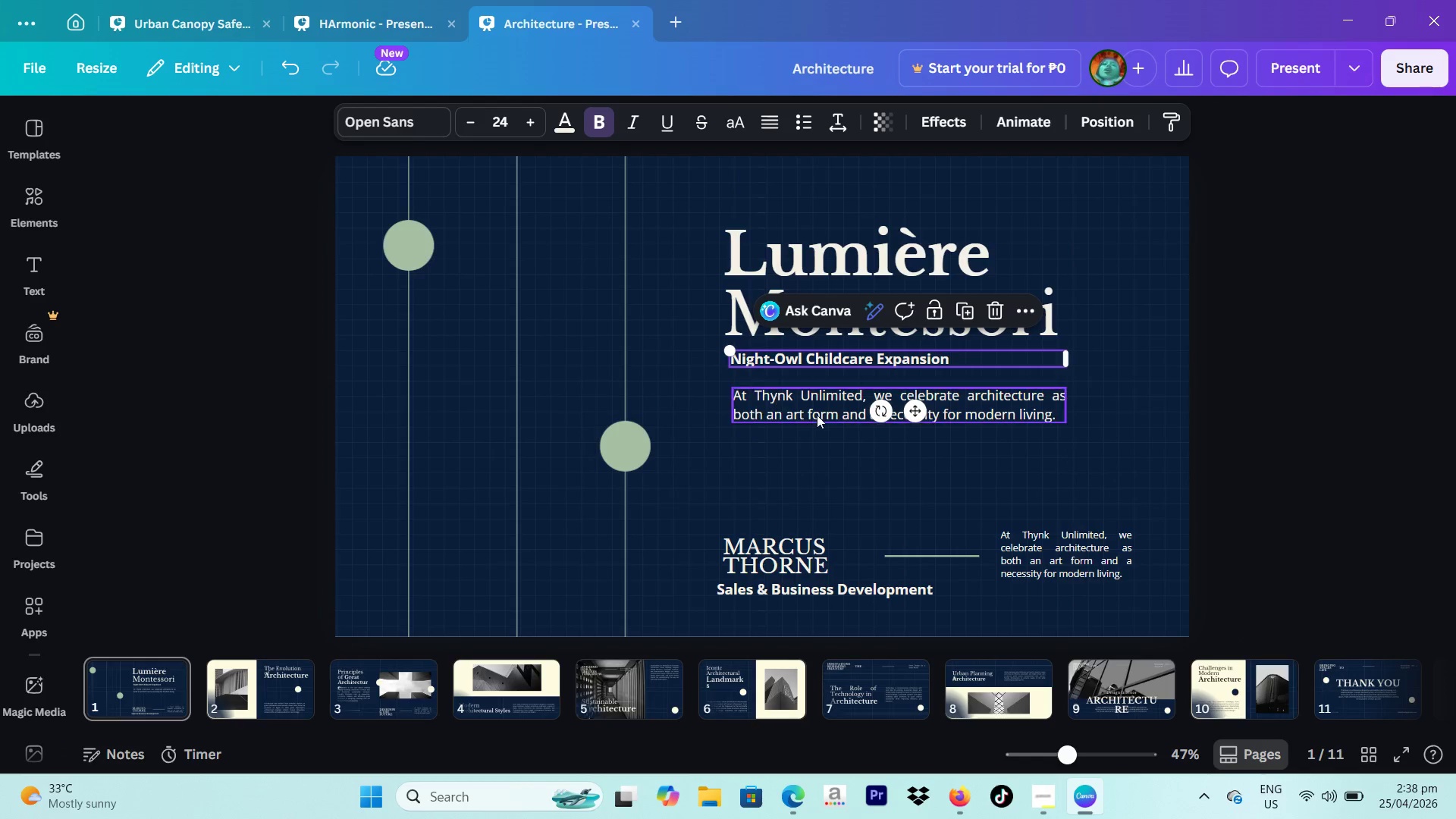 
left_click([817, 415])
 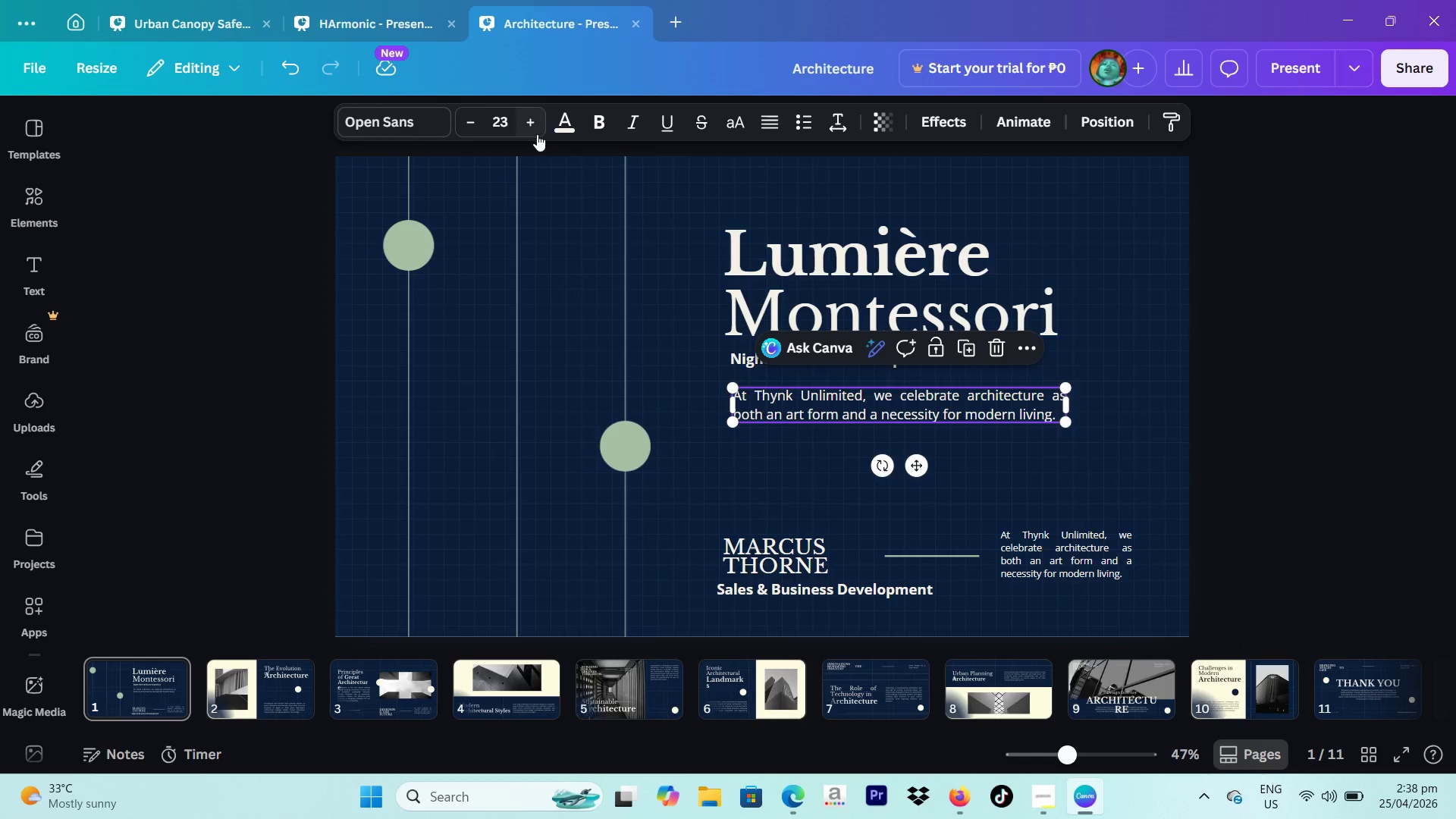 
left_click([532, 124])
 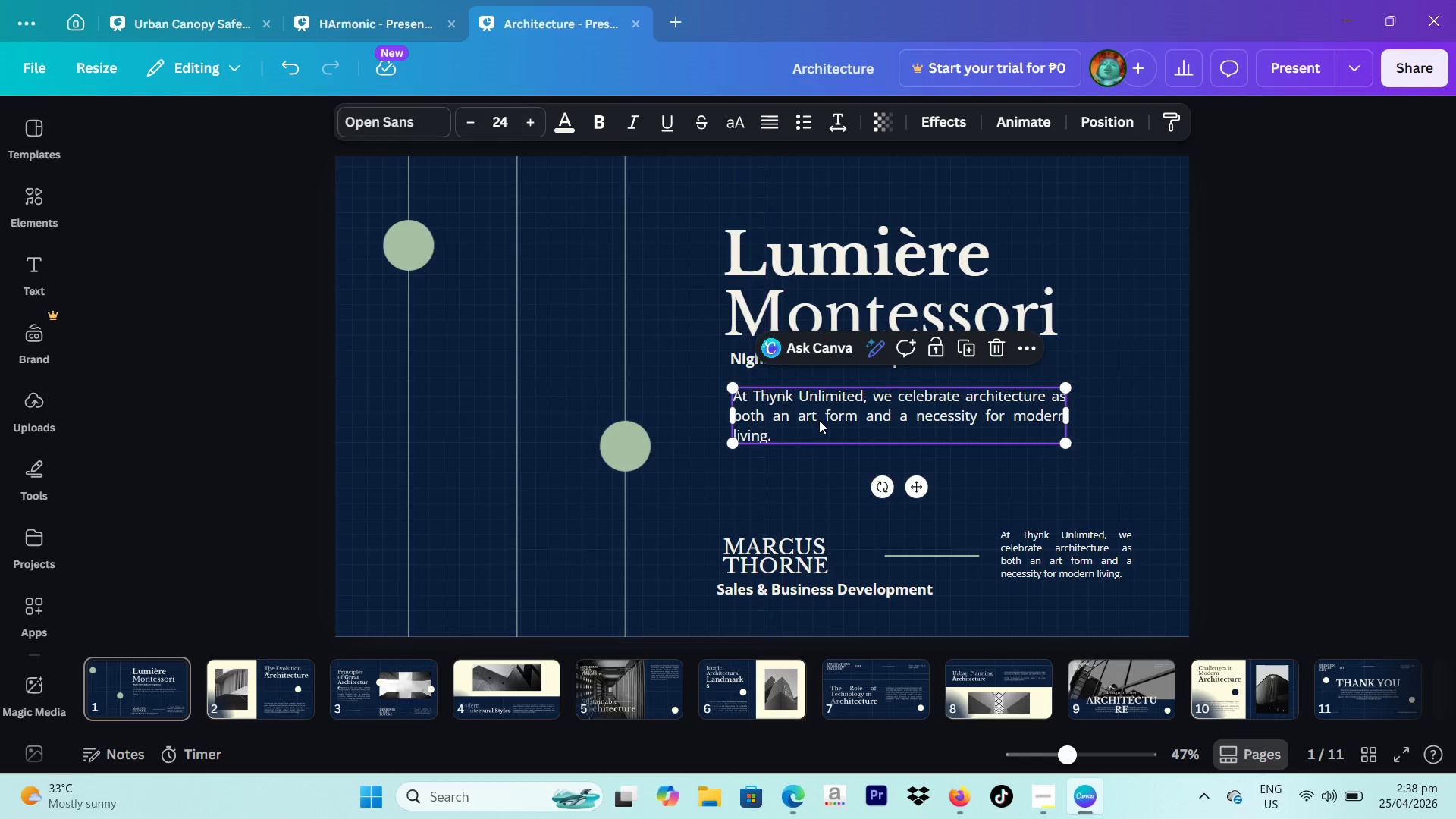 
left_click([819, 420])
 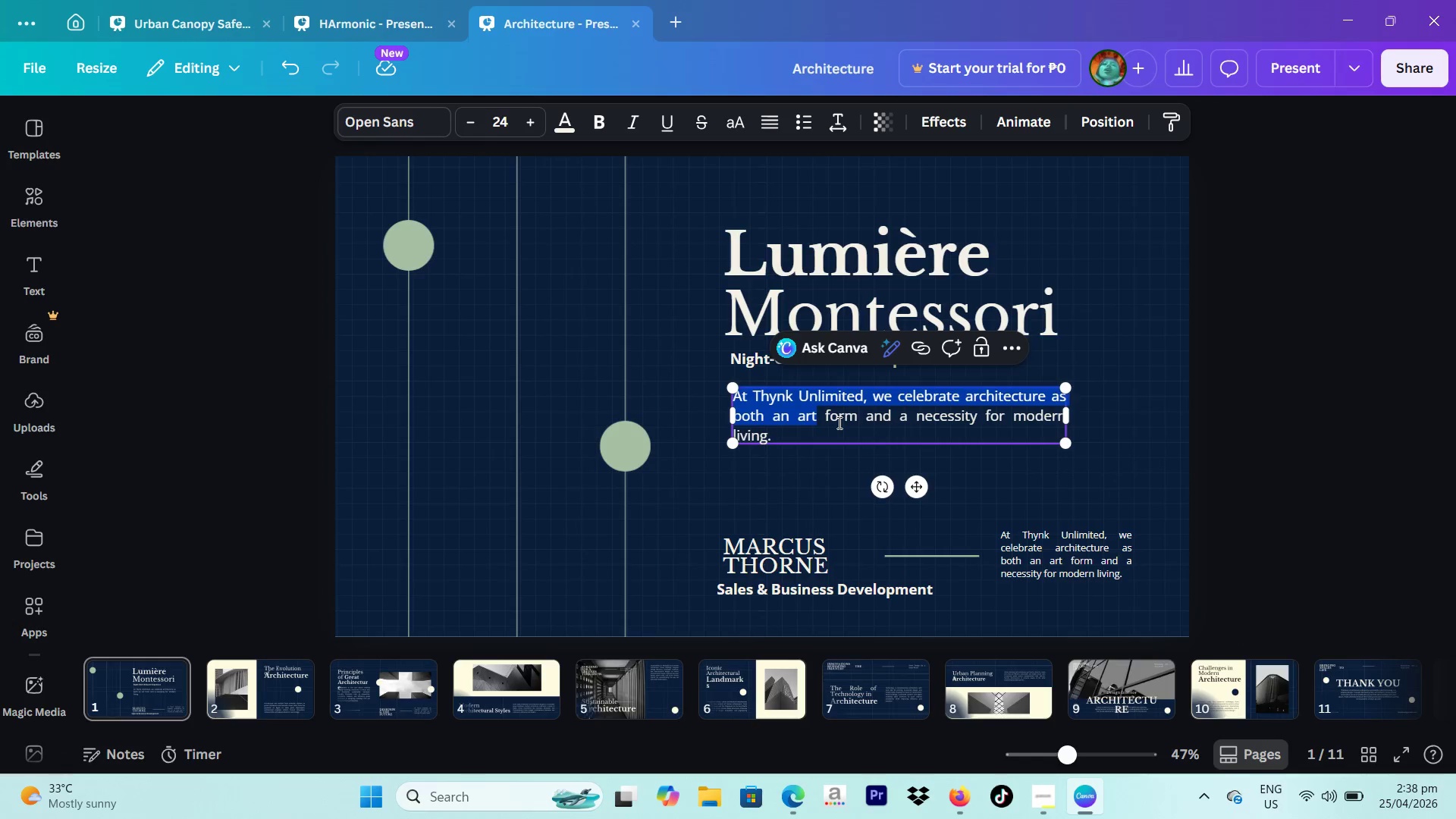 
double_click([838, 422])
 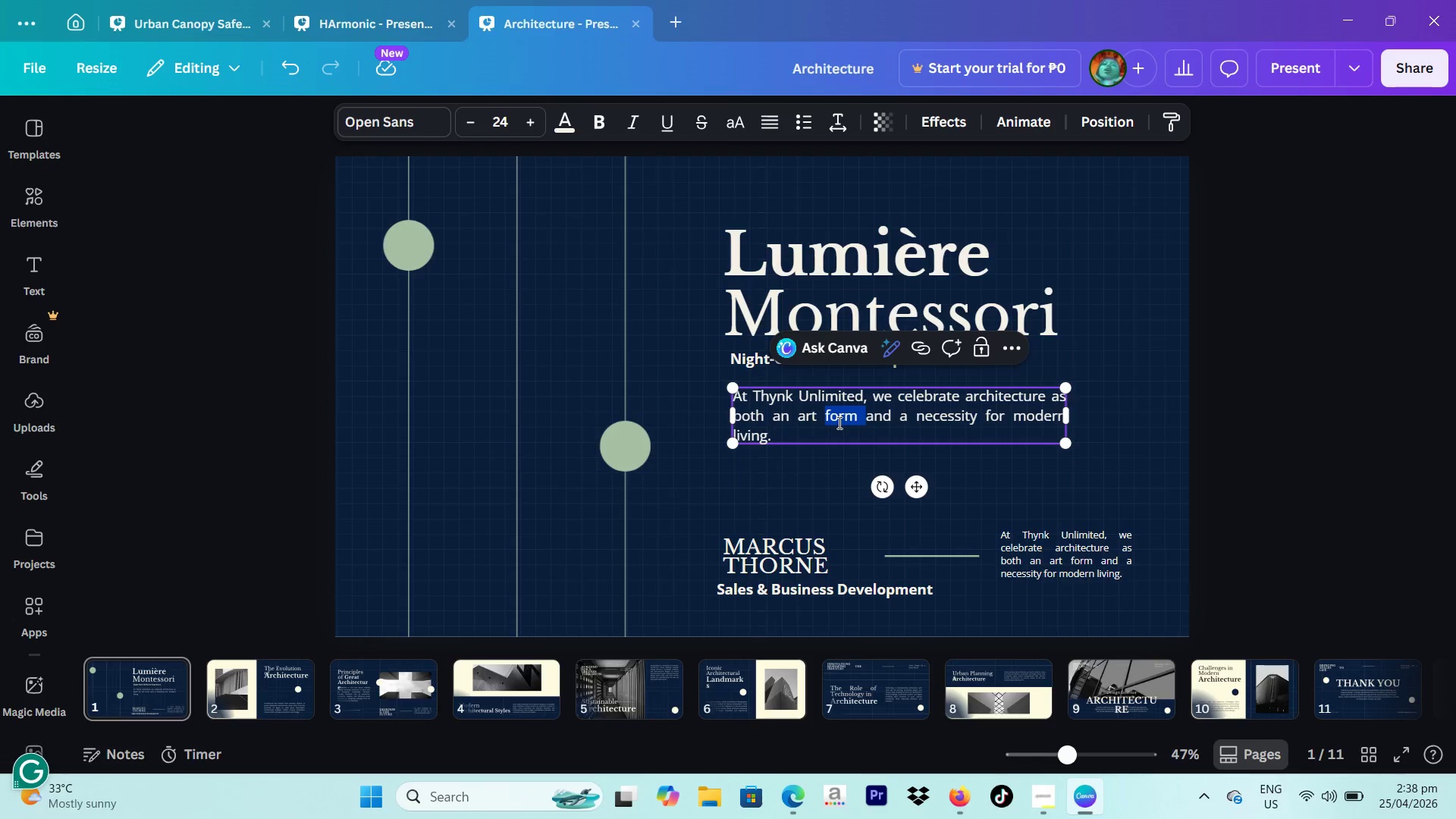 
triple_click([838, 422])
 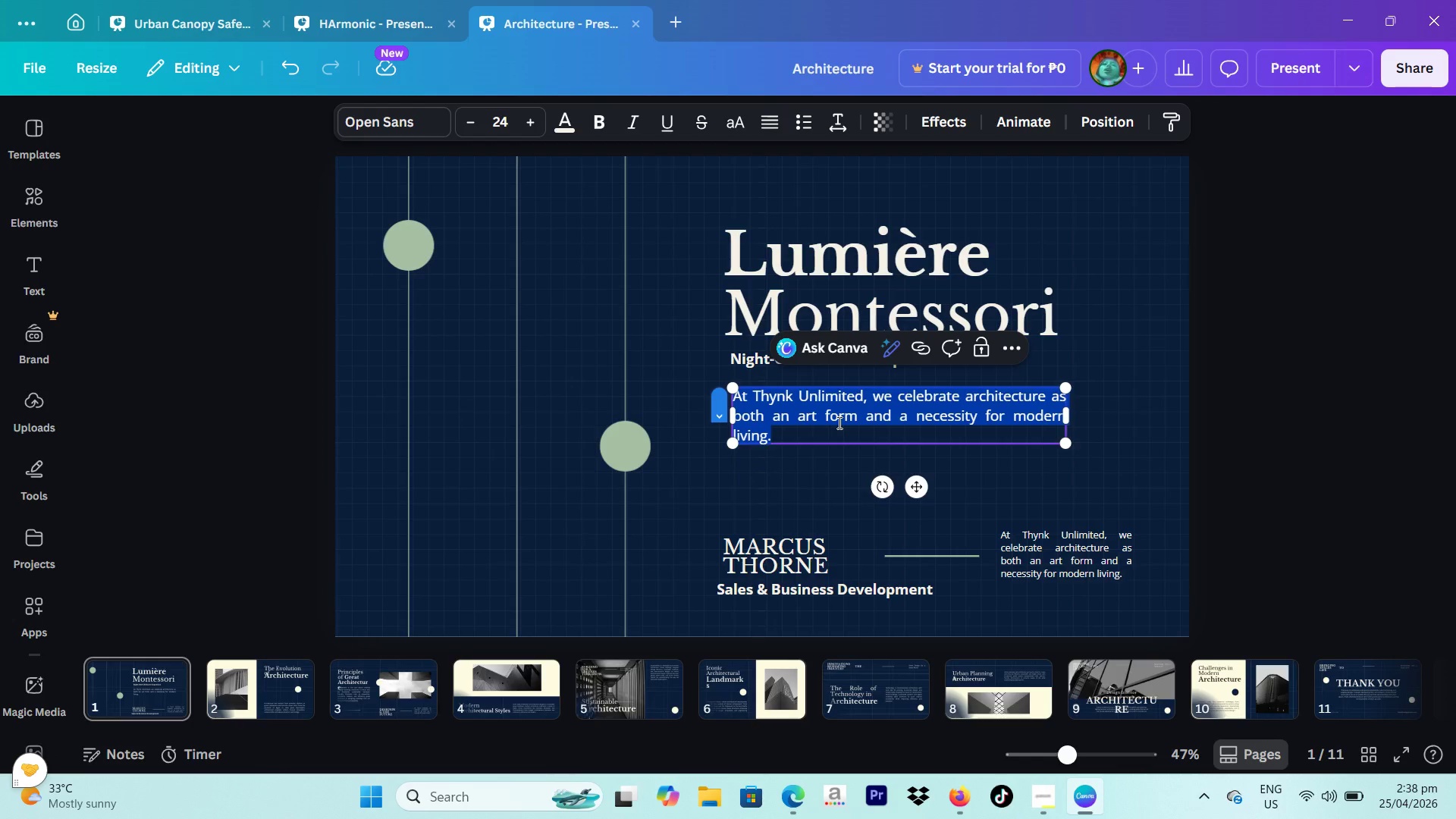 
type(24/7 Montessori Care for the Modern Workforce)
 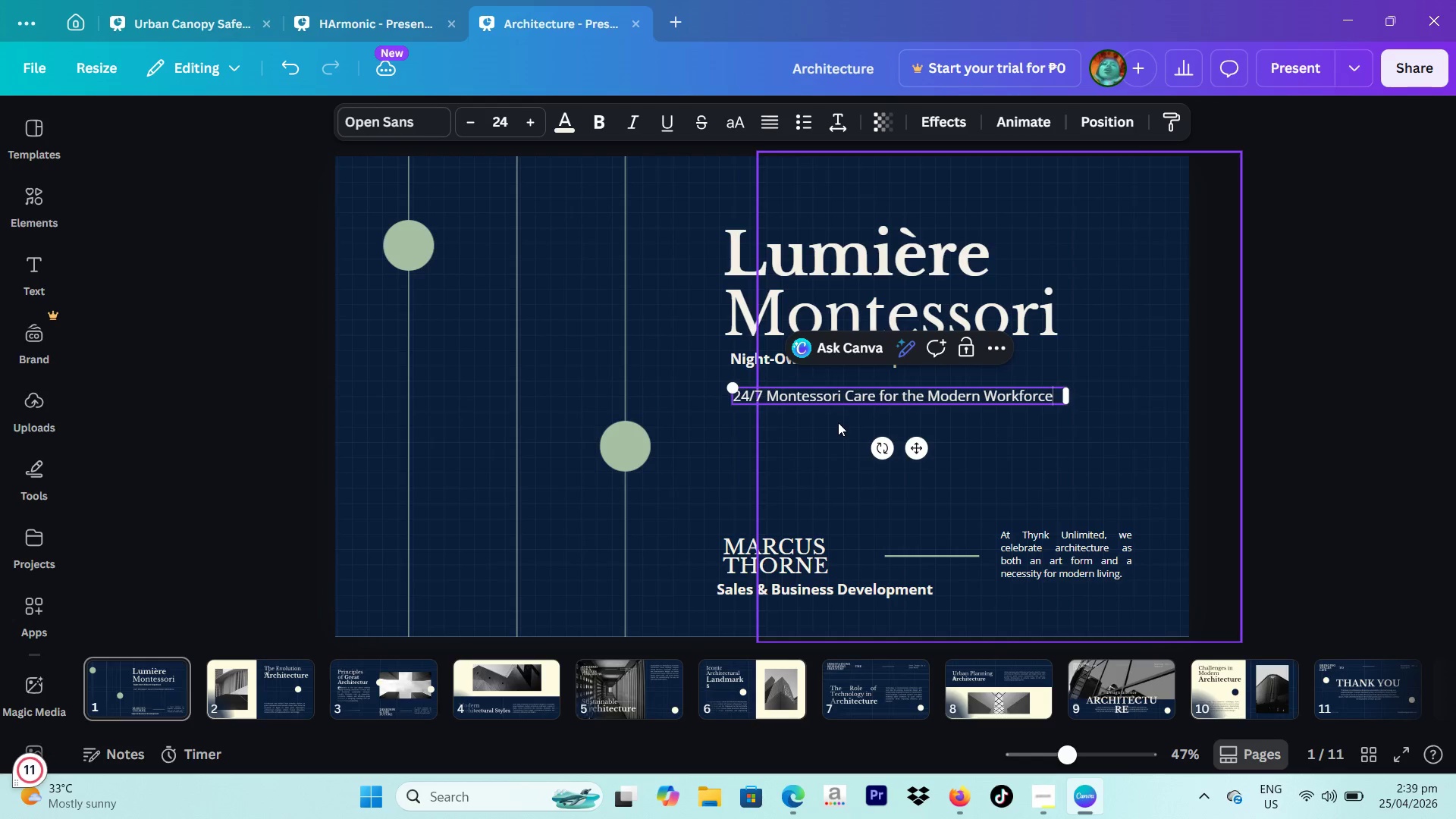 
left_click([1197, 275])
 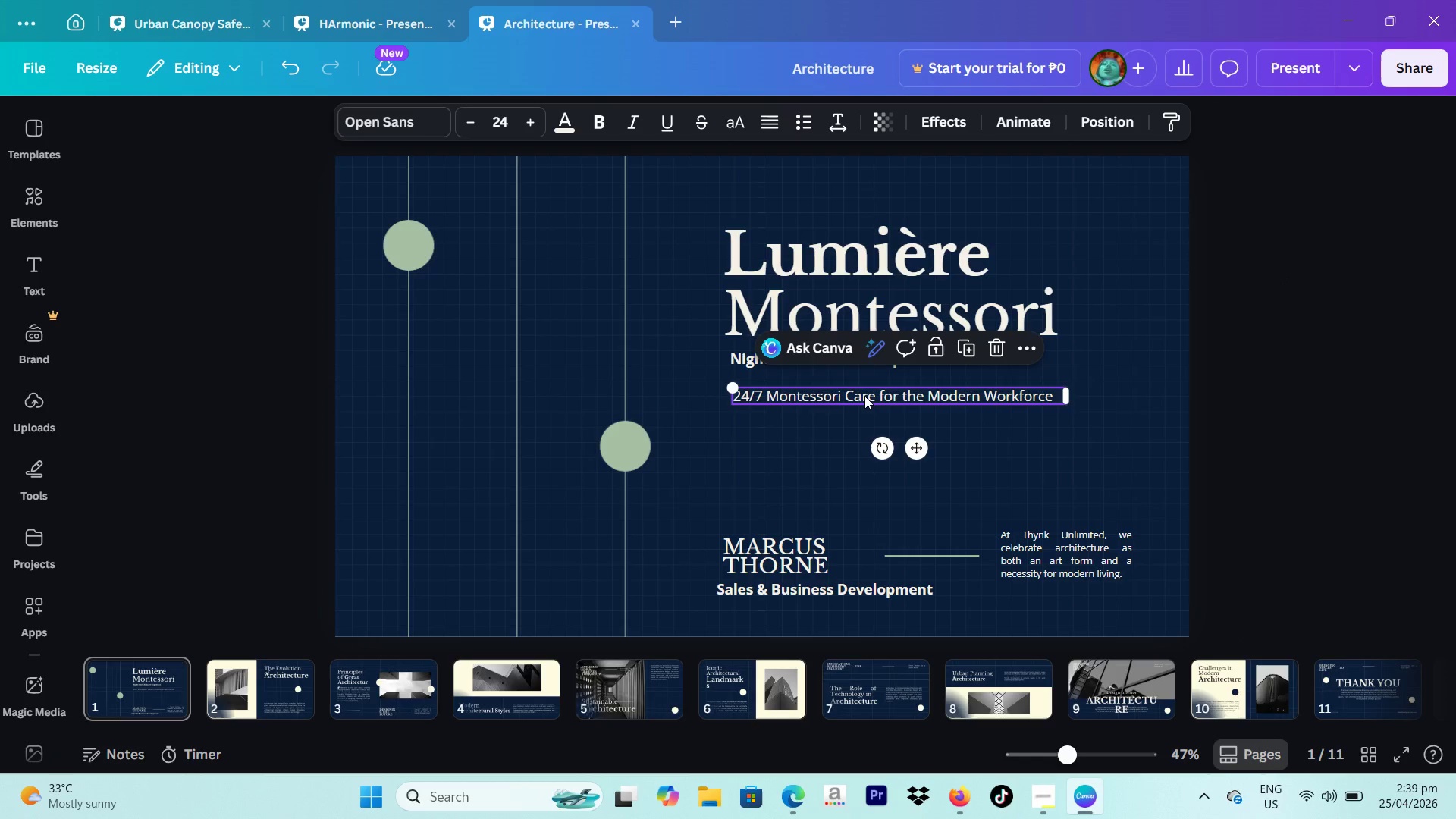 
left_click([864, 396])
 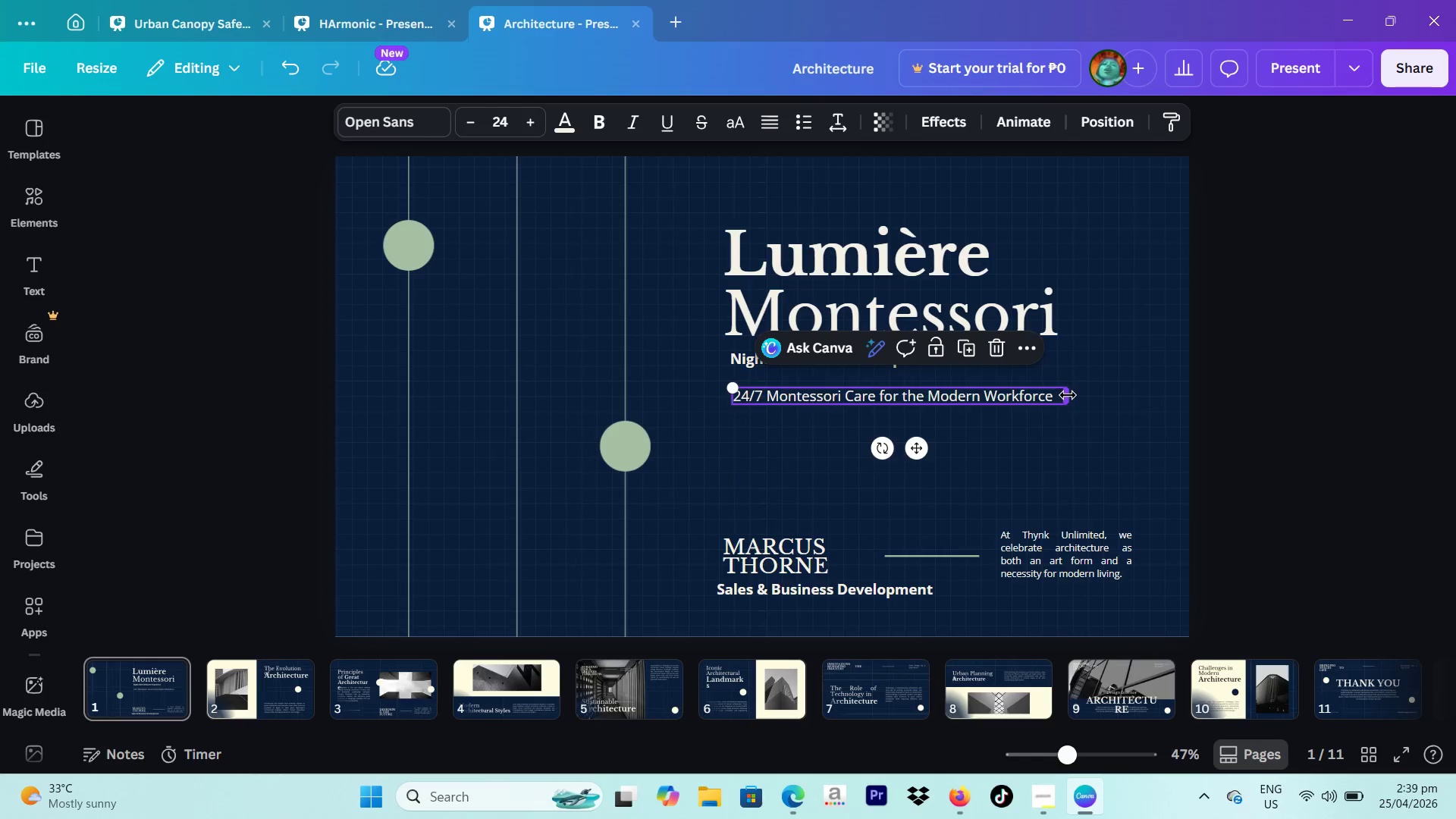 
left_click_drag(start_coordinate=[1068, 394], to_coordinate=[1050, 392])
 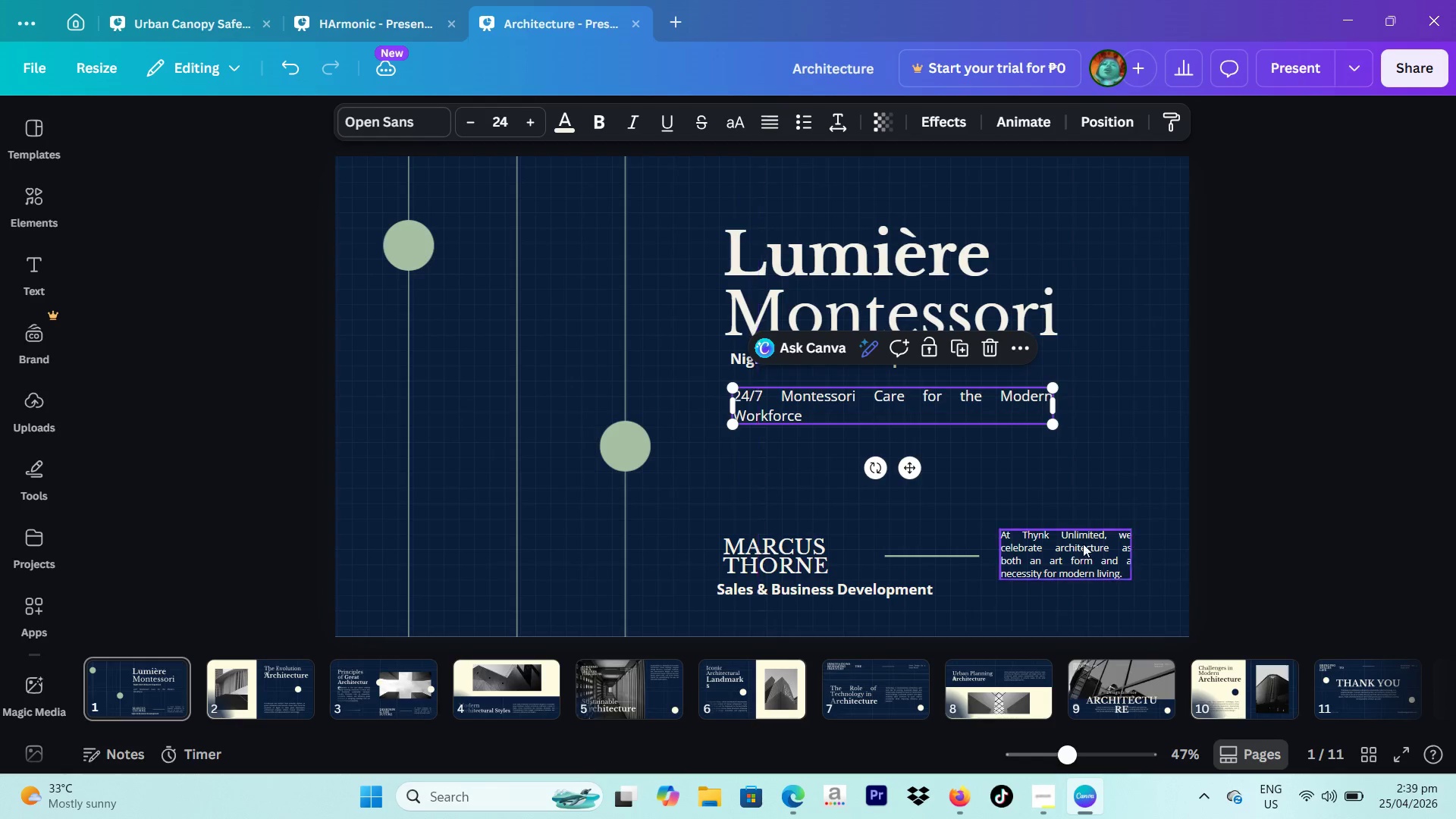 
left_click([1084, 546])
 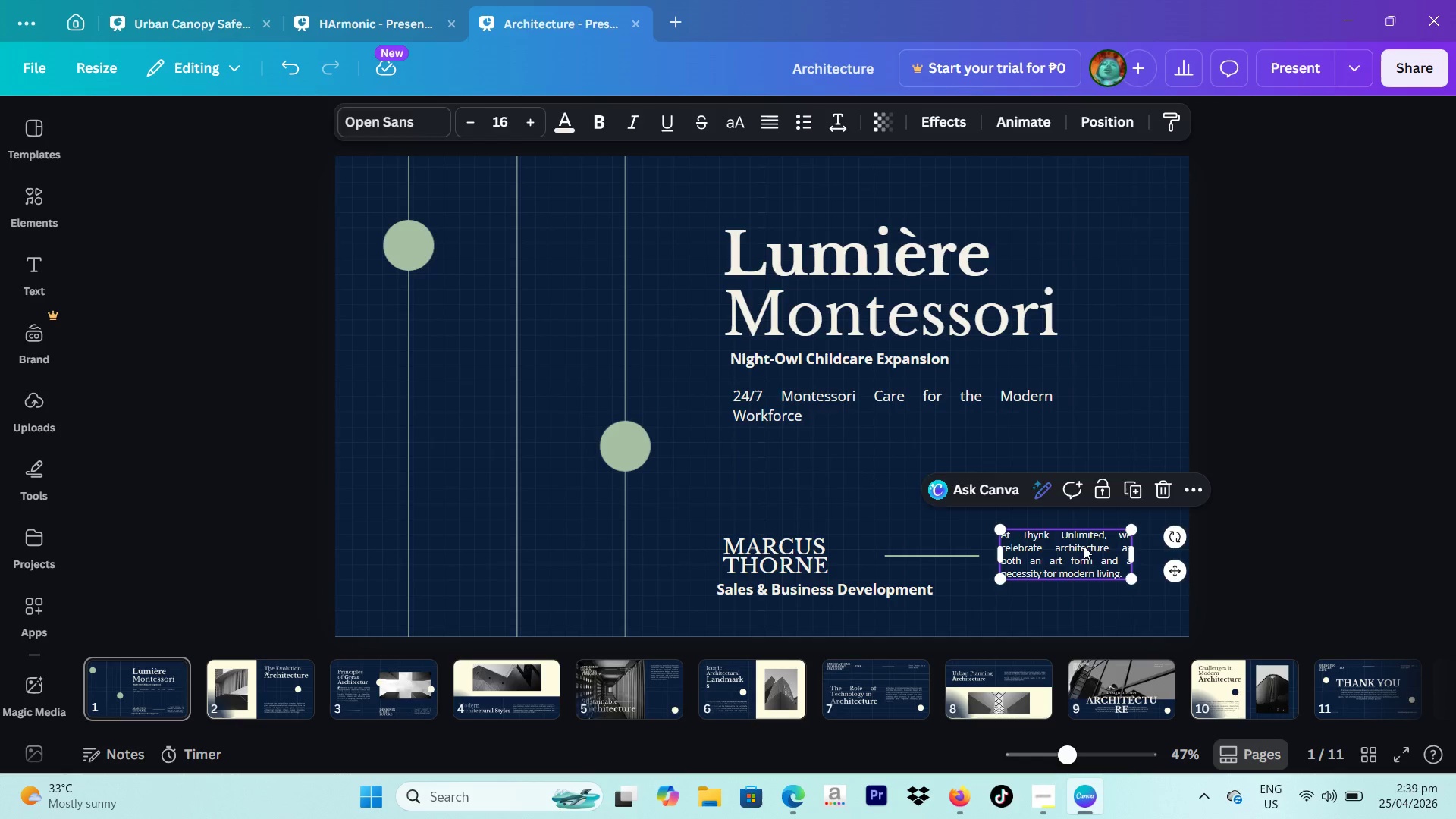 
key(Backspace)
 